 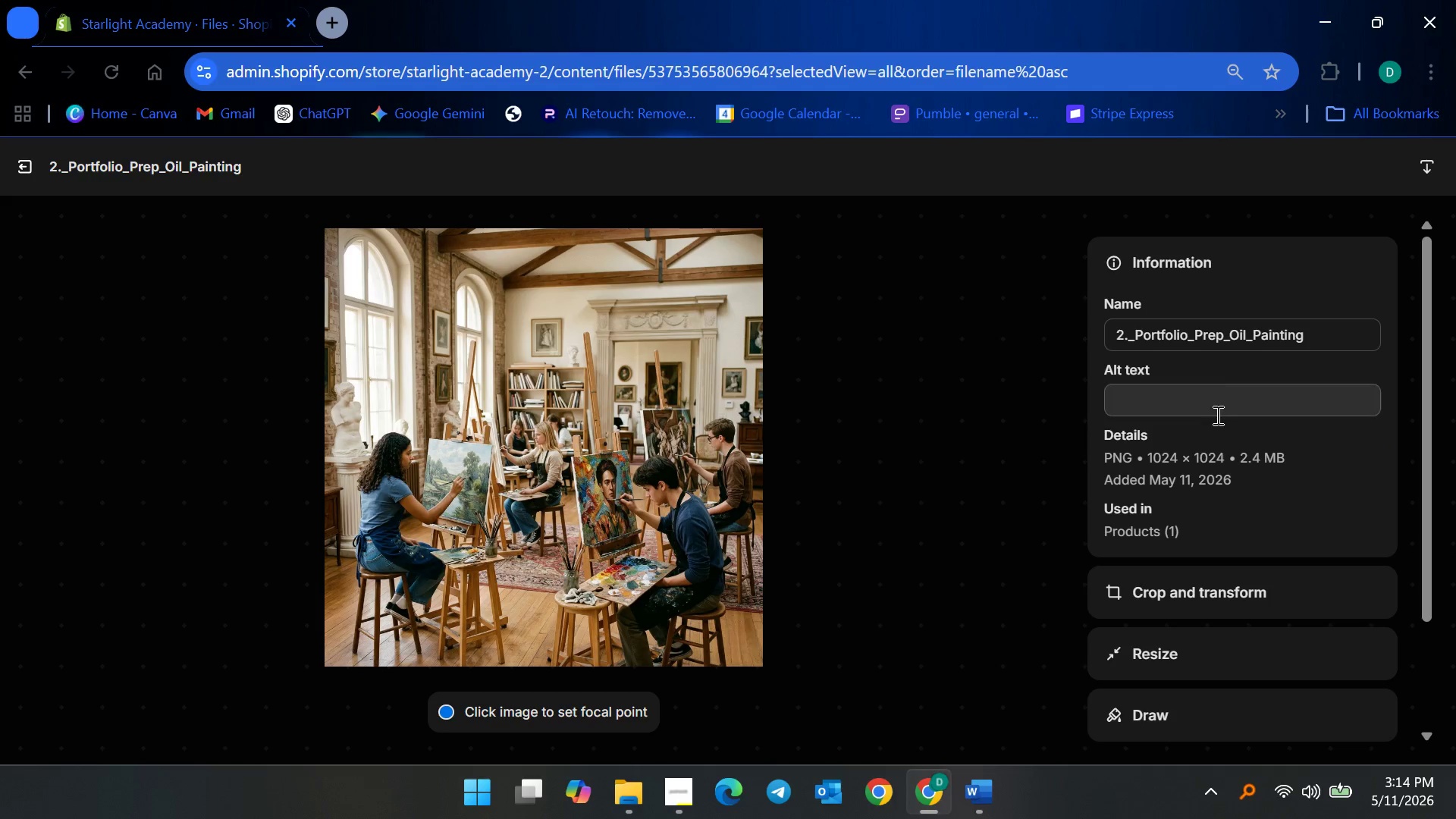 
type(Advanced art students building oil painting portfolios in a luxury fin )
key(Backspace)
type(e arts studio program)
 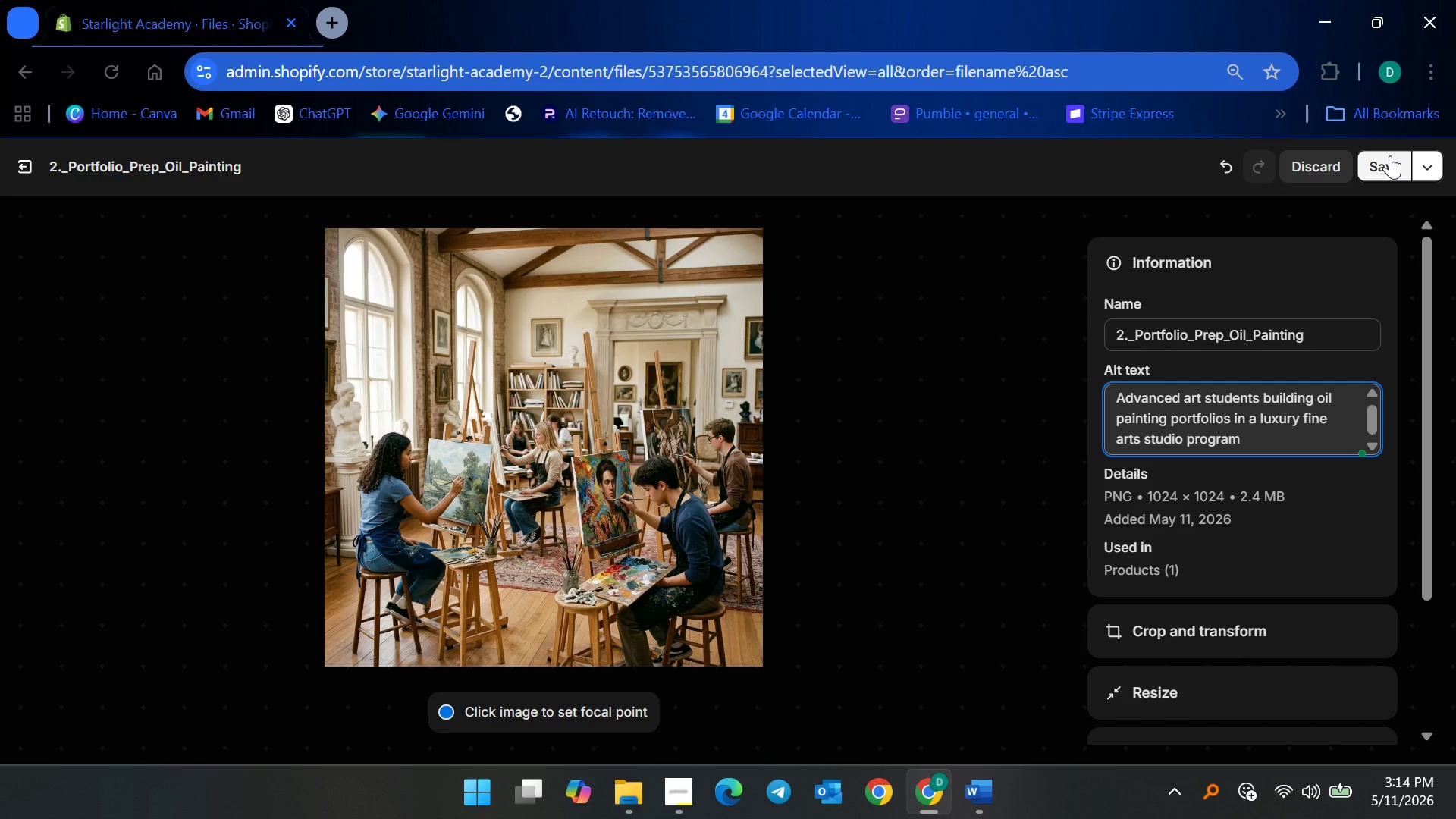 
wait(5.55)
 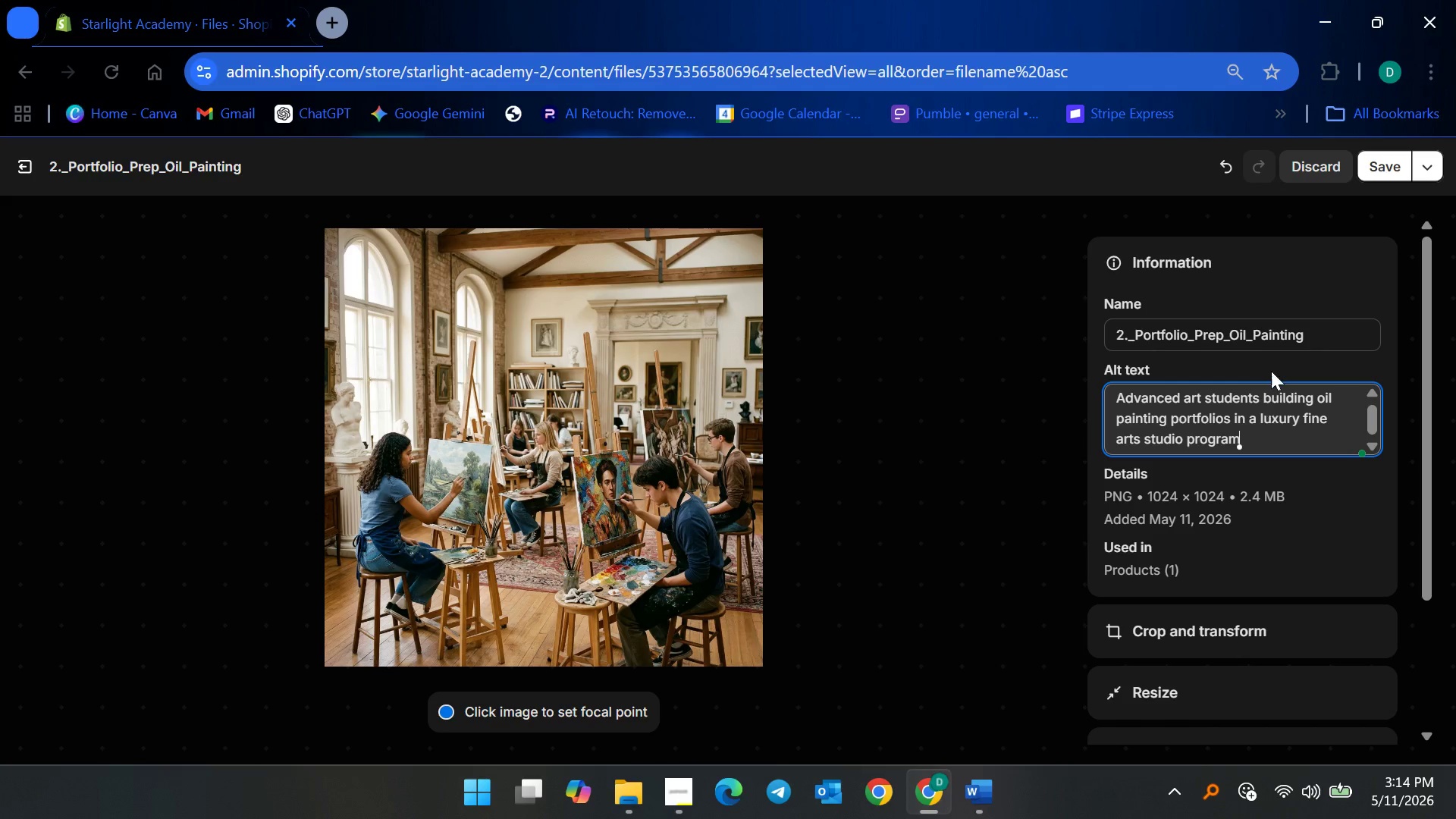 
left_click([1389, 164])
 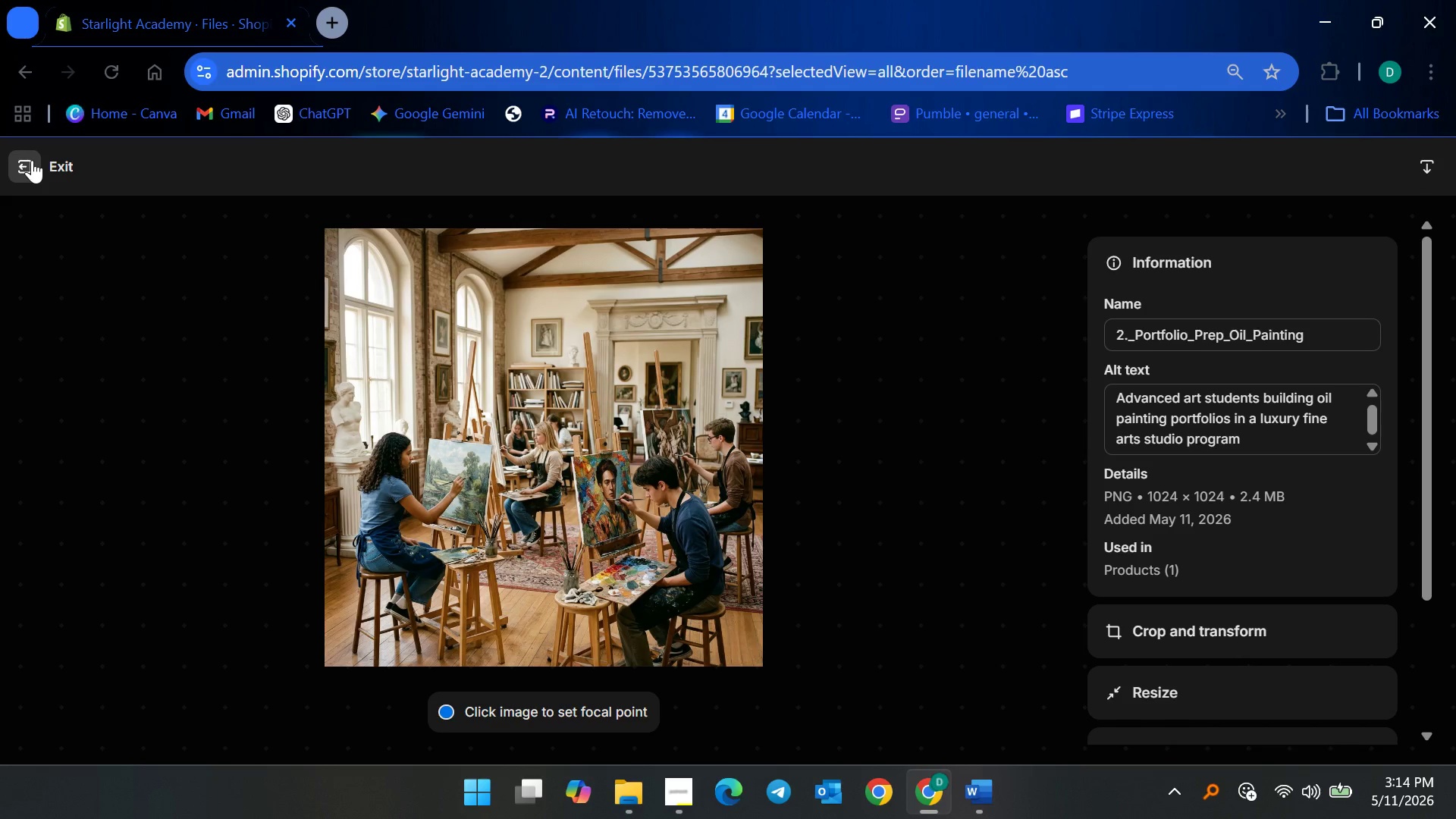 
left_click([32, 160])
 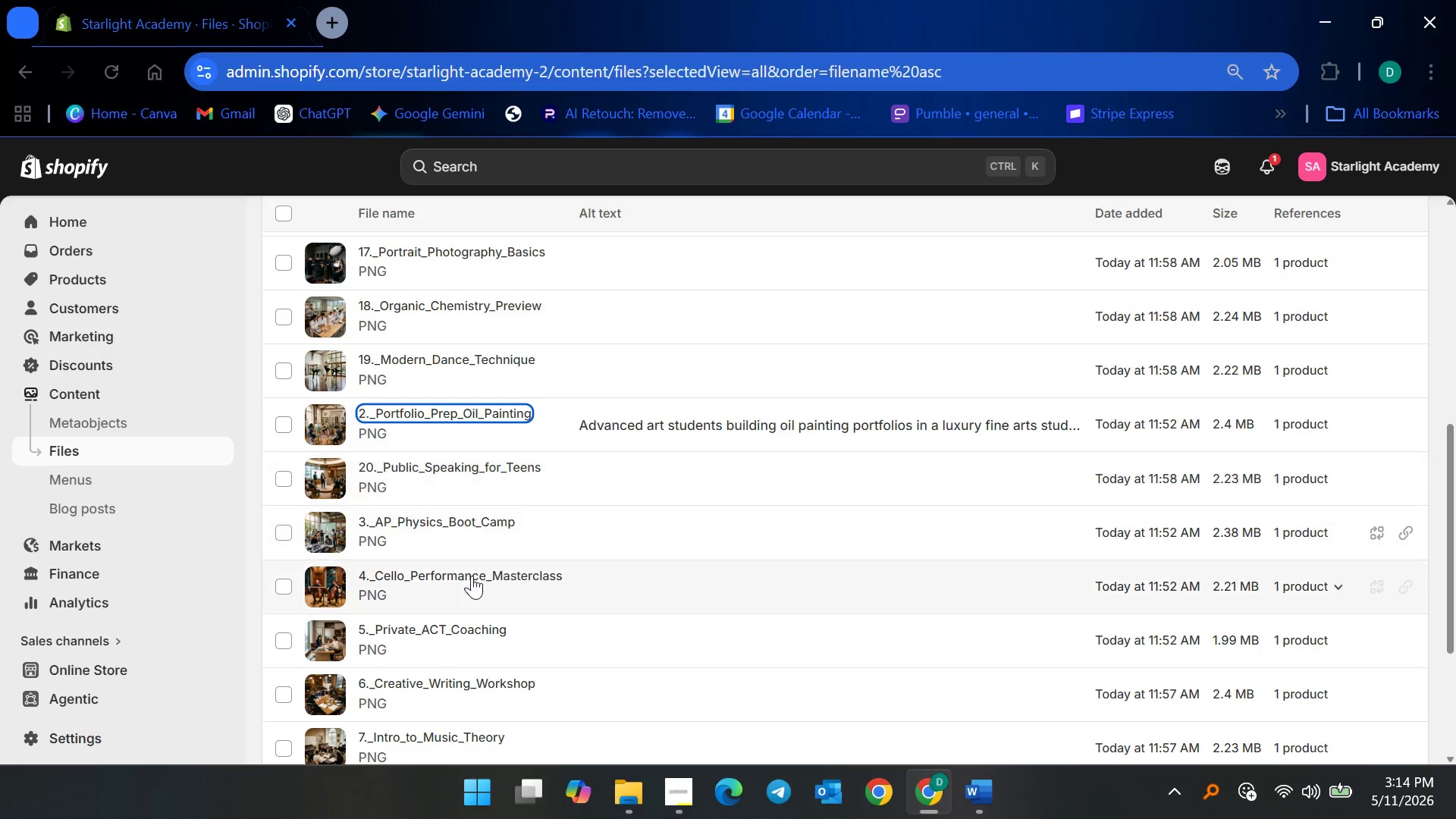 
left_click([487, 522])
 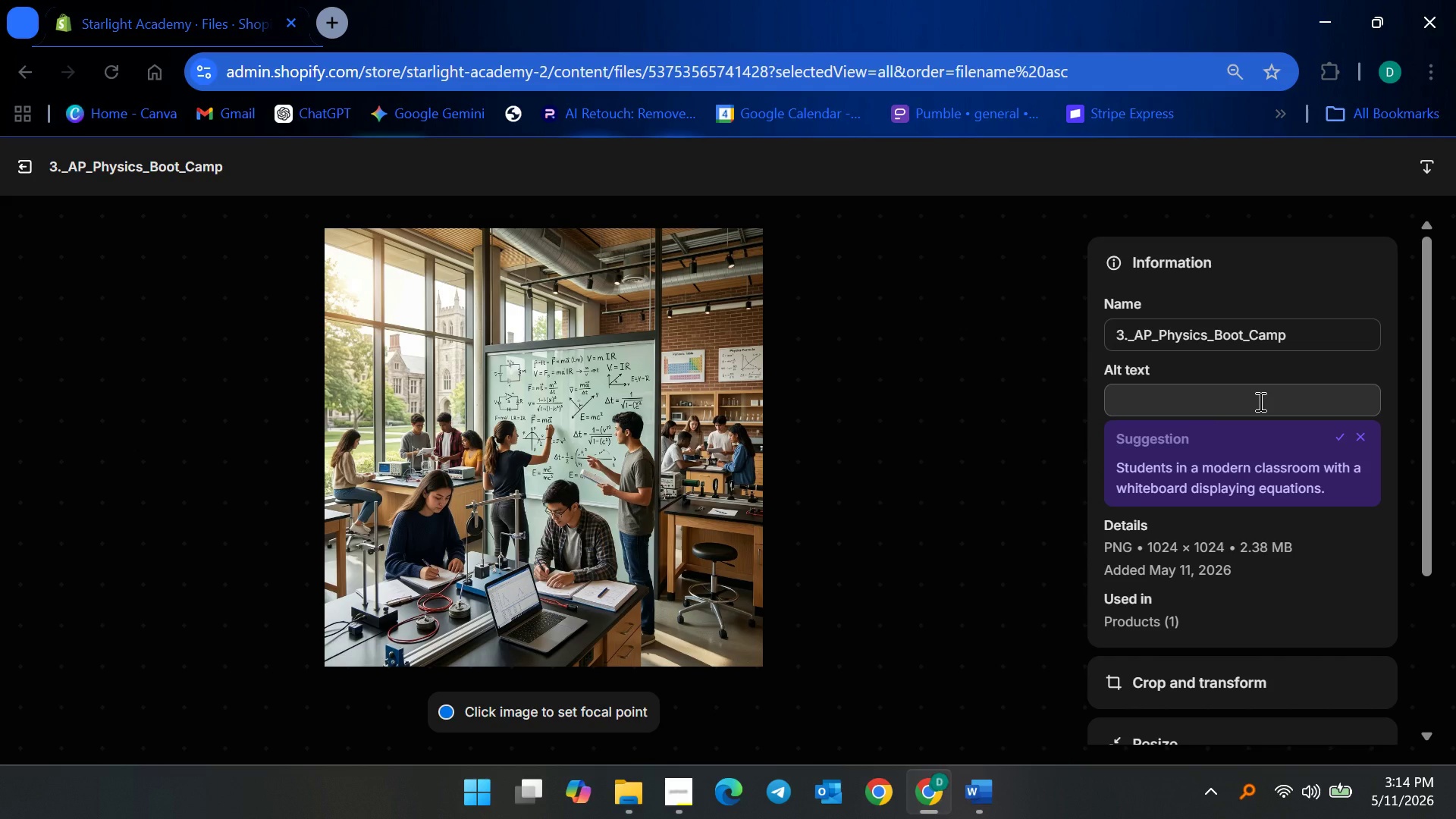 
wait(12.14)
 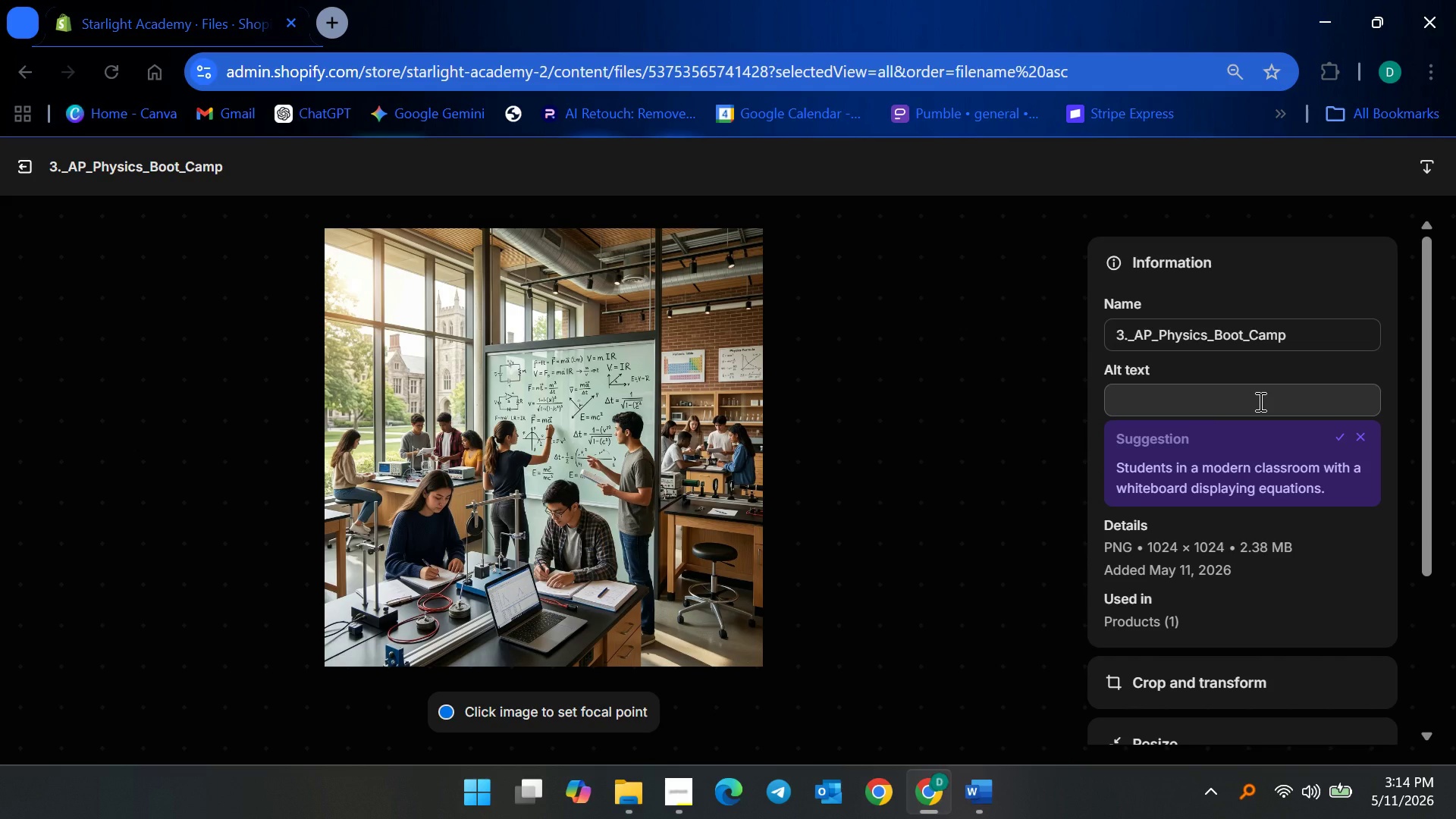 
left_click([1363, 435])
 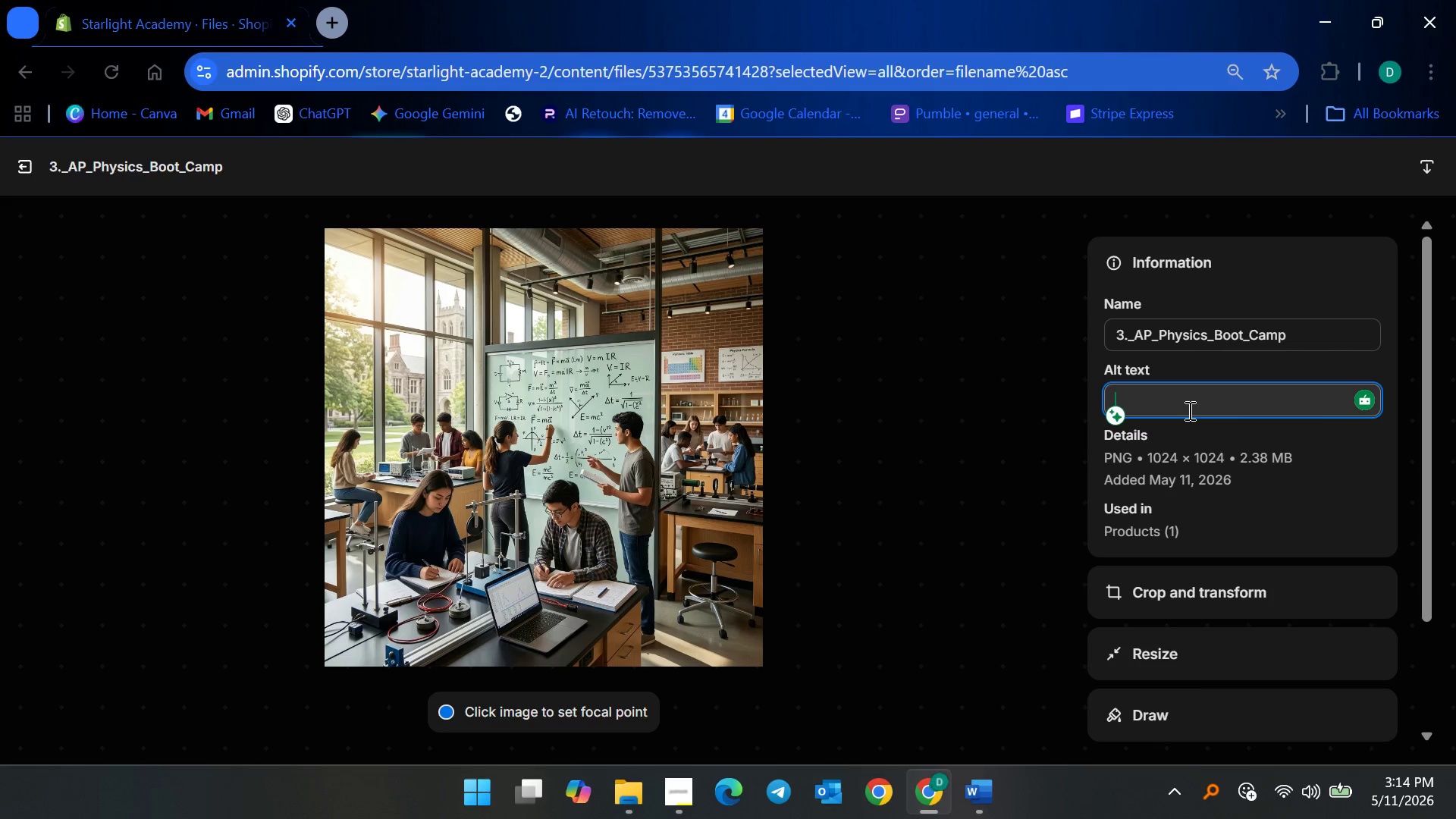 
wait(6.44)
 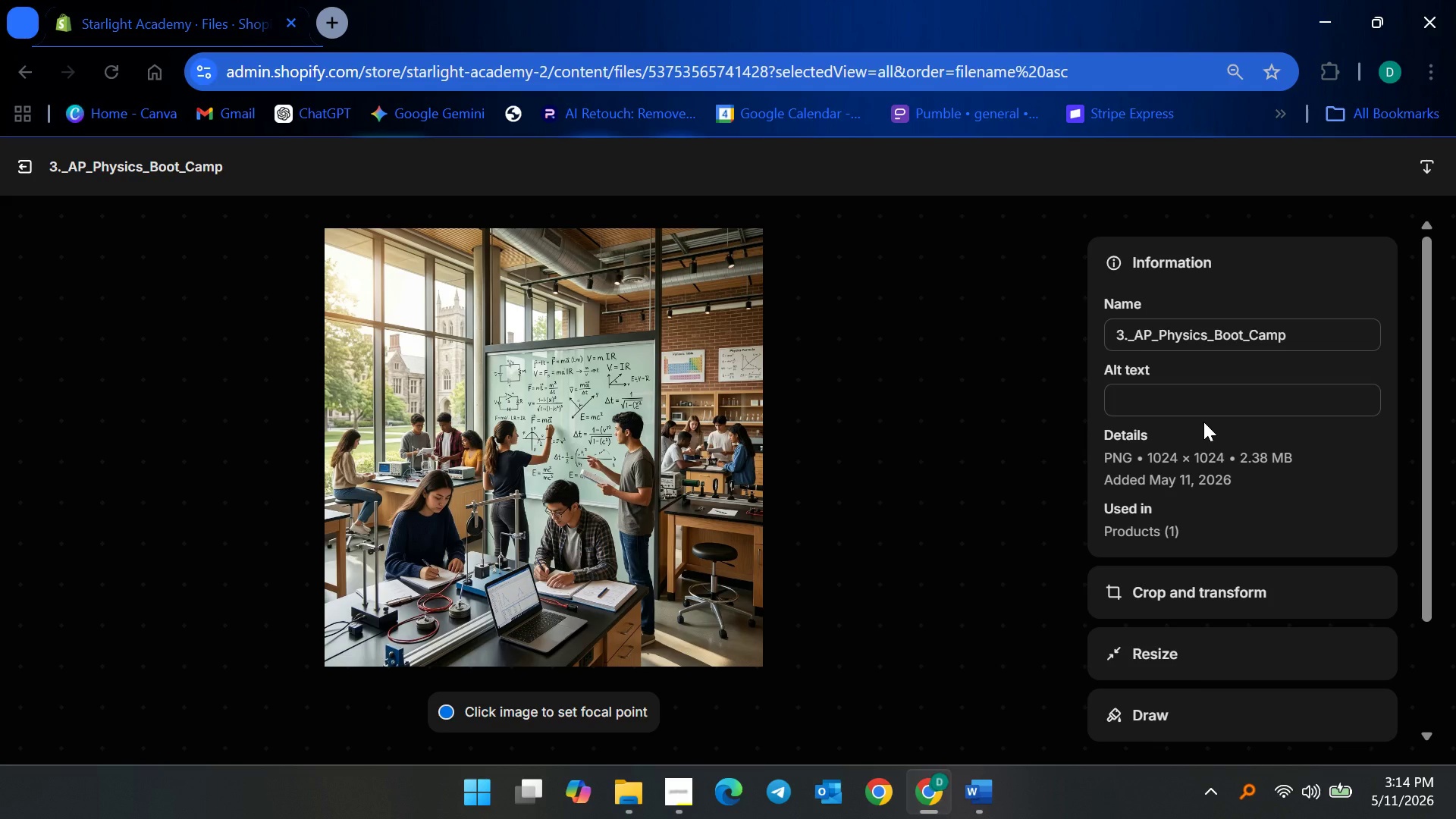 
left_click([1188, 410])
 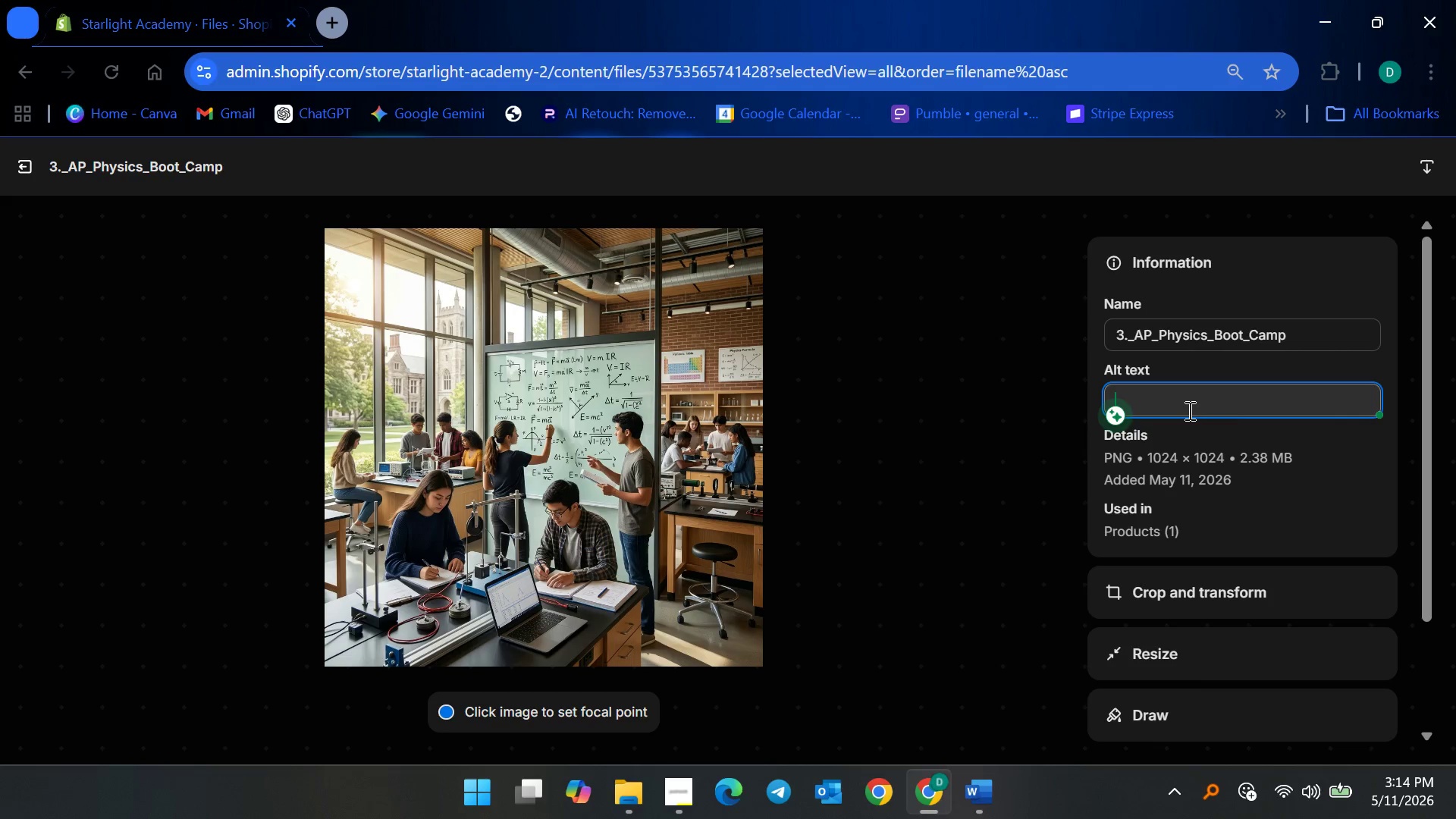 
left_click([1188, 410])
 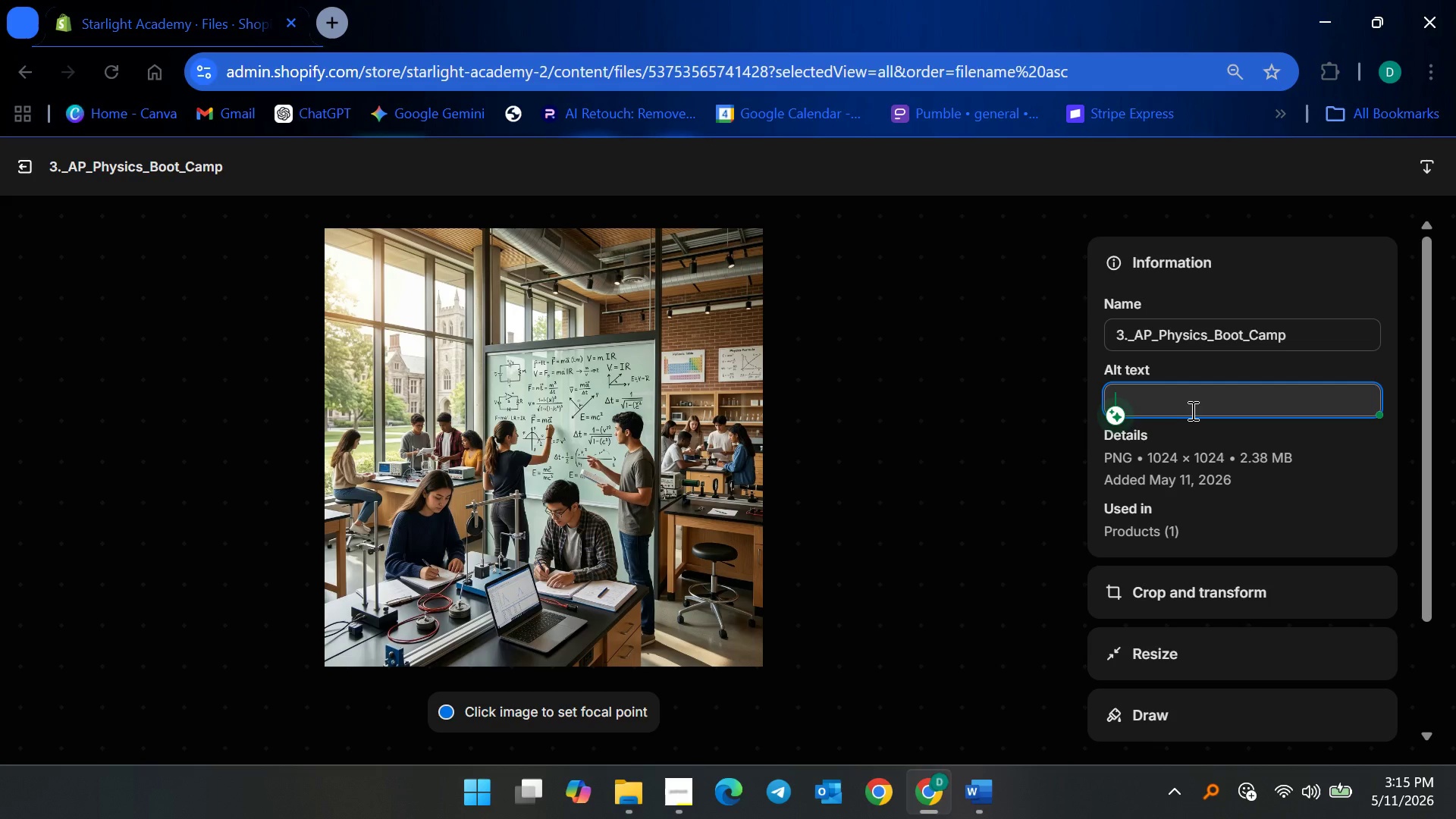 
hold_key(key=ShiftRight, duration=0.38)
 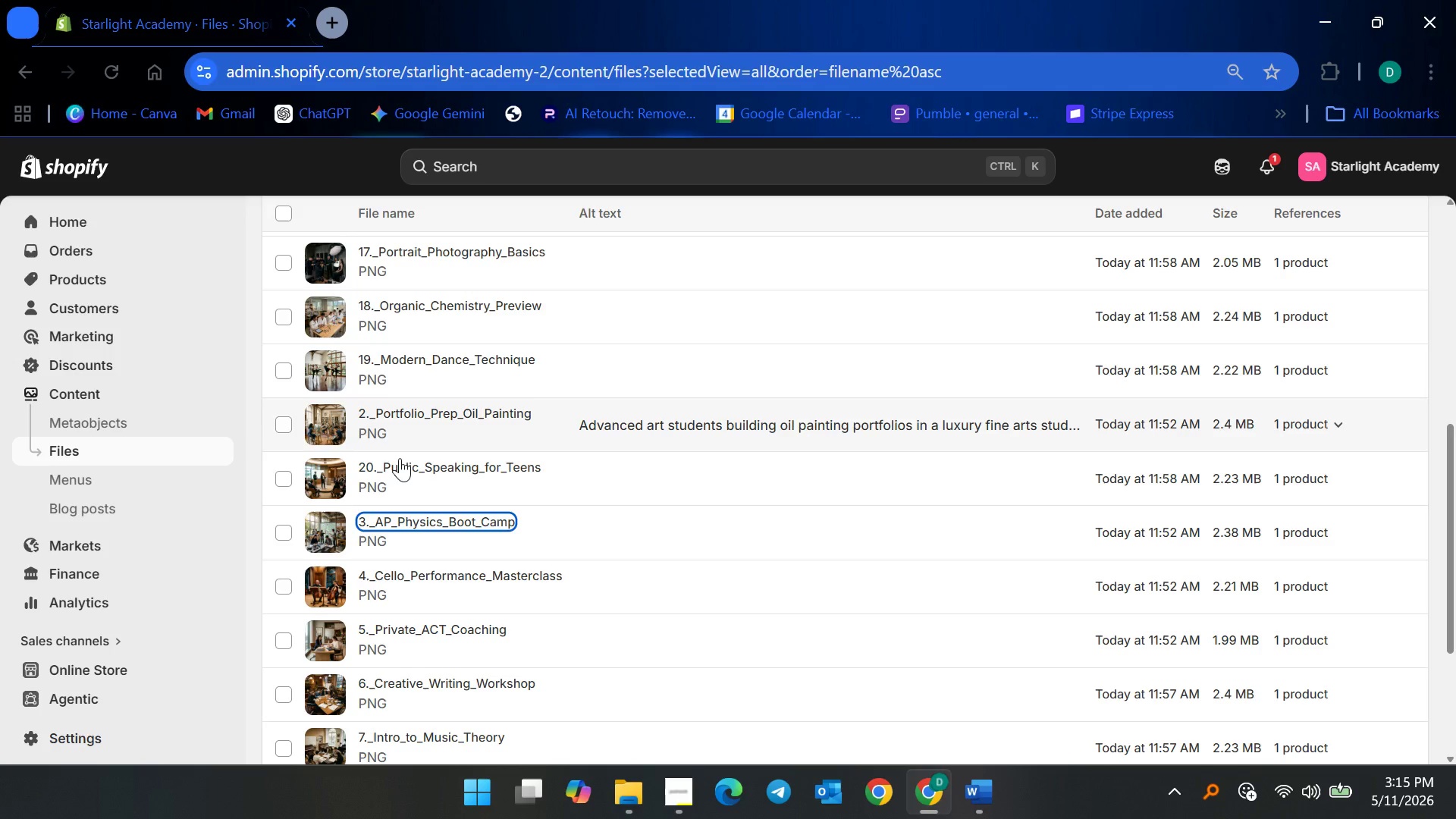 
left_click([435, 519])
 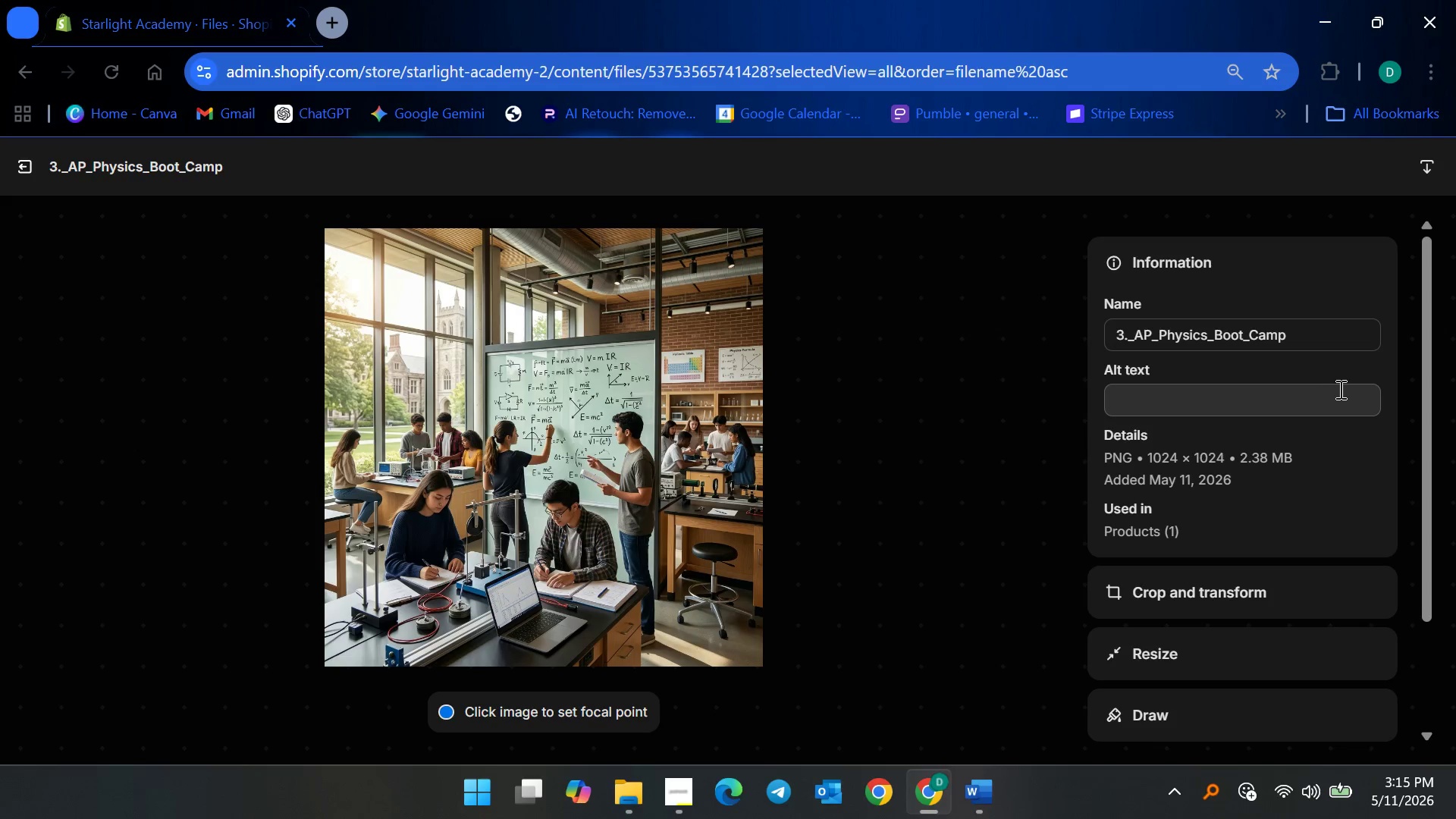 
left_click([1273, 401])
 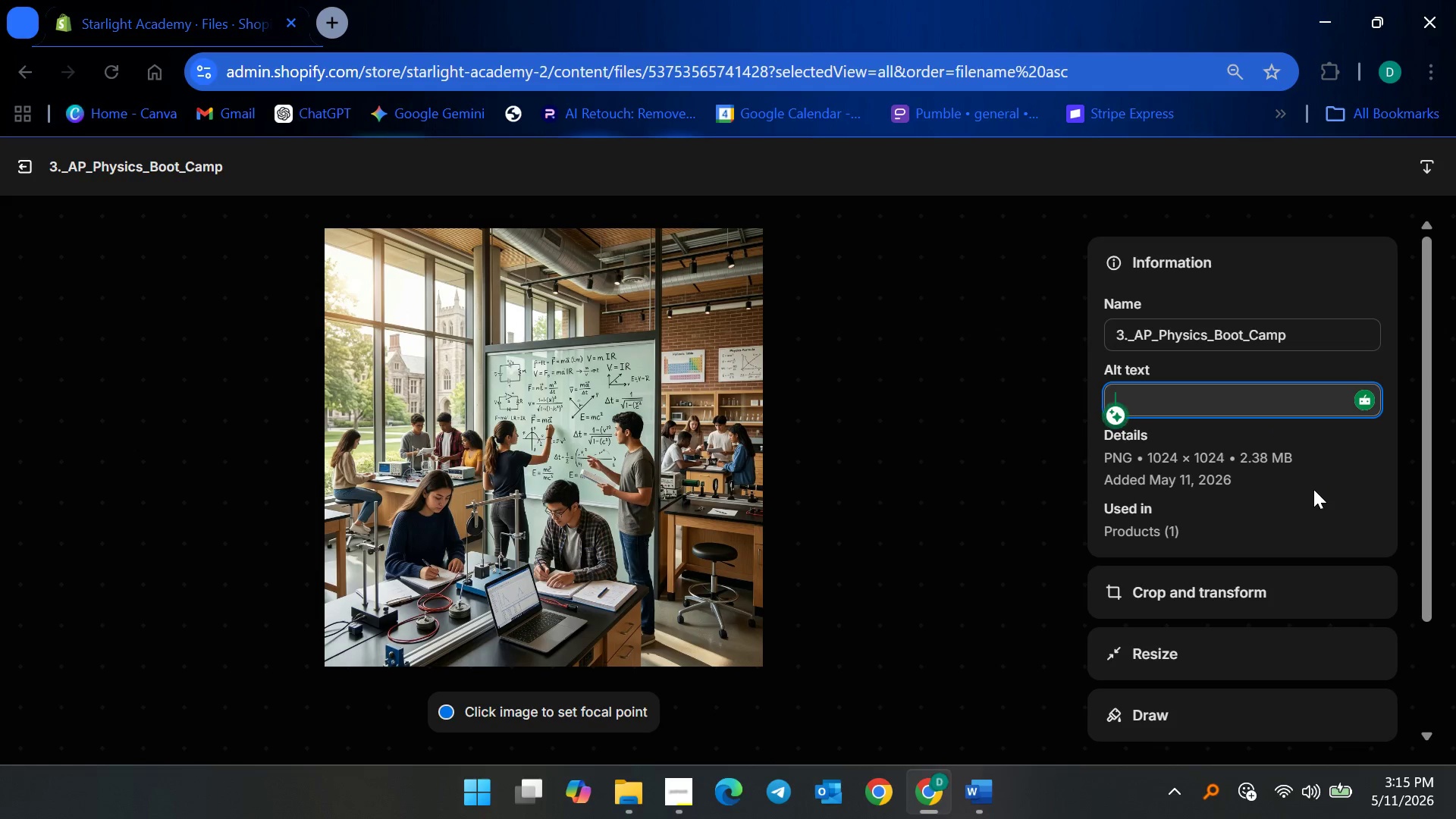 
left_click([1324, 494])
 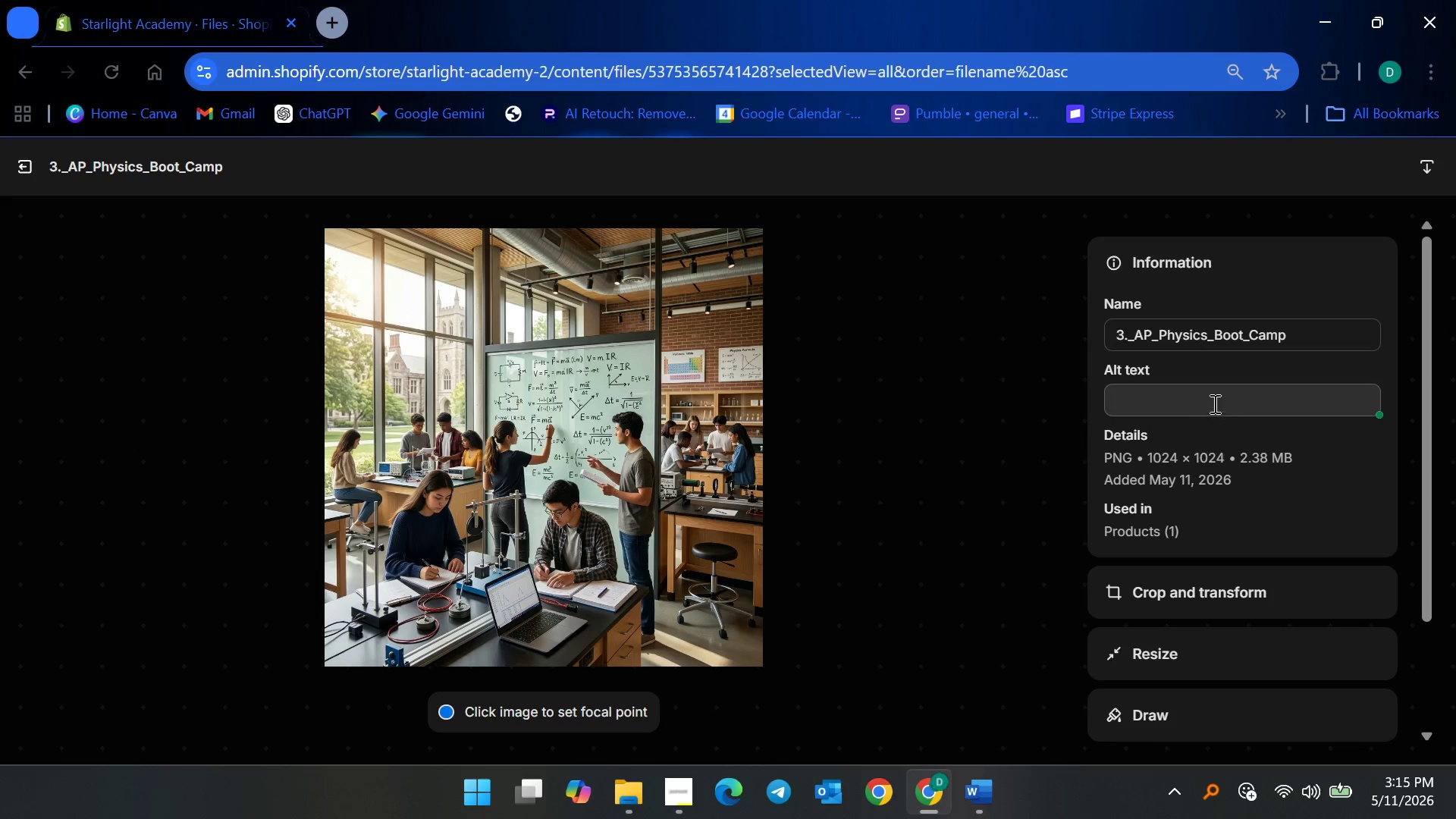 
left_click_drag(start_coordinate=[1218, 402], to_coordinate=[1222, 402])
 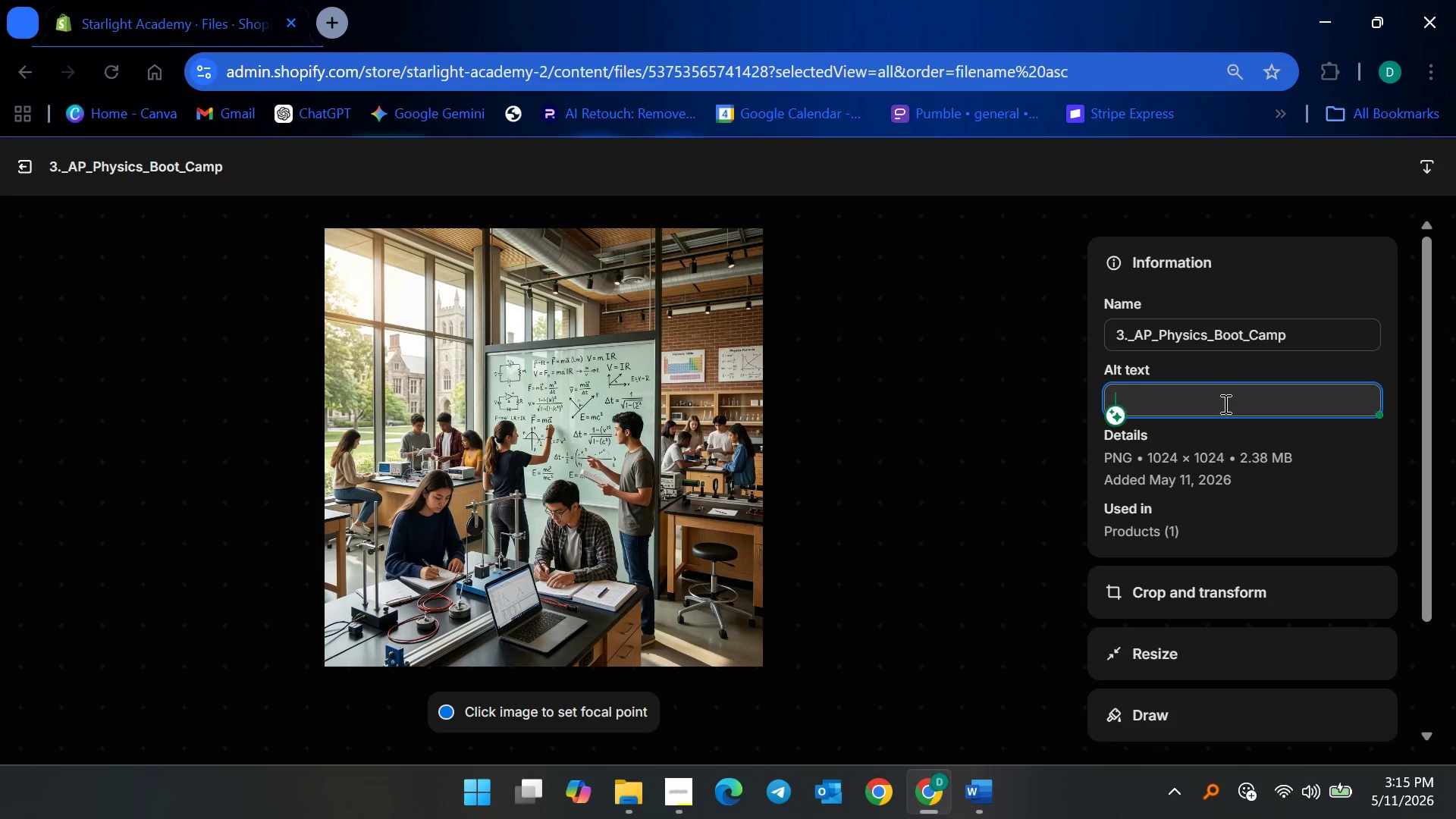 
type(High school students attending an AP Physics STEM boot camp in a modern acdemic classroom)
 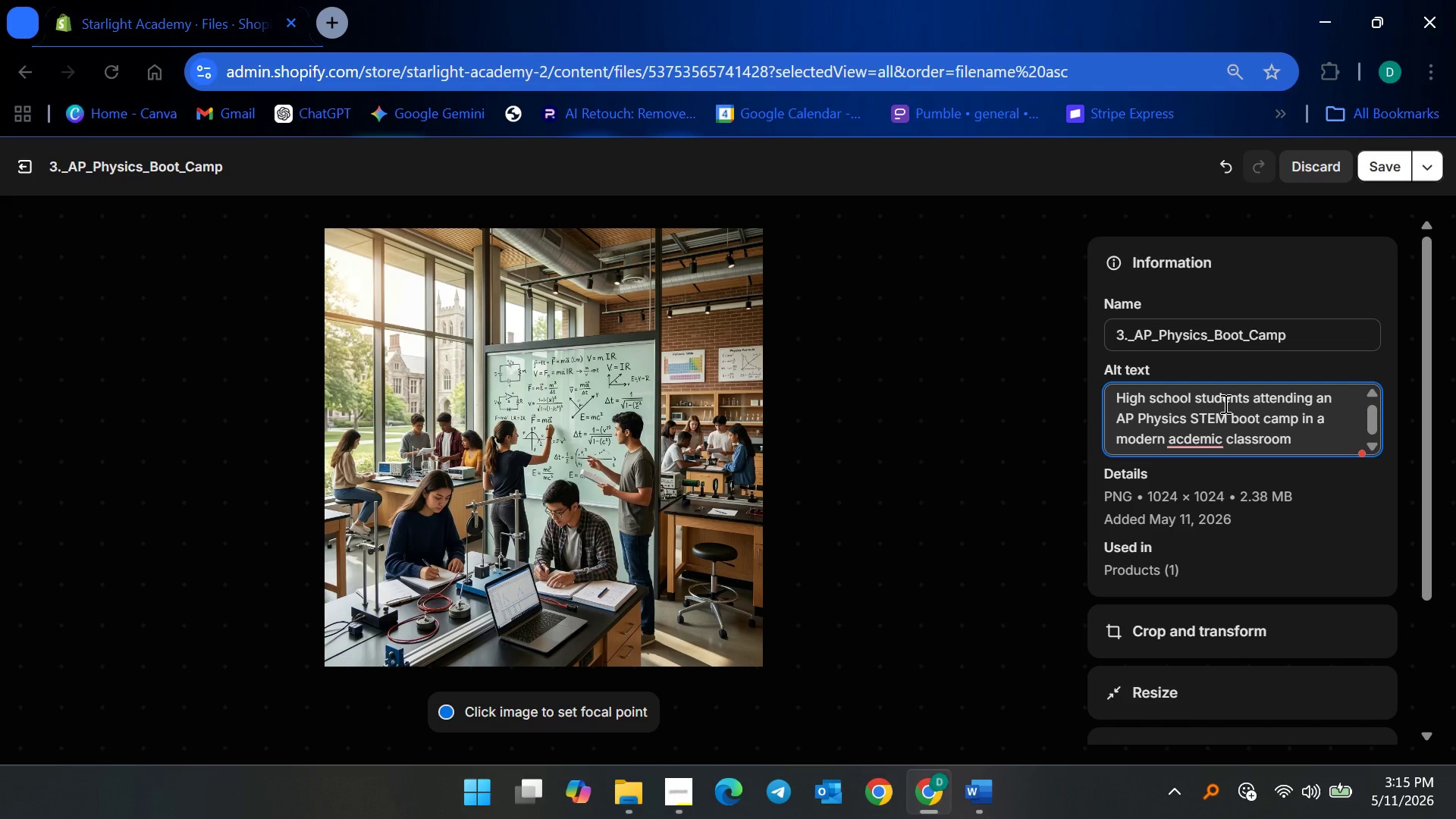 
wait(5.49)
 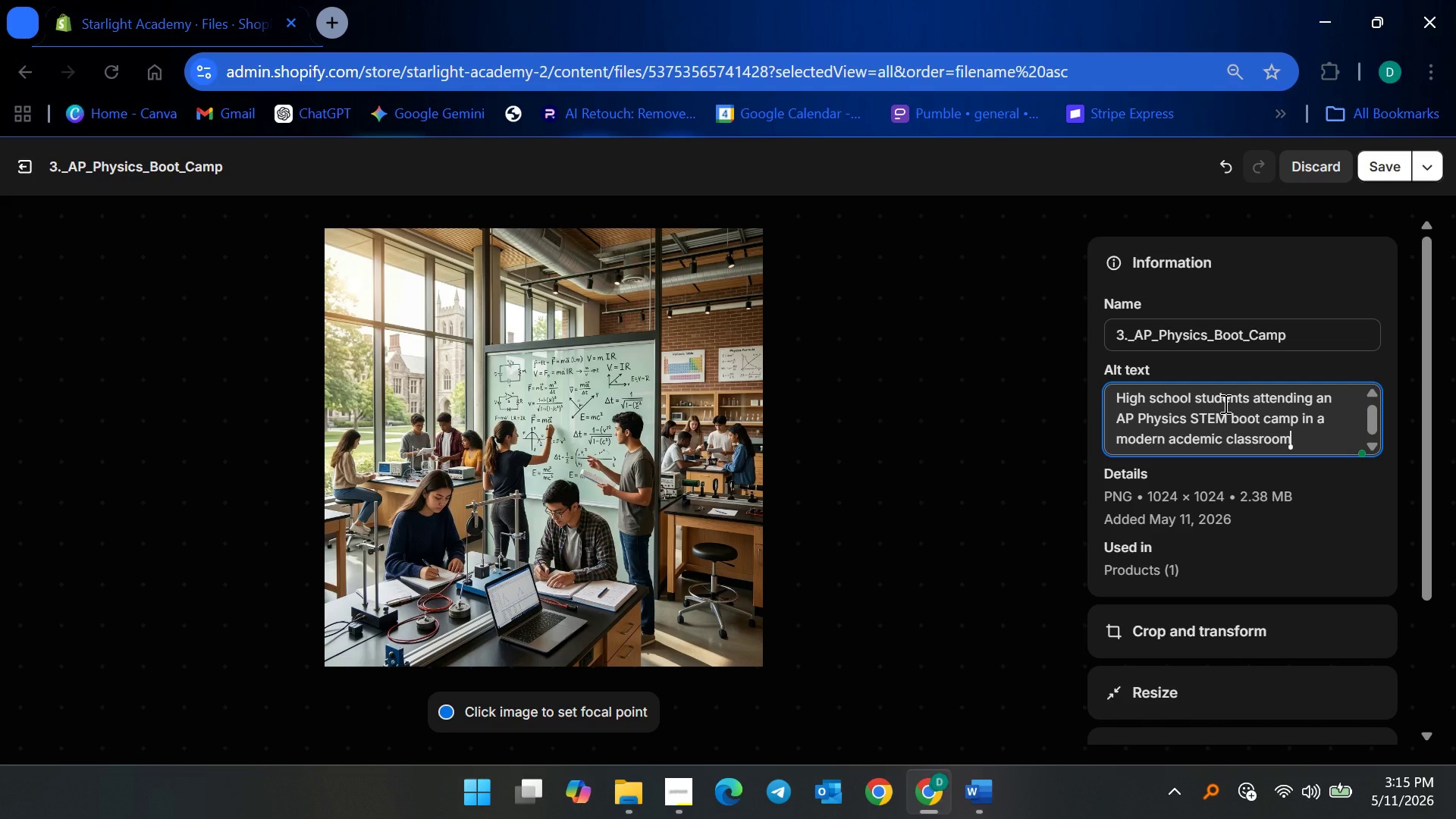 
left_click([1212, 437])
 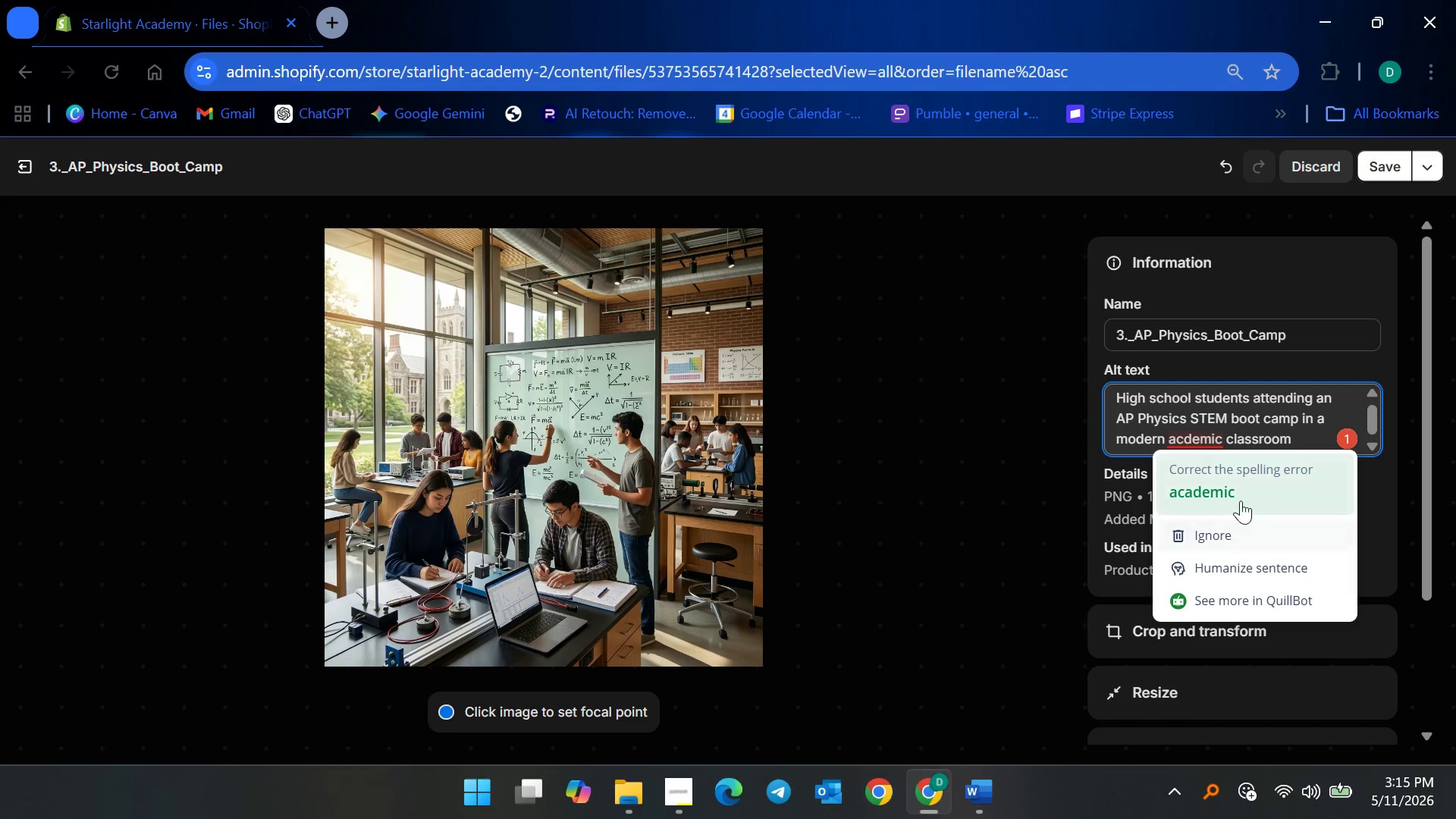 
left_click([1244, 484])
 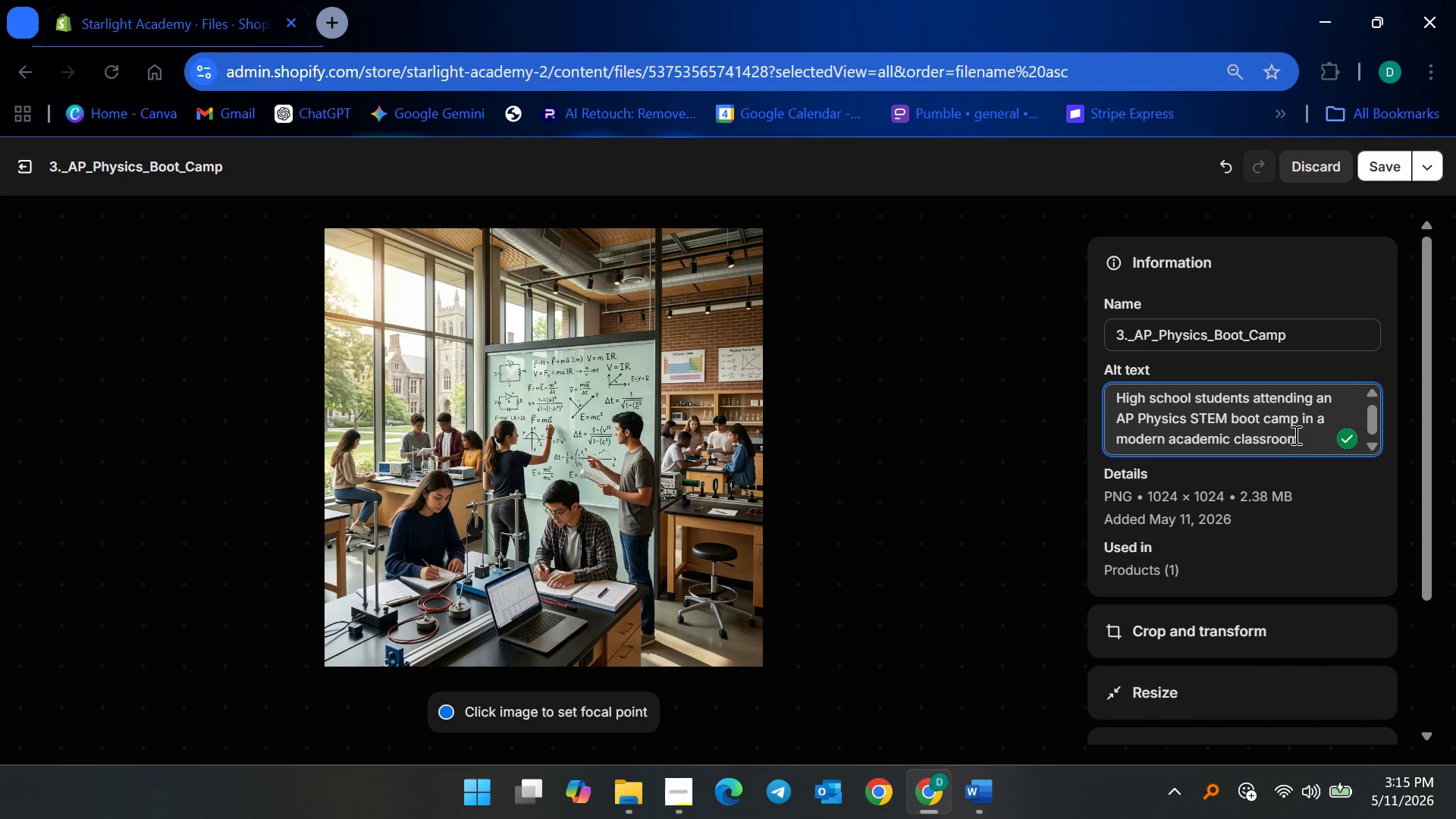 
left_click([1307, 433])
 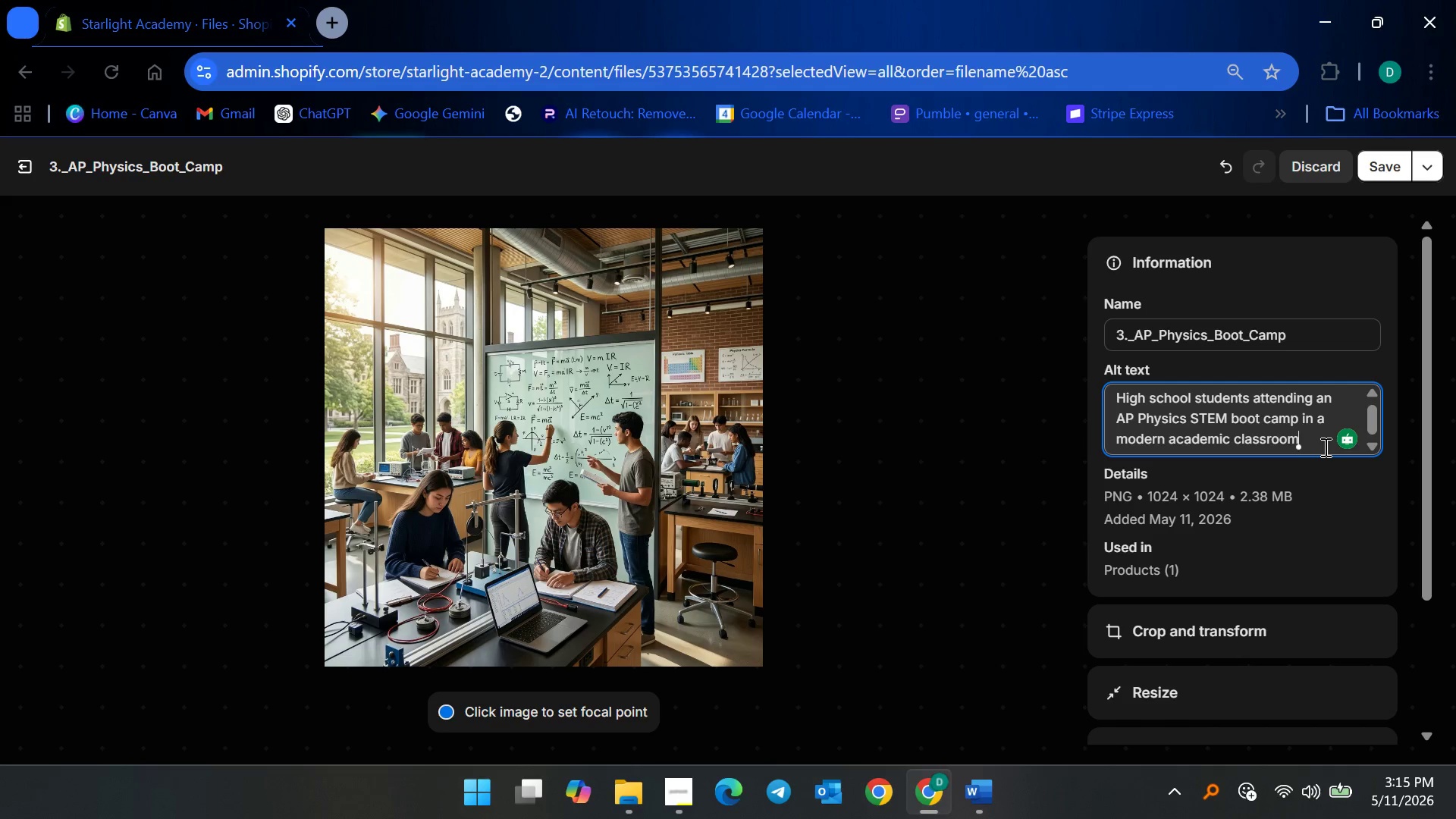 
wait(10.5)
 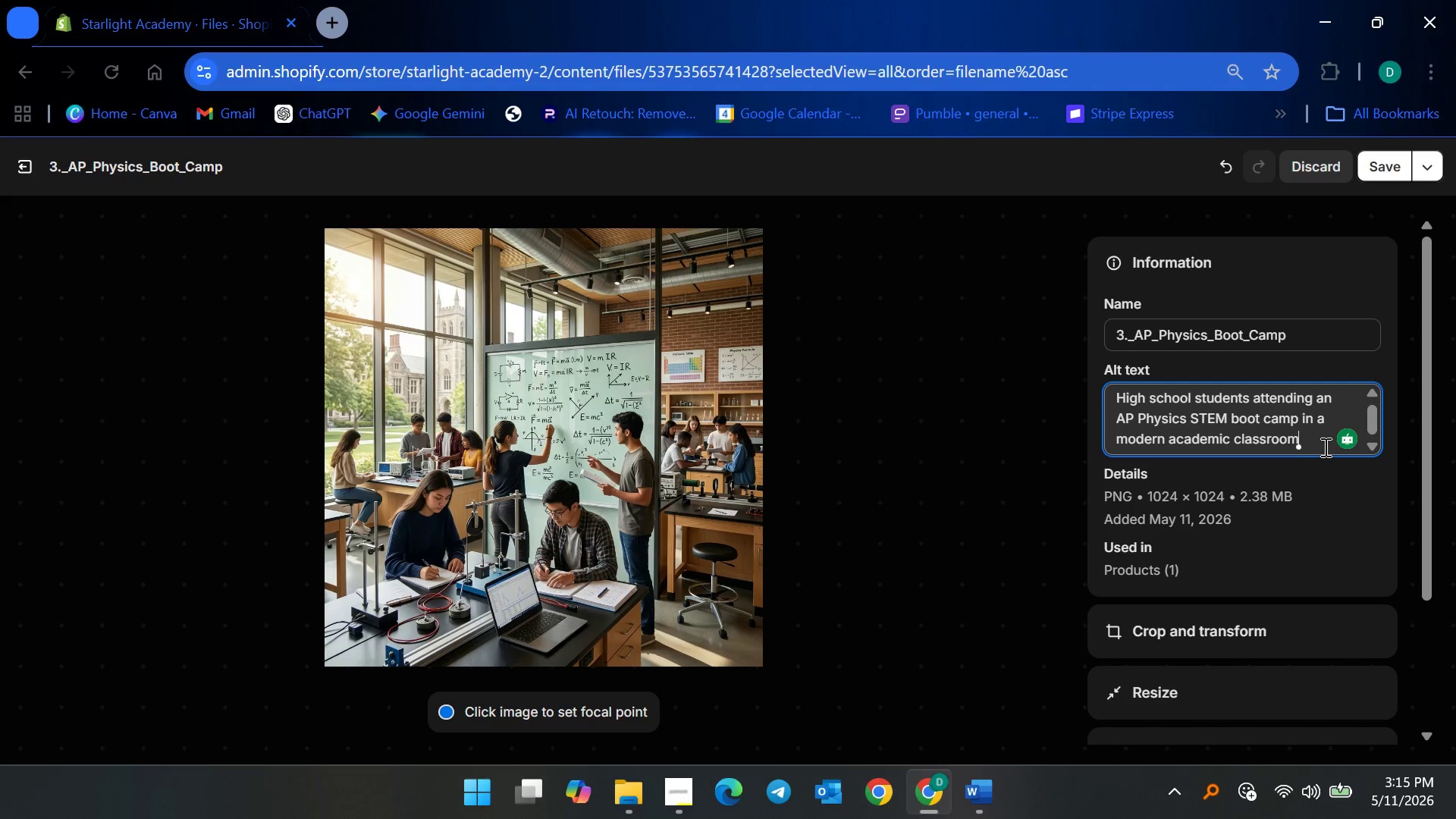 
left_click([1389, 168])
 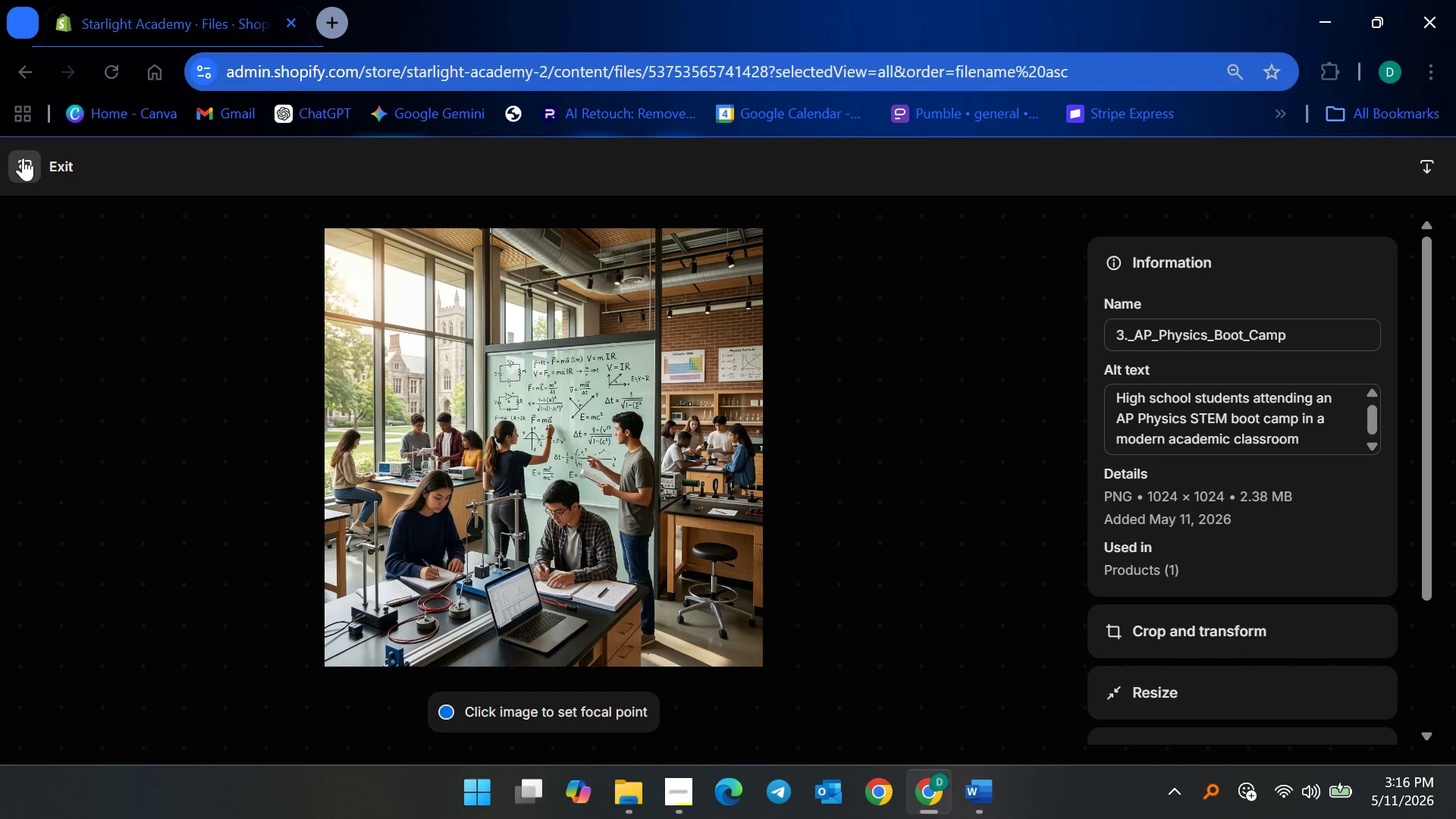 
left_click([23, 158])
 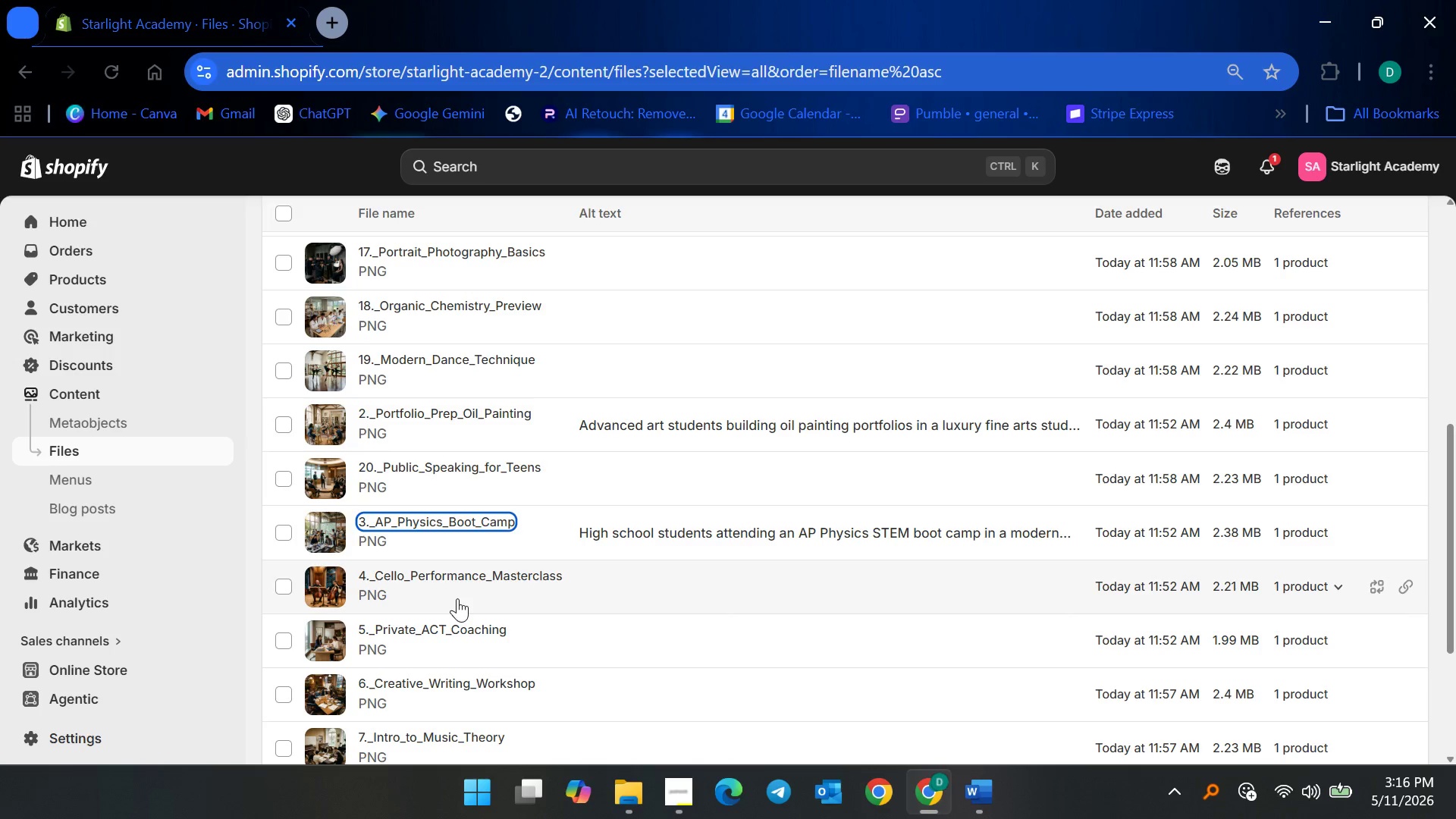 
left_click([460, 570])
 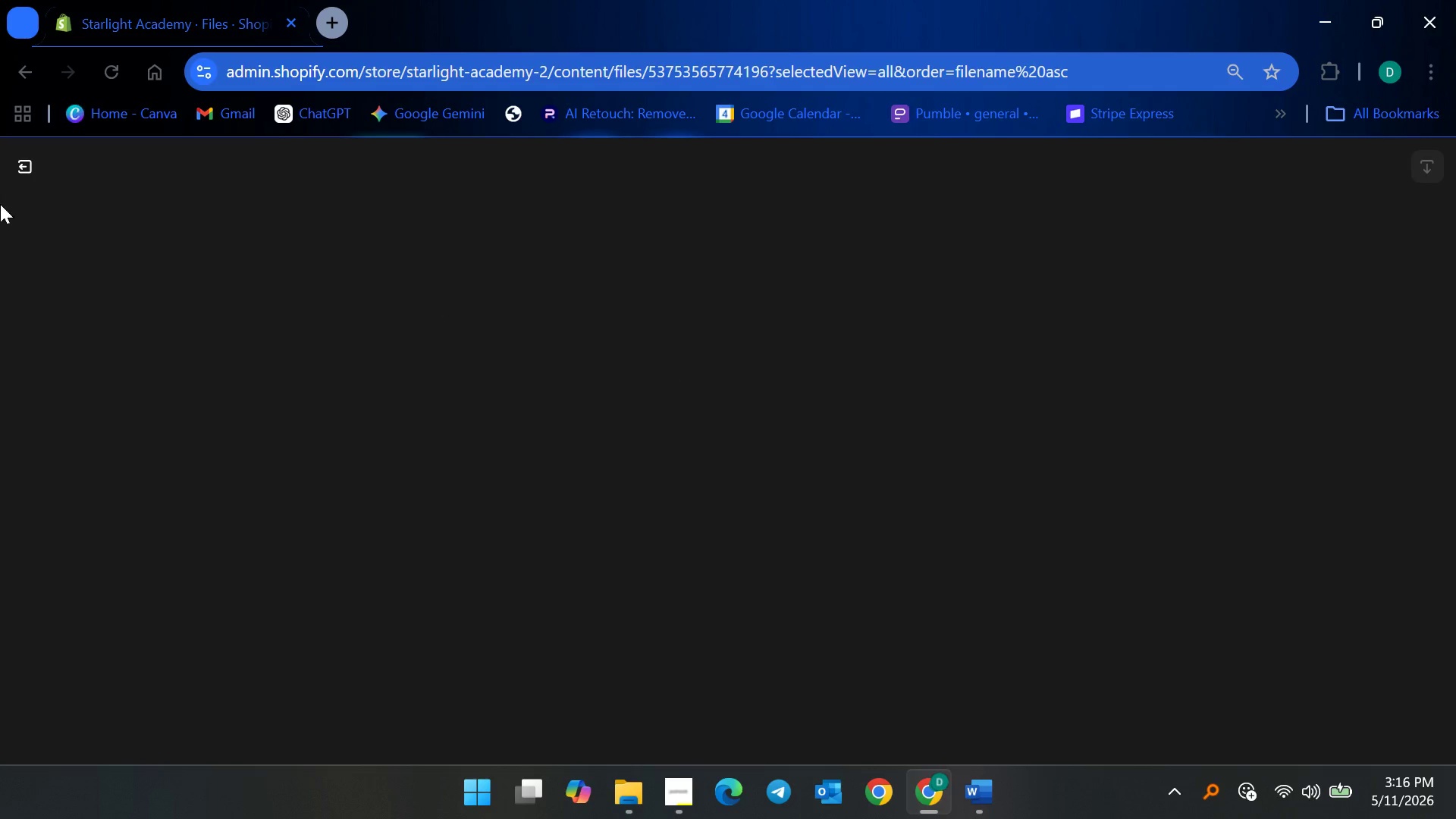 
left_click([20, 173])
 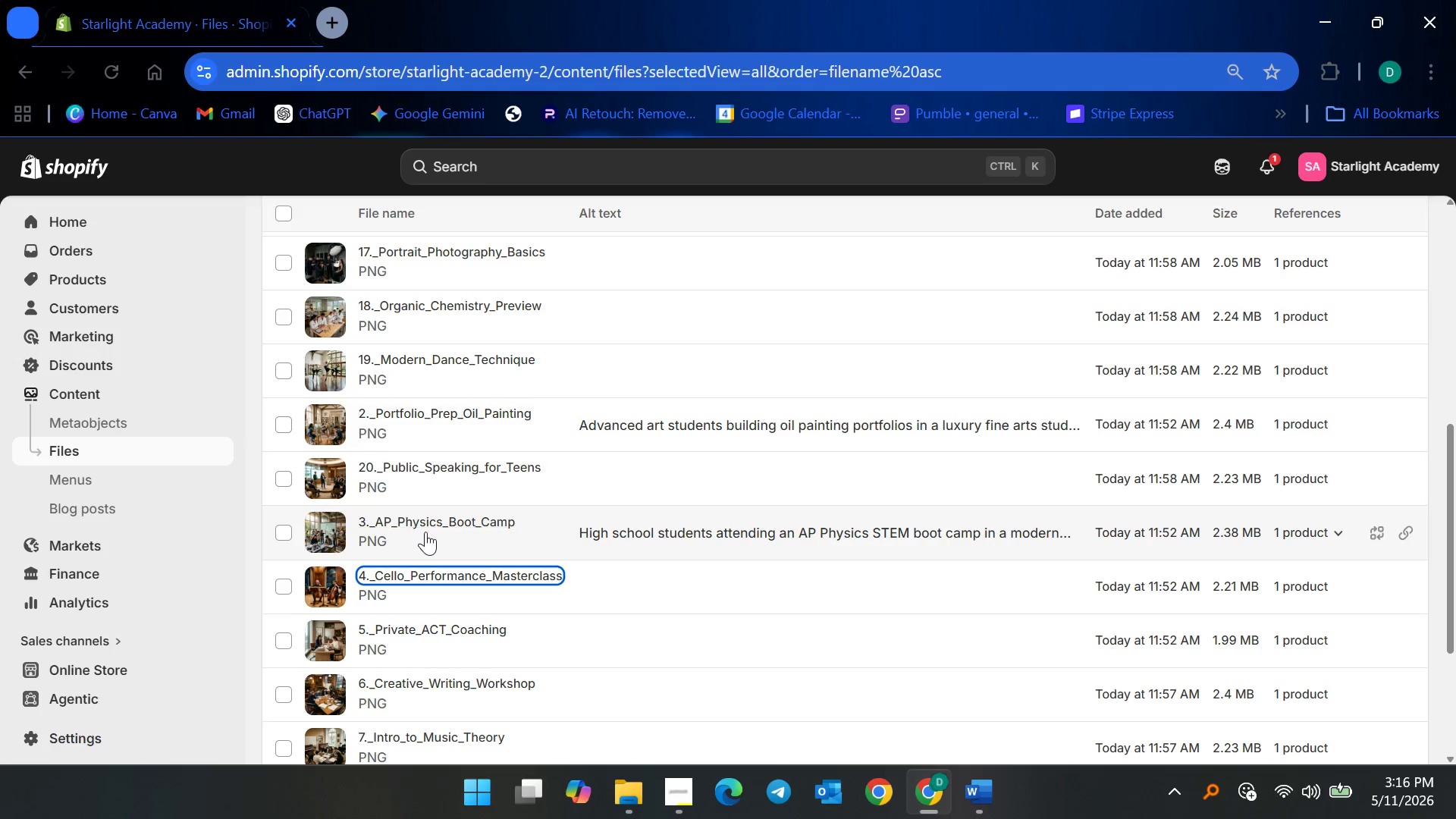 
left_click([425, 526])
 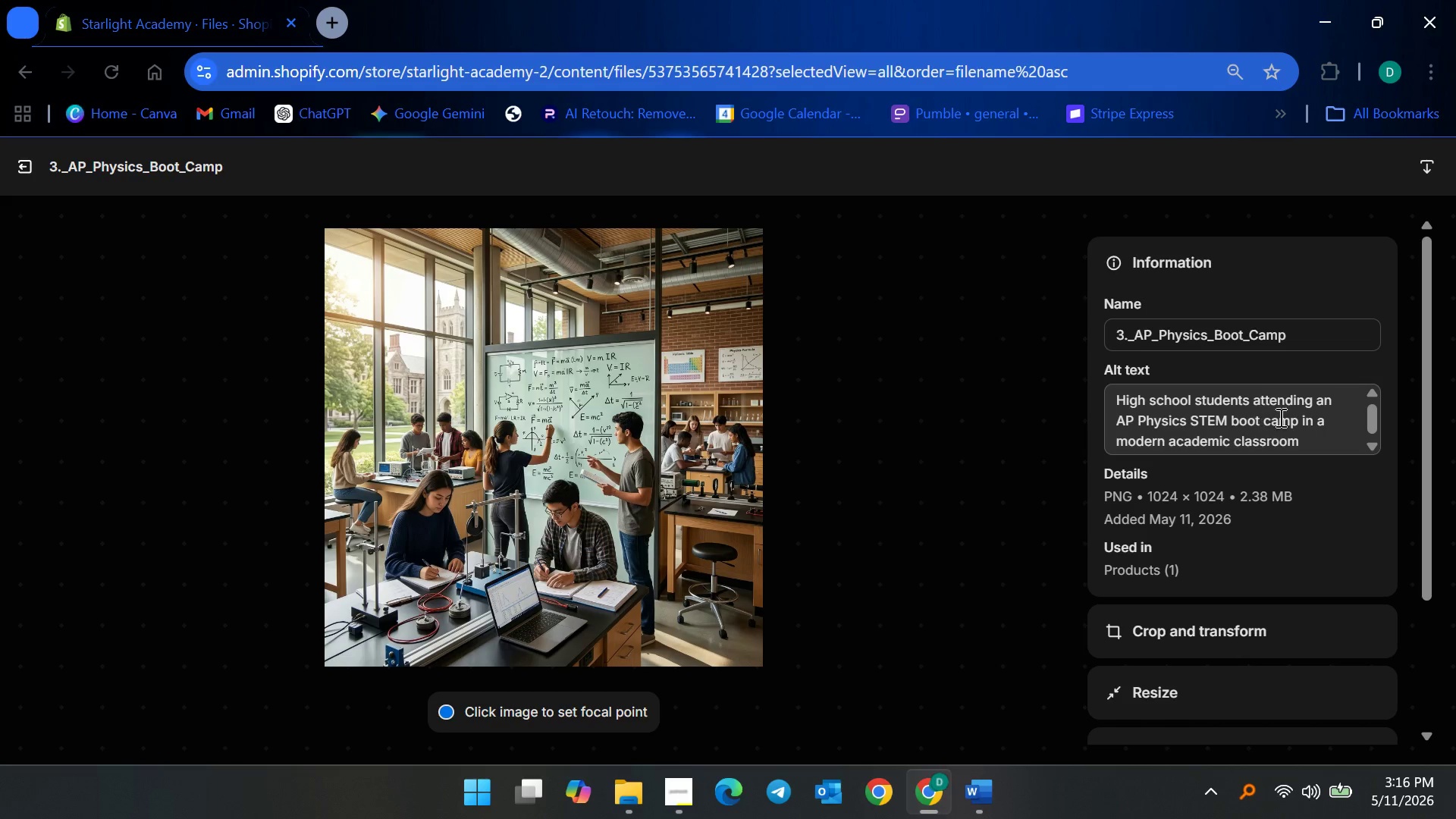 
left_click([1297, 422])
 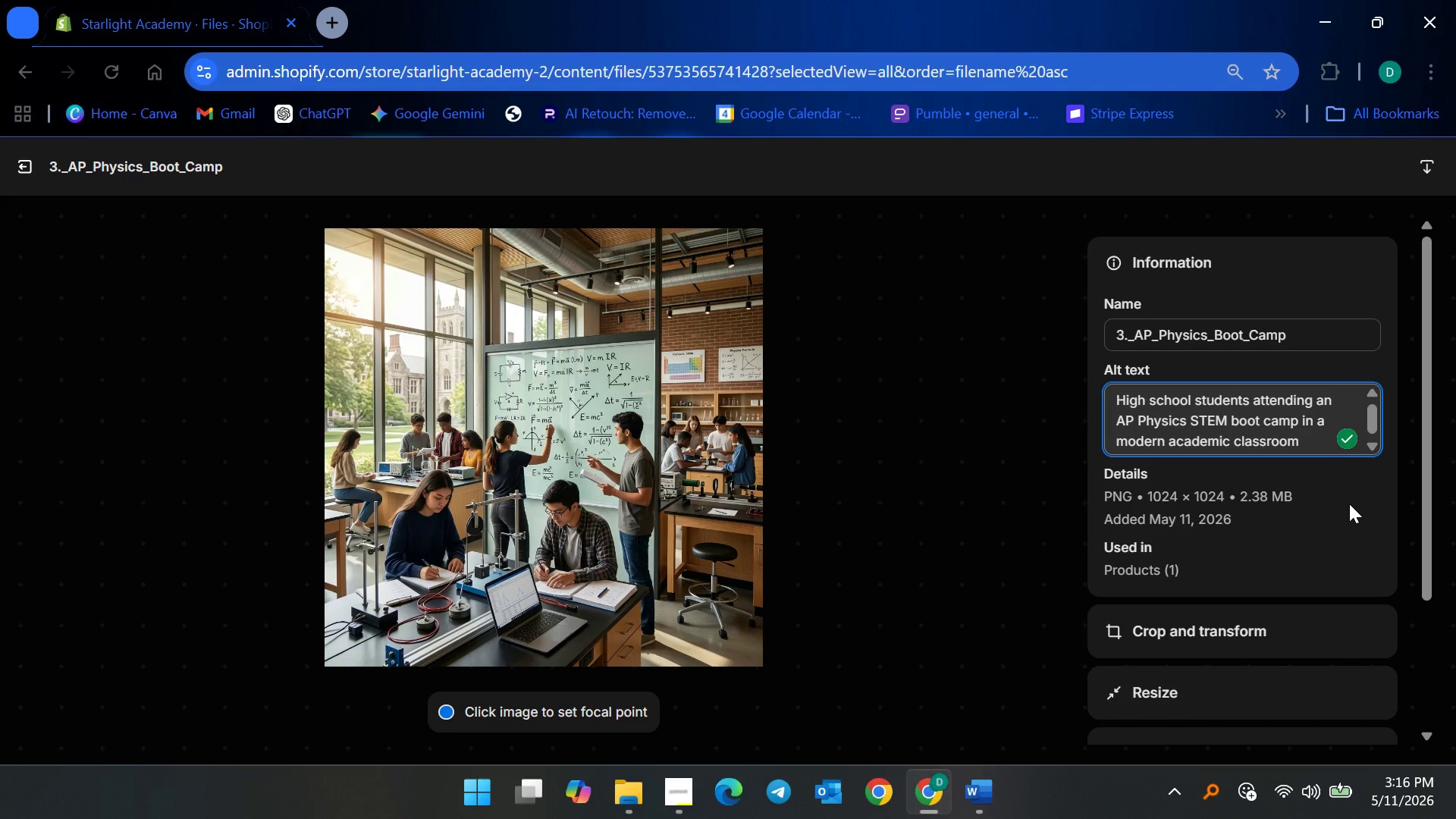 
wait(9.03)
 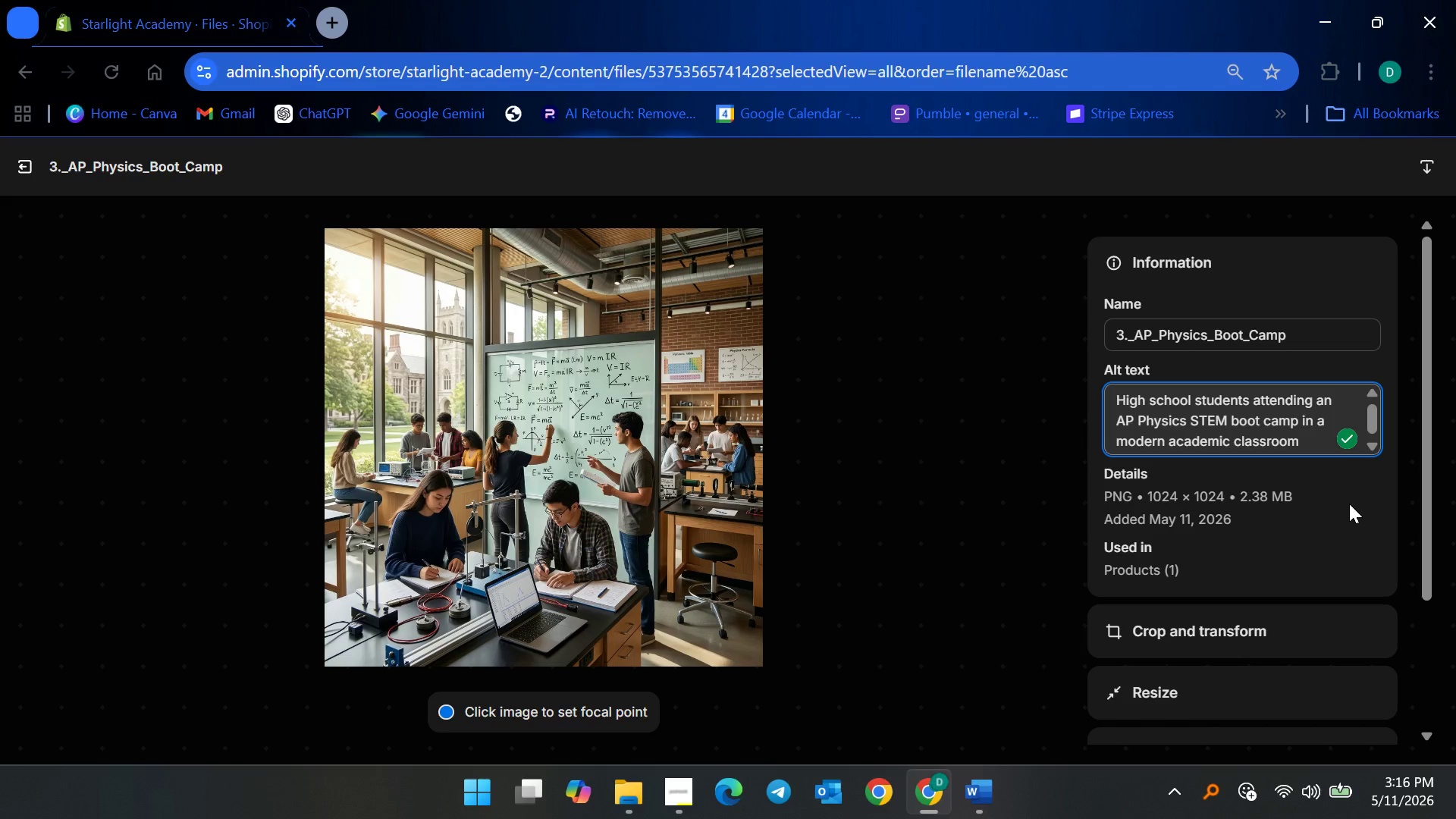 
left_click([33, 162])
 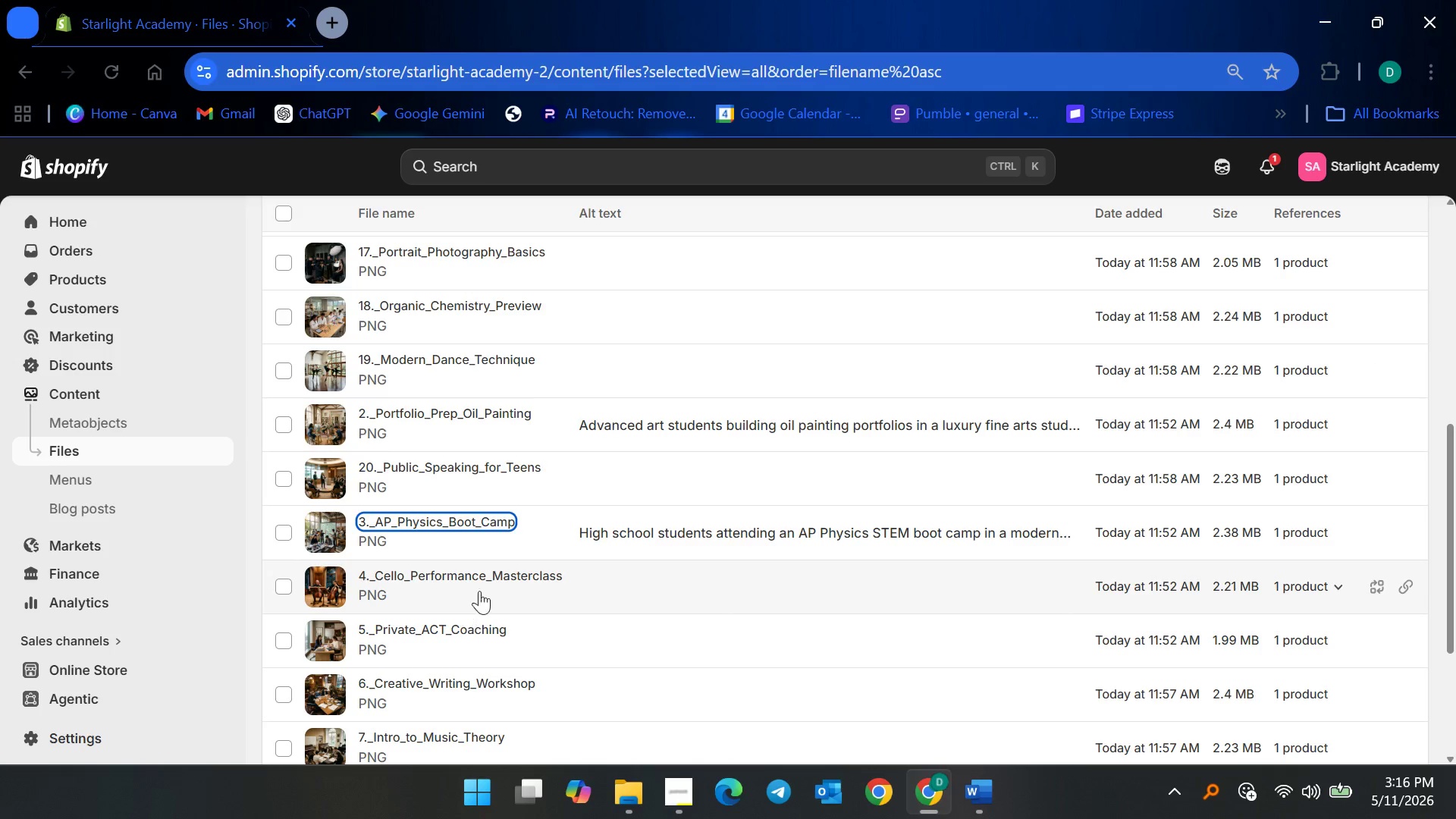 
left_click([509, 573])
 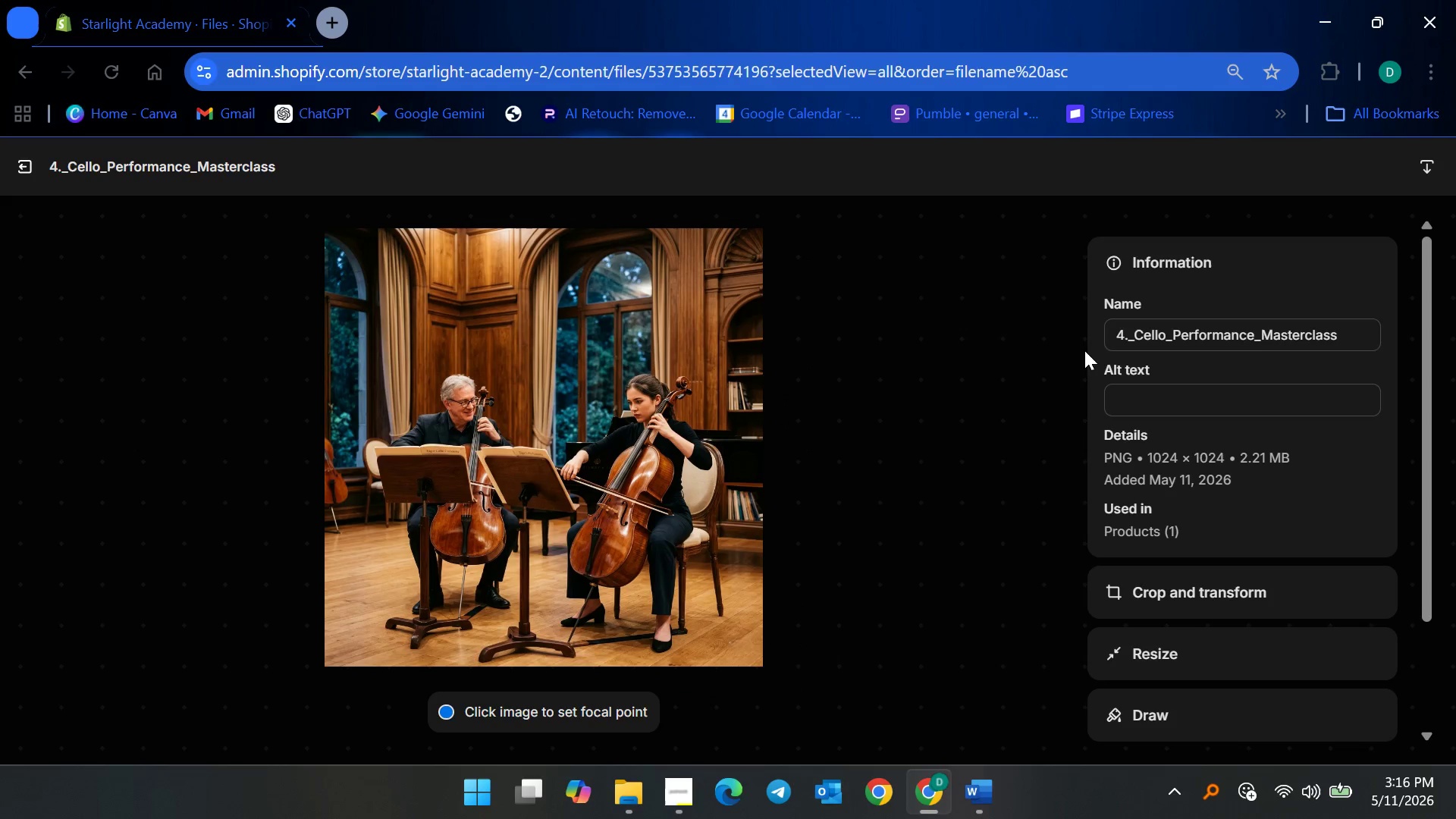 
left_click([1169, 416])
 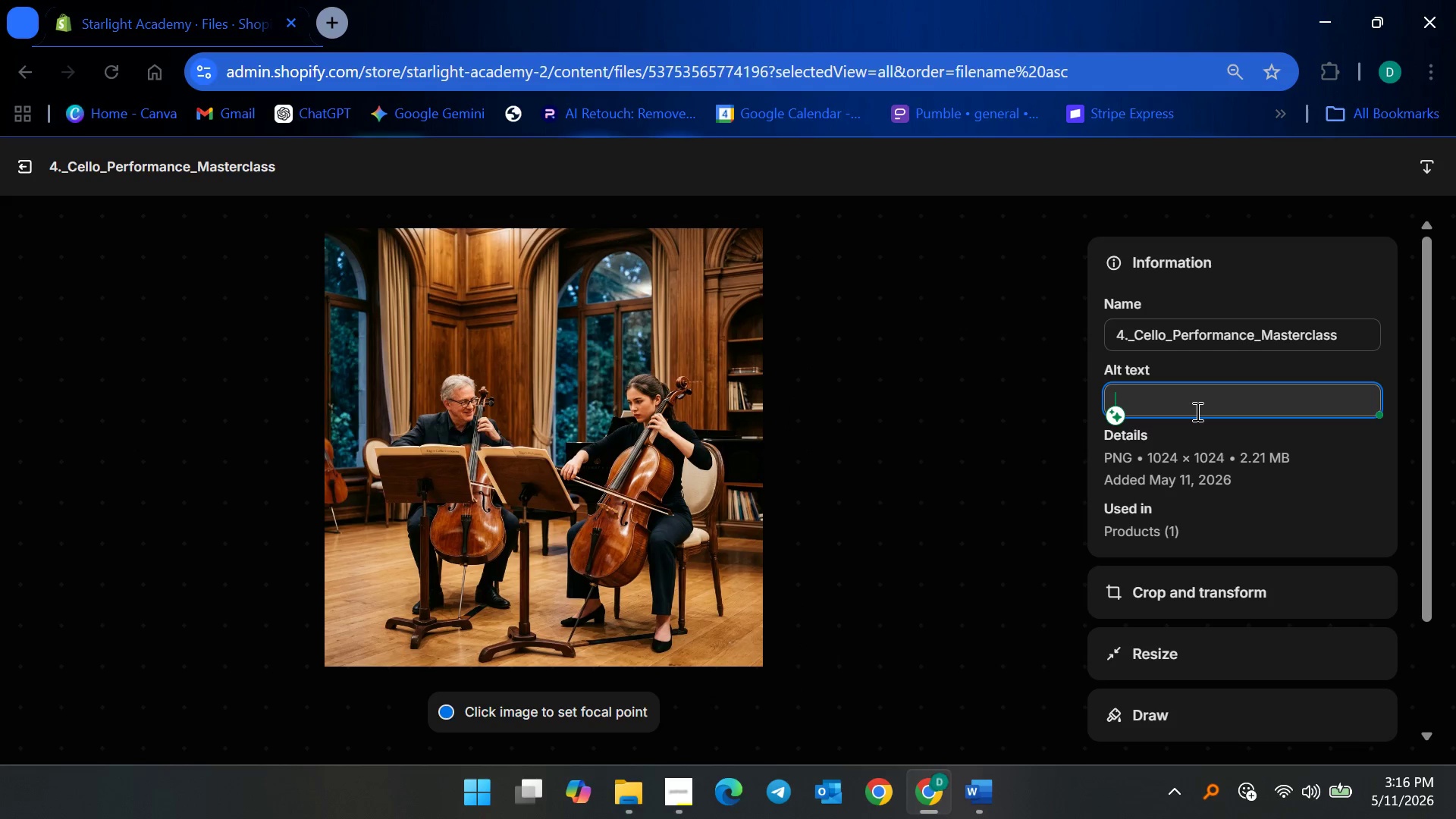 
wait(6.28)
 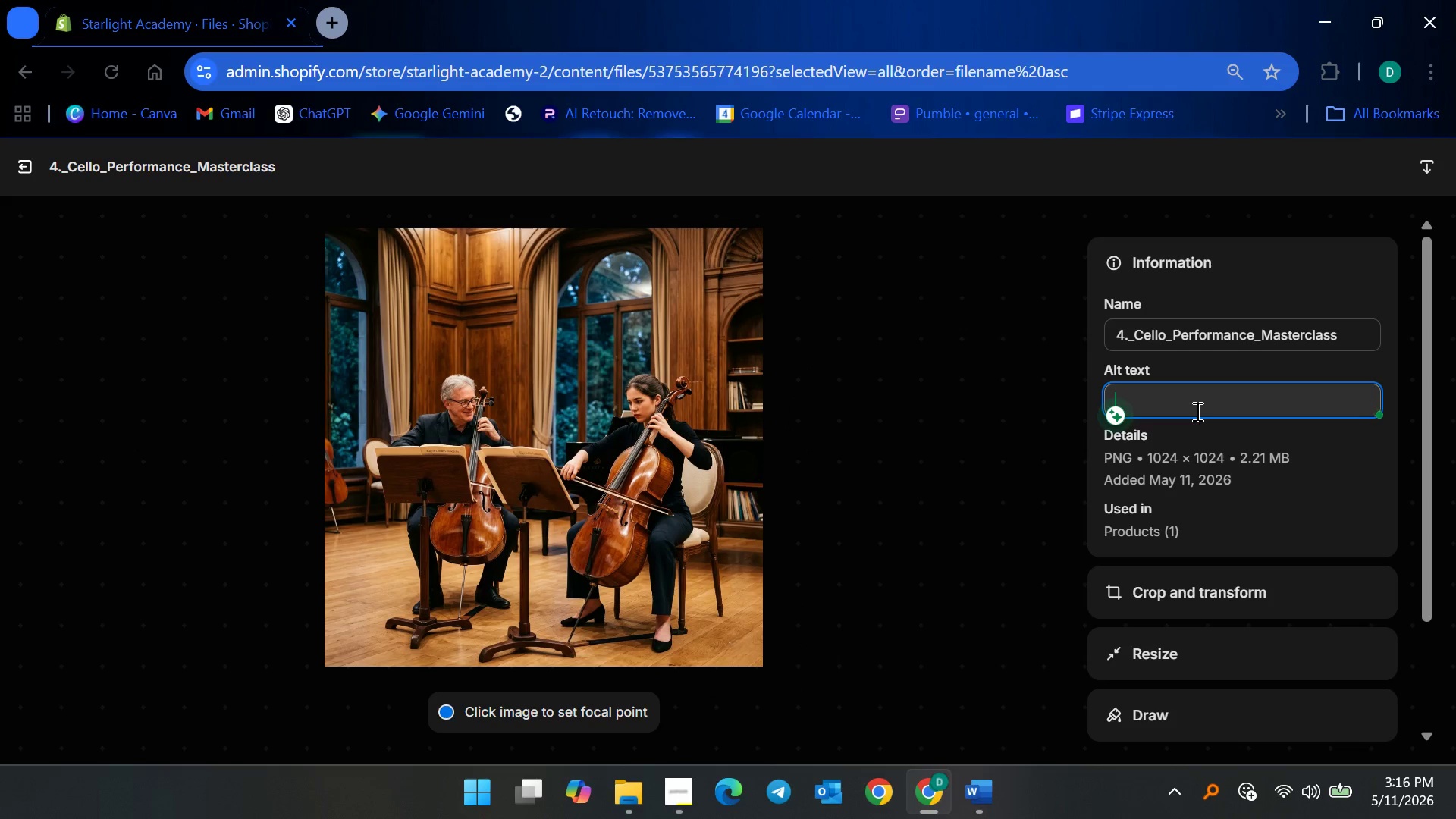 
type(Advanced )
 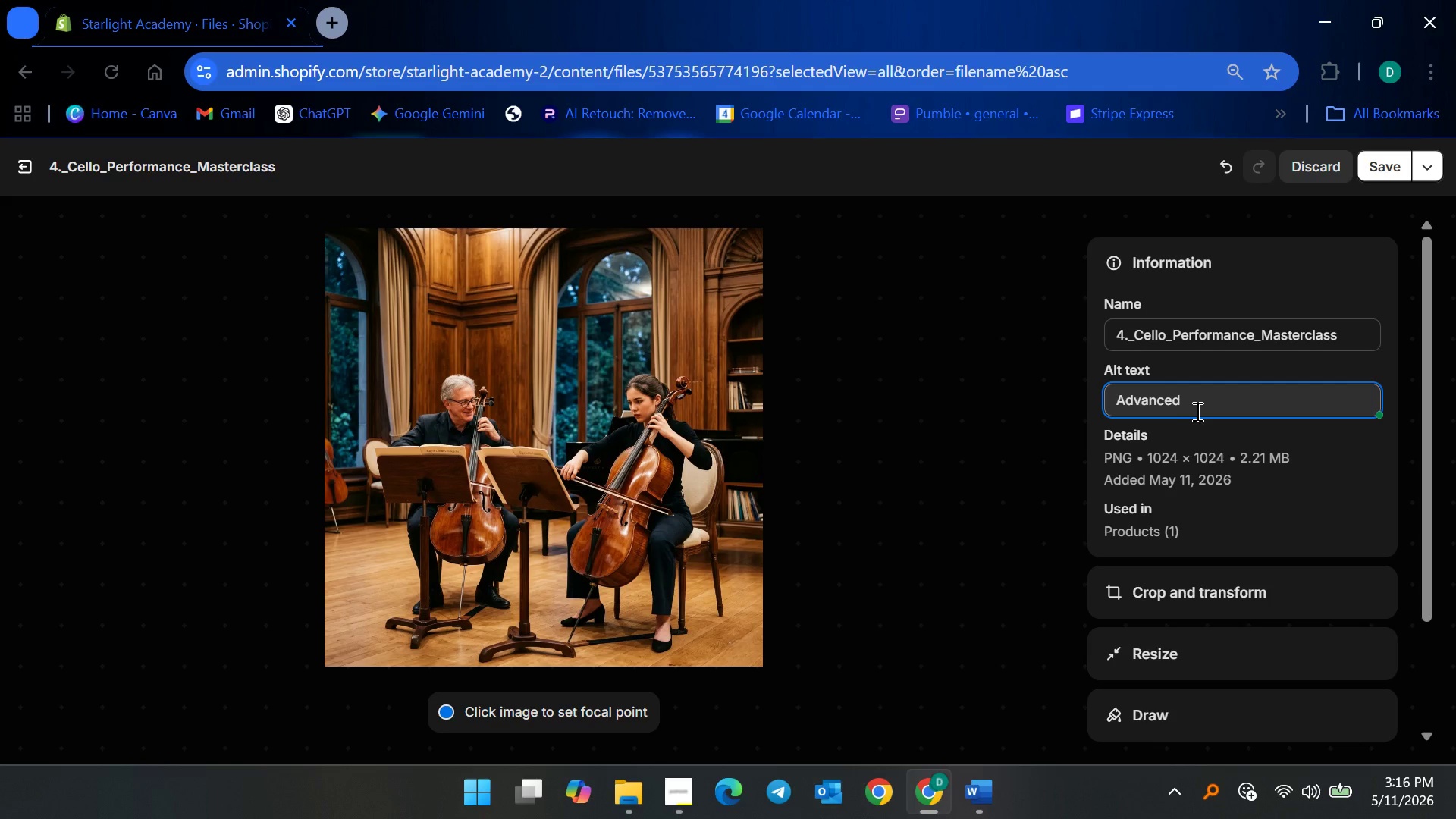 
wait(10.28)
 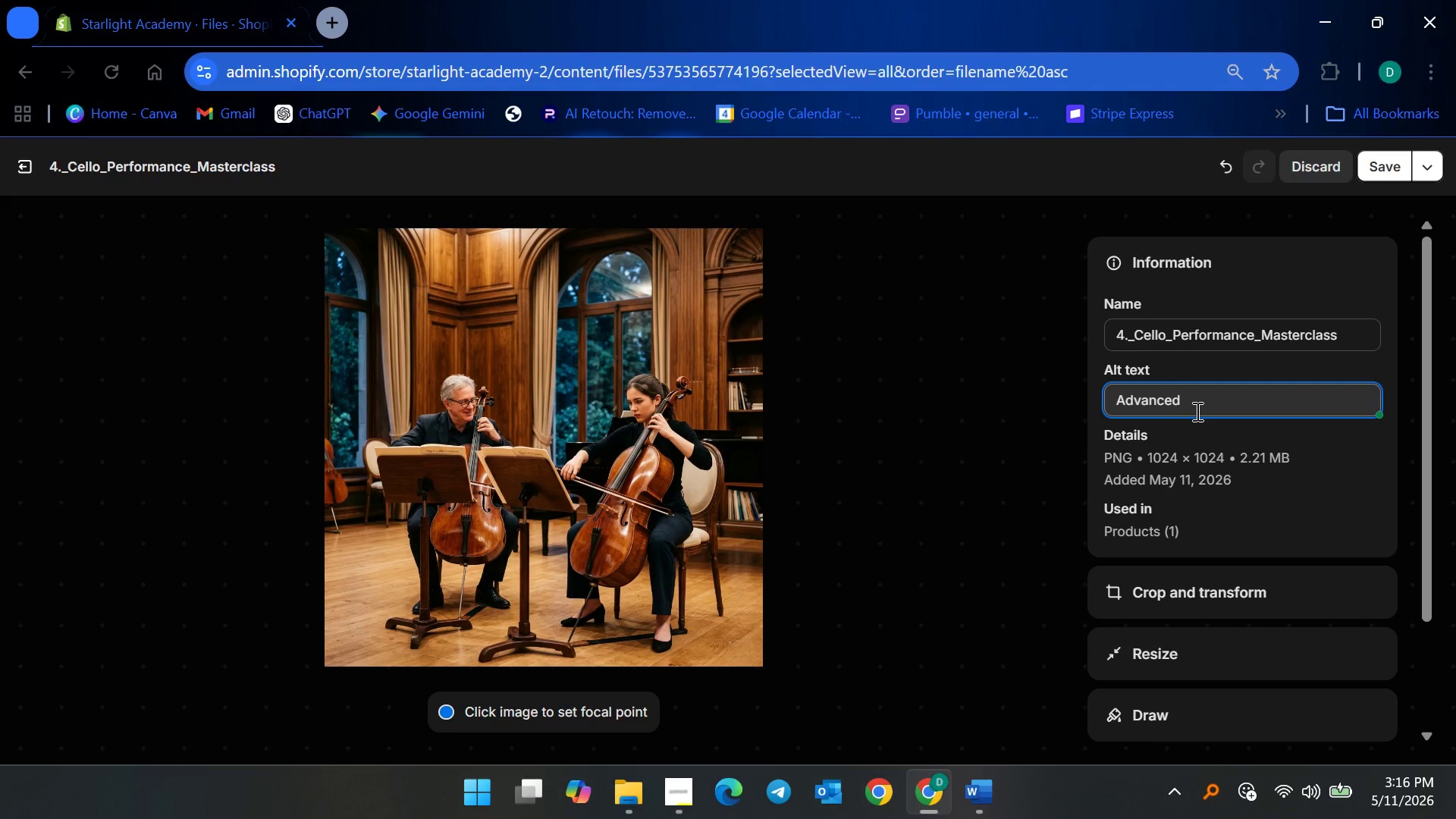 
type(cello student performin )
key(Backspace)
type(g during a conservatory-style music masterclass )
 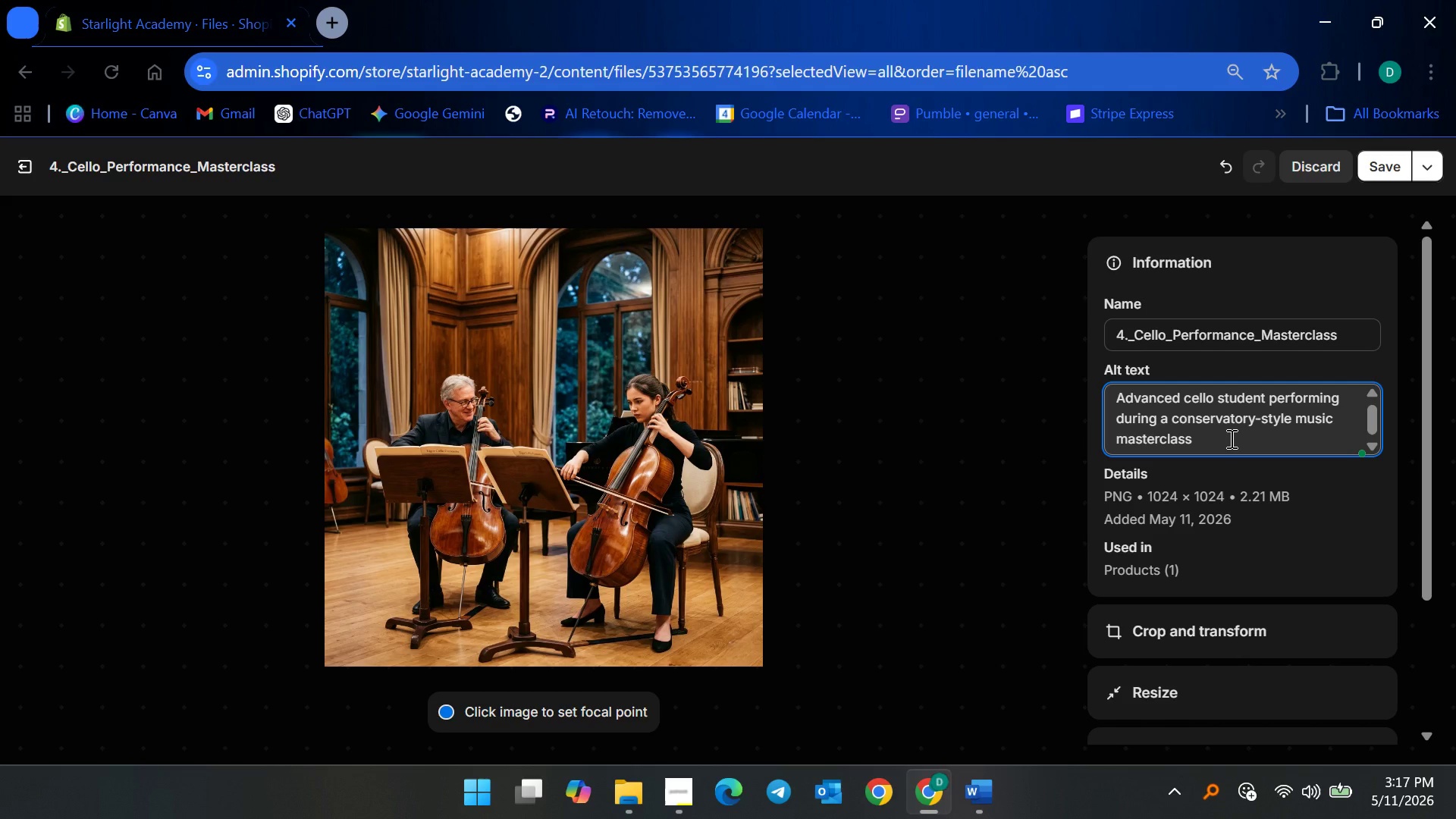 
wait(5.3)
 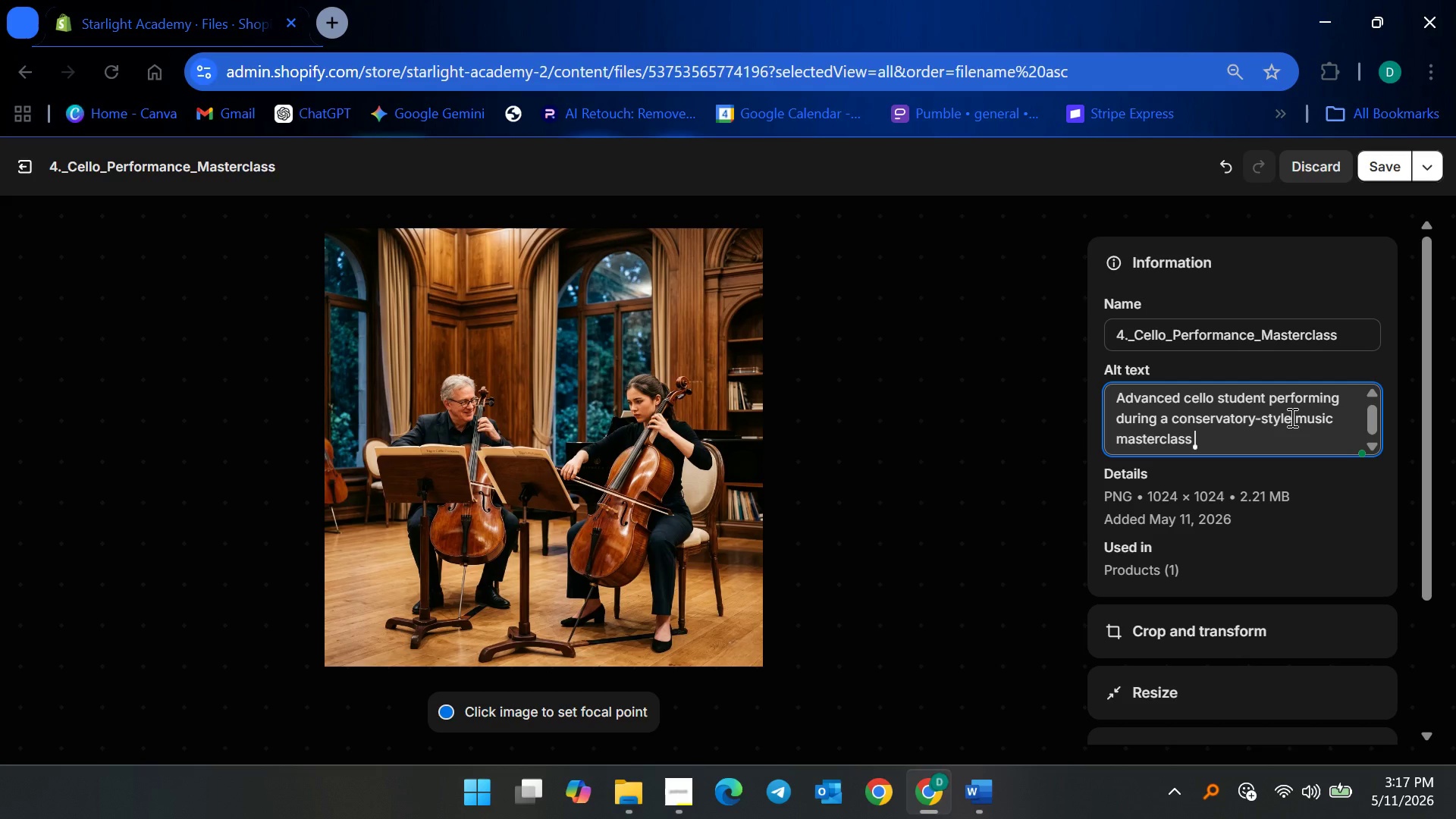 
type(with the )
key(Backspace)
key(Backspace)
key(Backspace)
key(Backspace)
type(an instructor)
 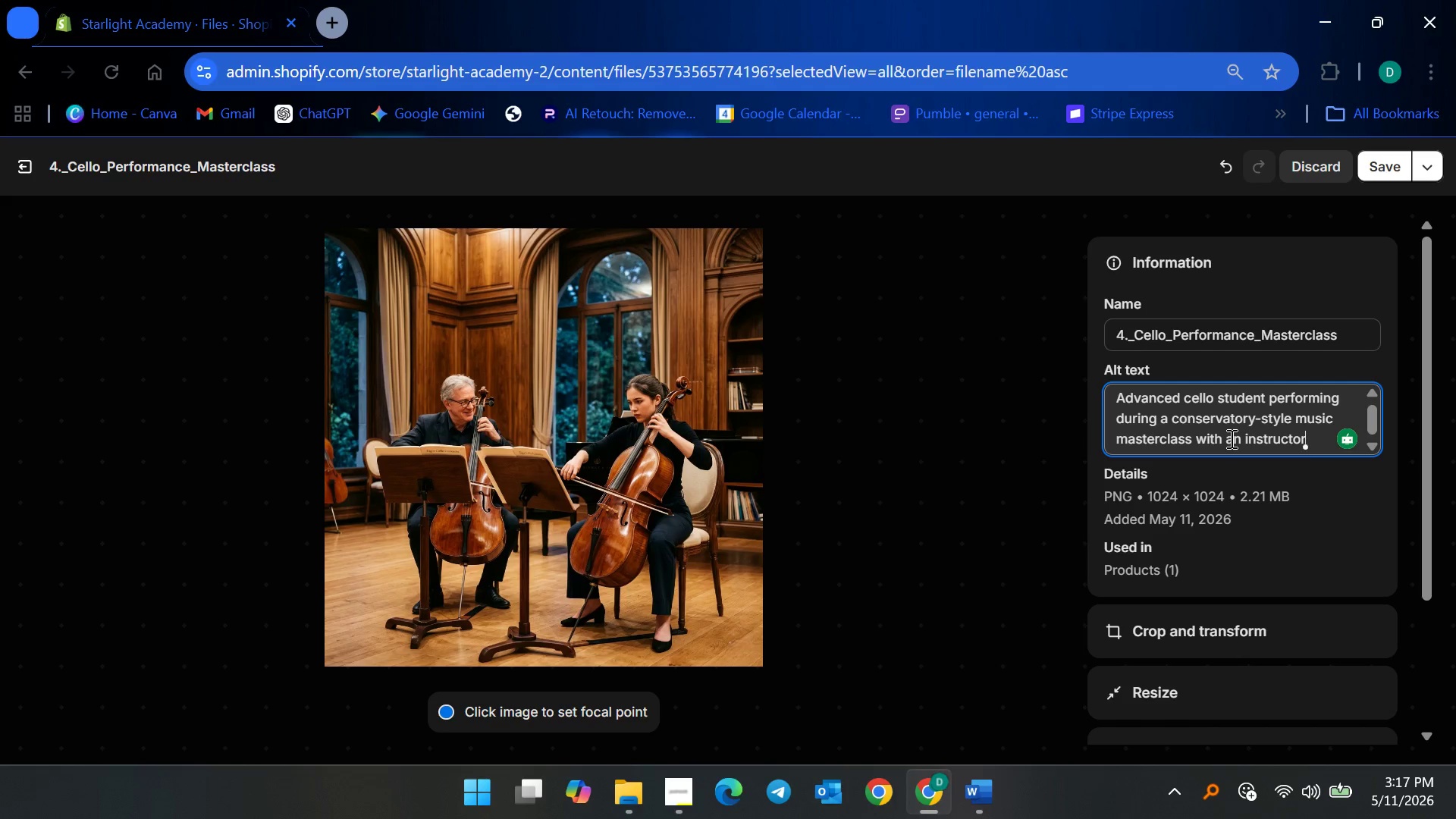 
wait(16.09)
 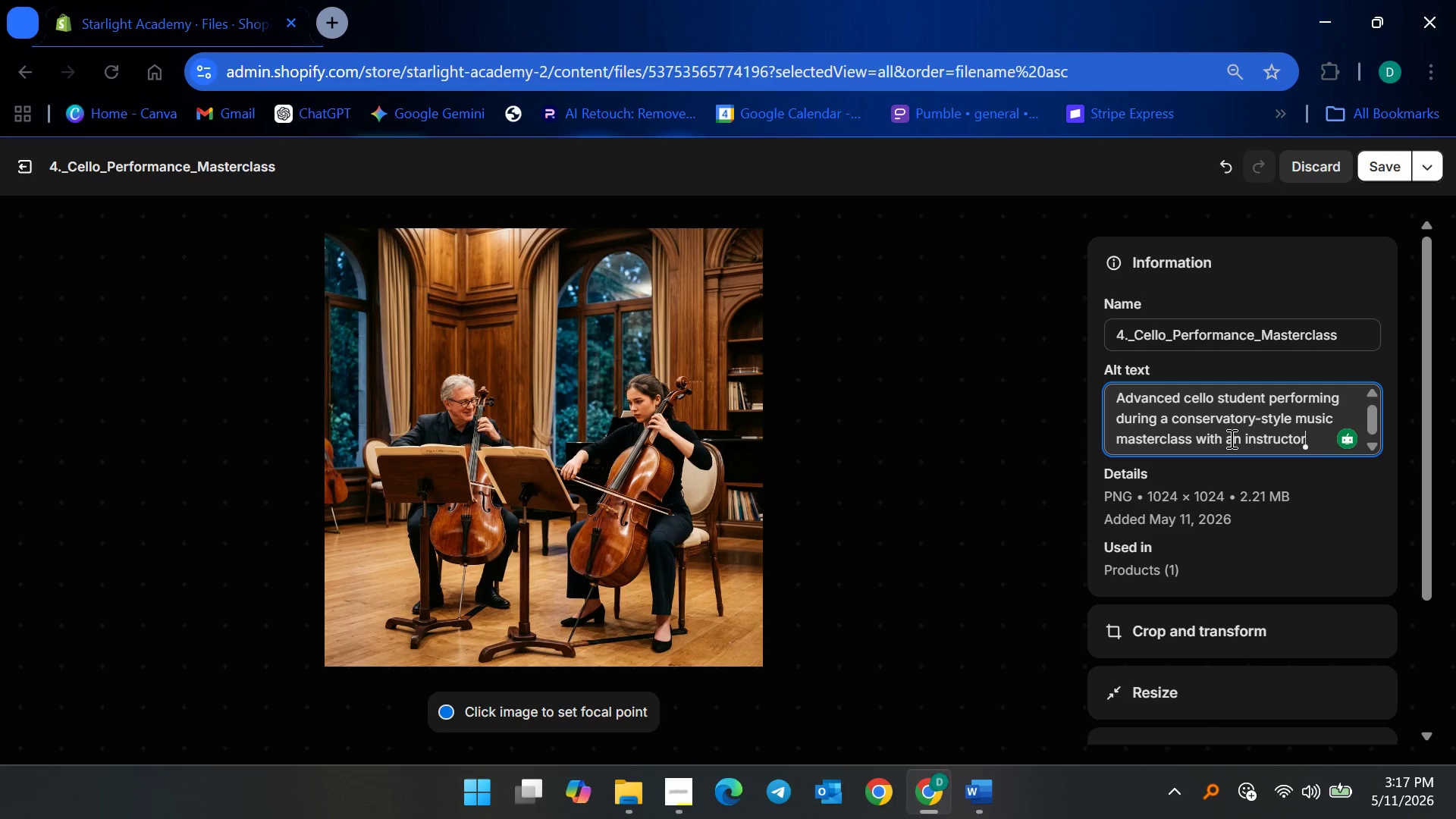 
left_click([1382, 171])
 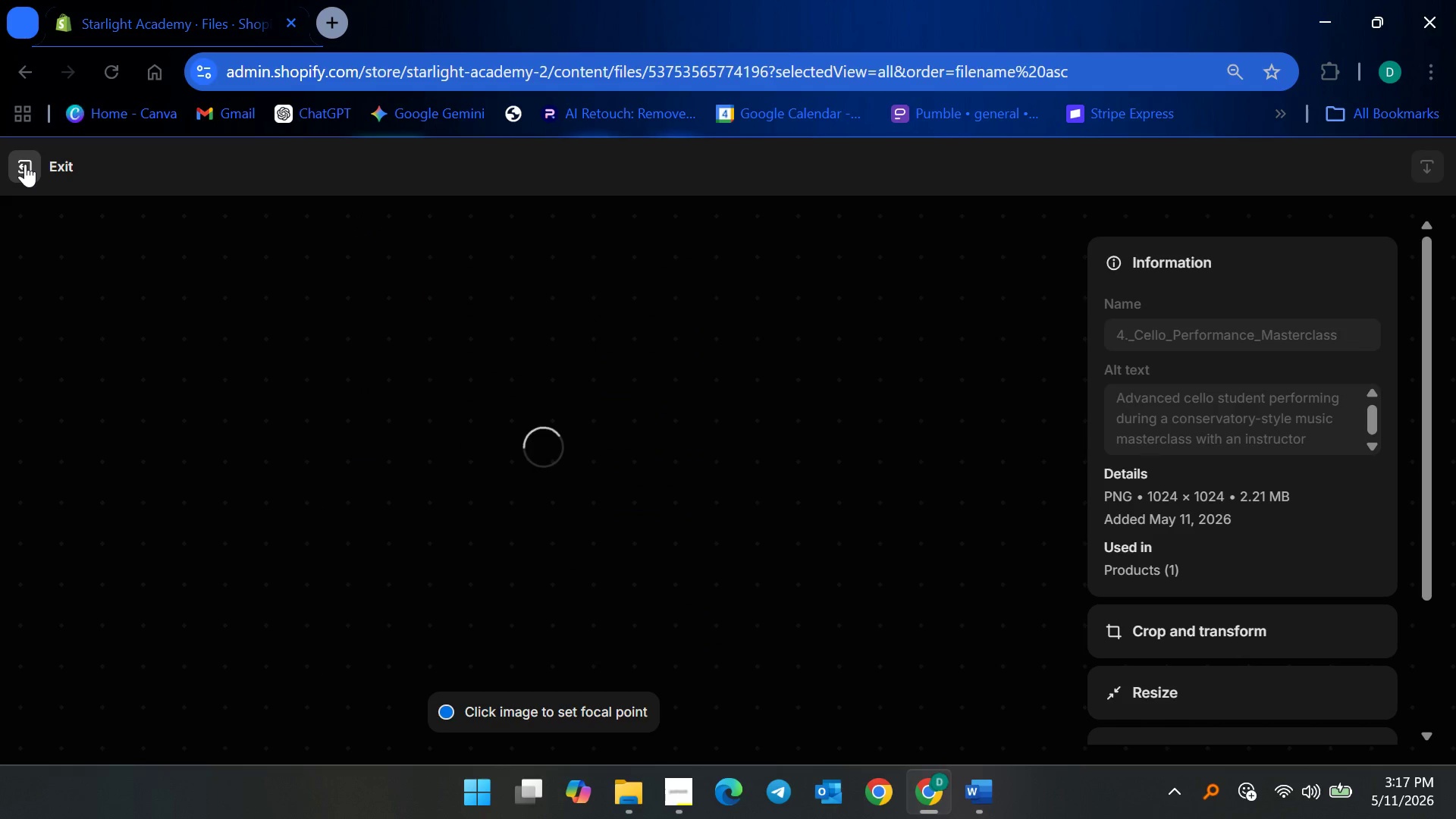 
left_click([25, 164])
 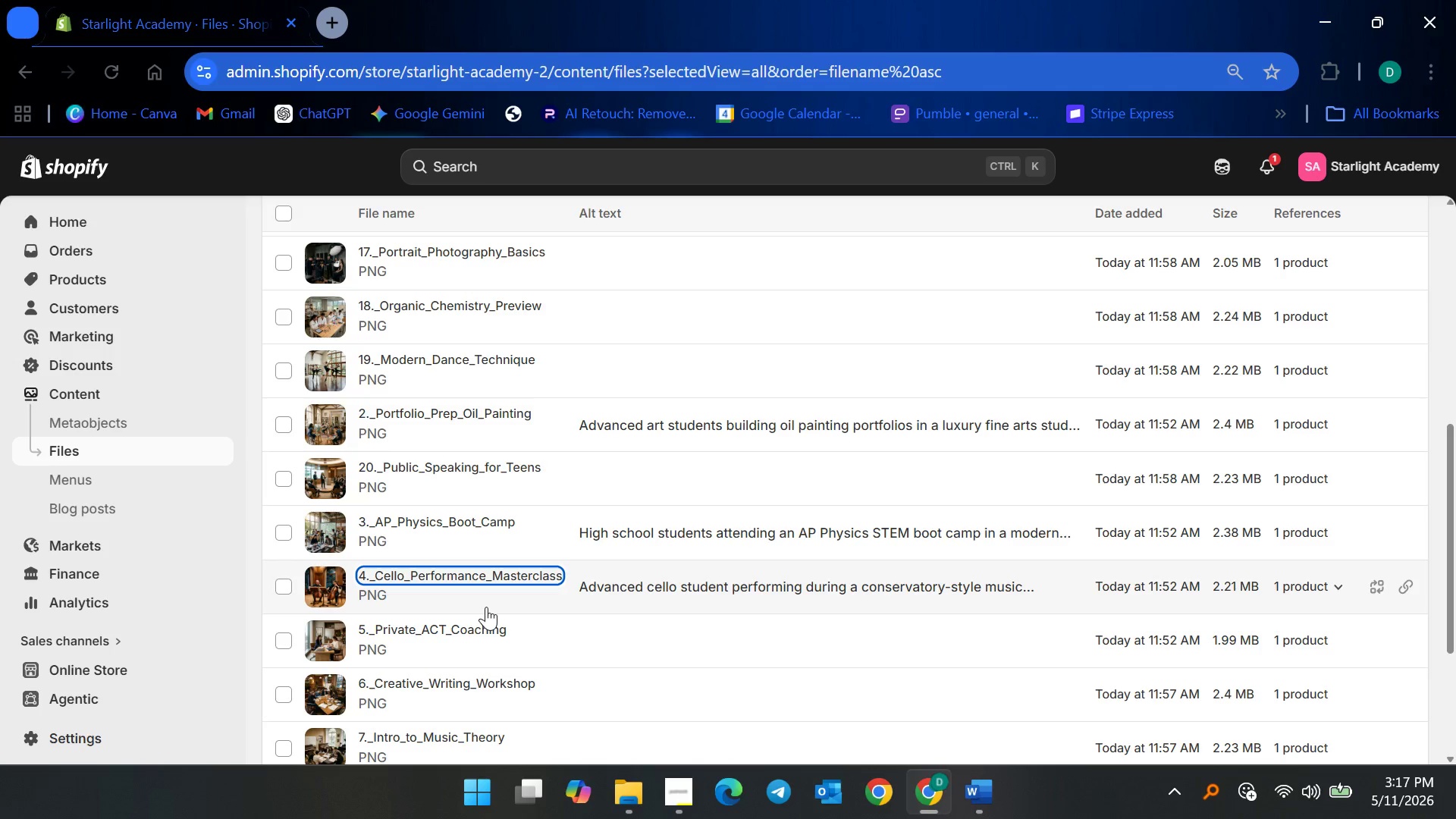 
left_click([465, 620])
 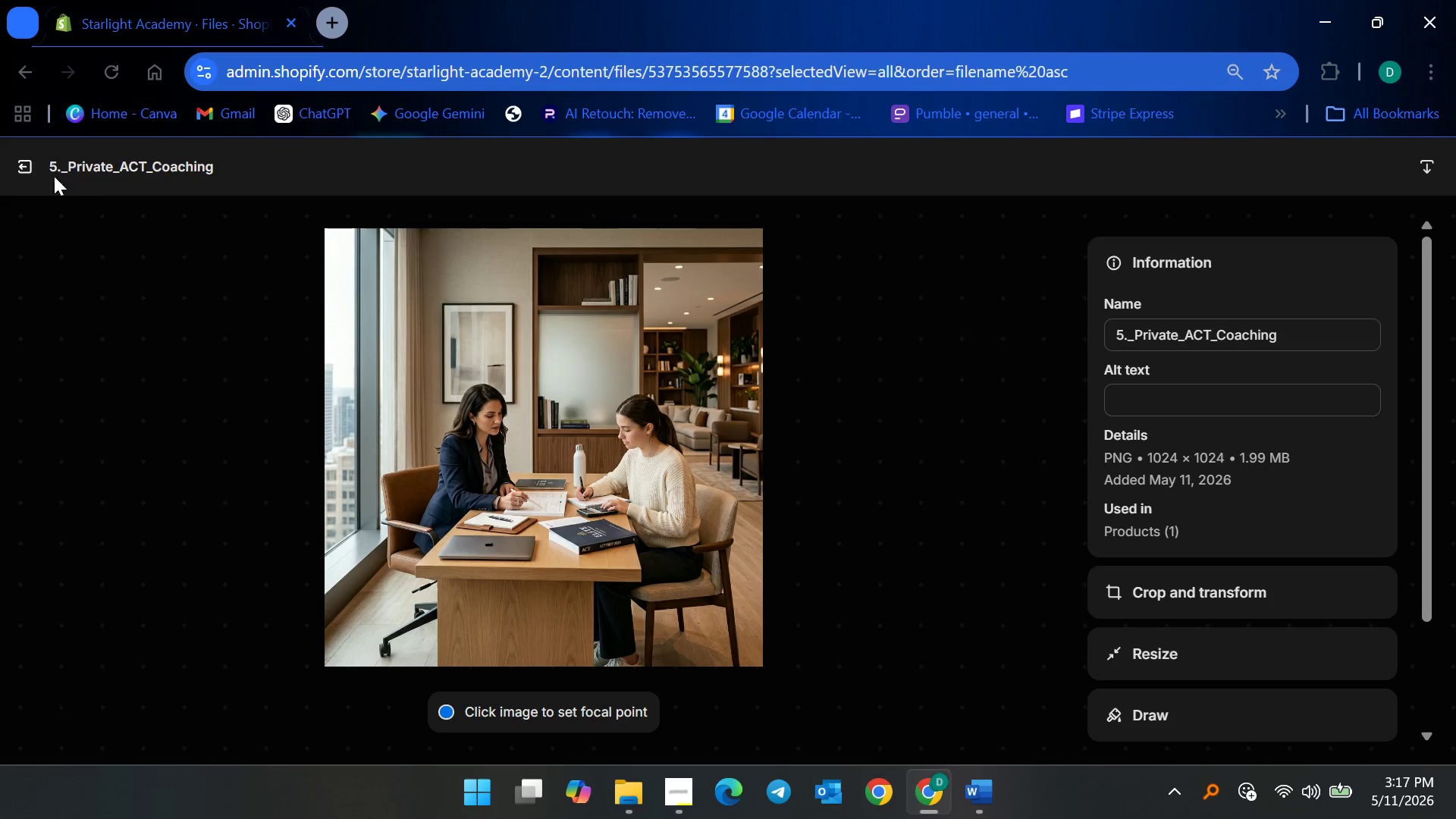 
wait(5.08)
 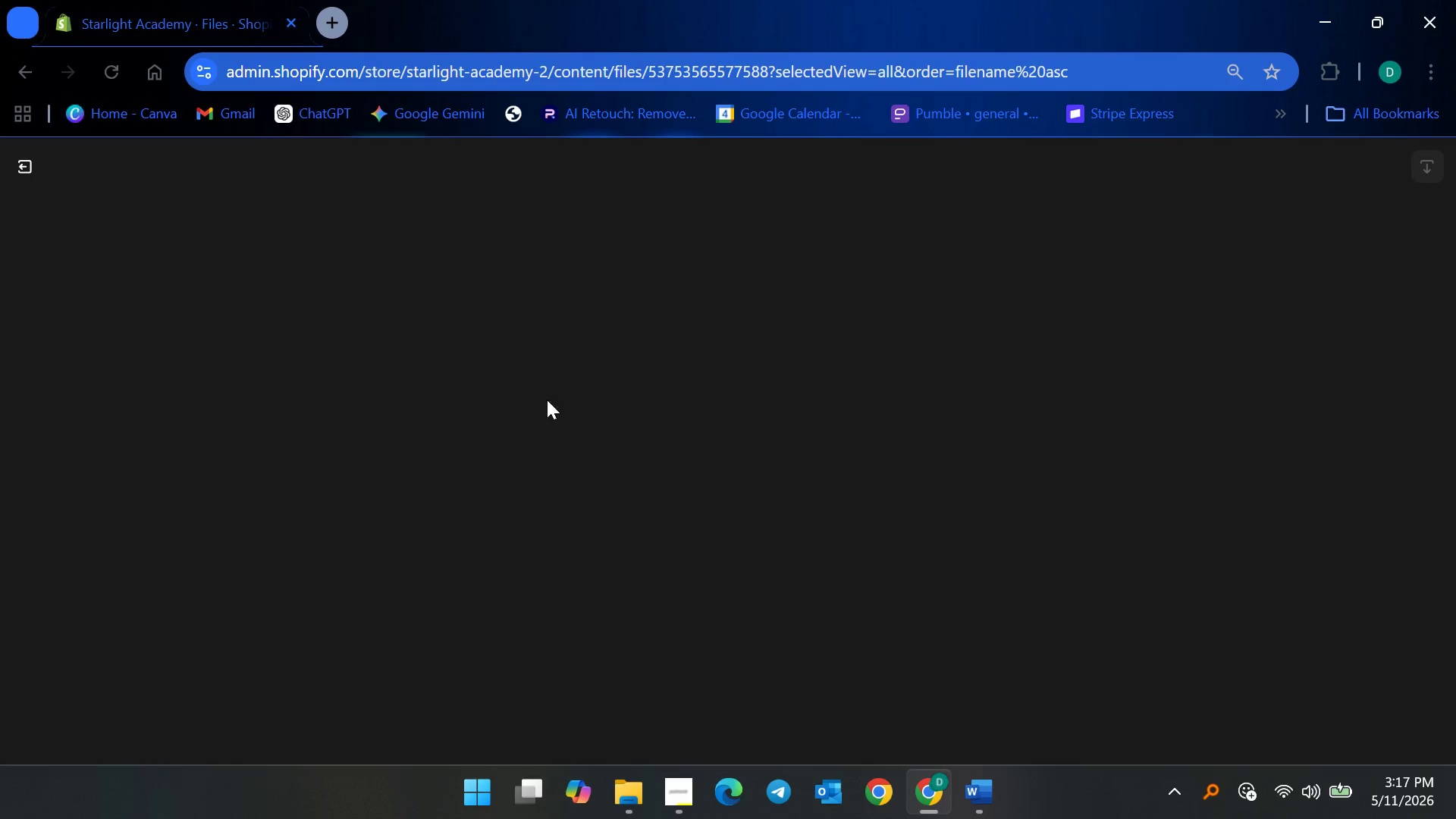 
left_click([12, 172])
 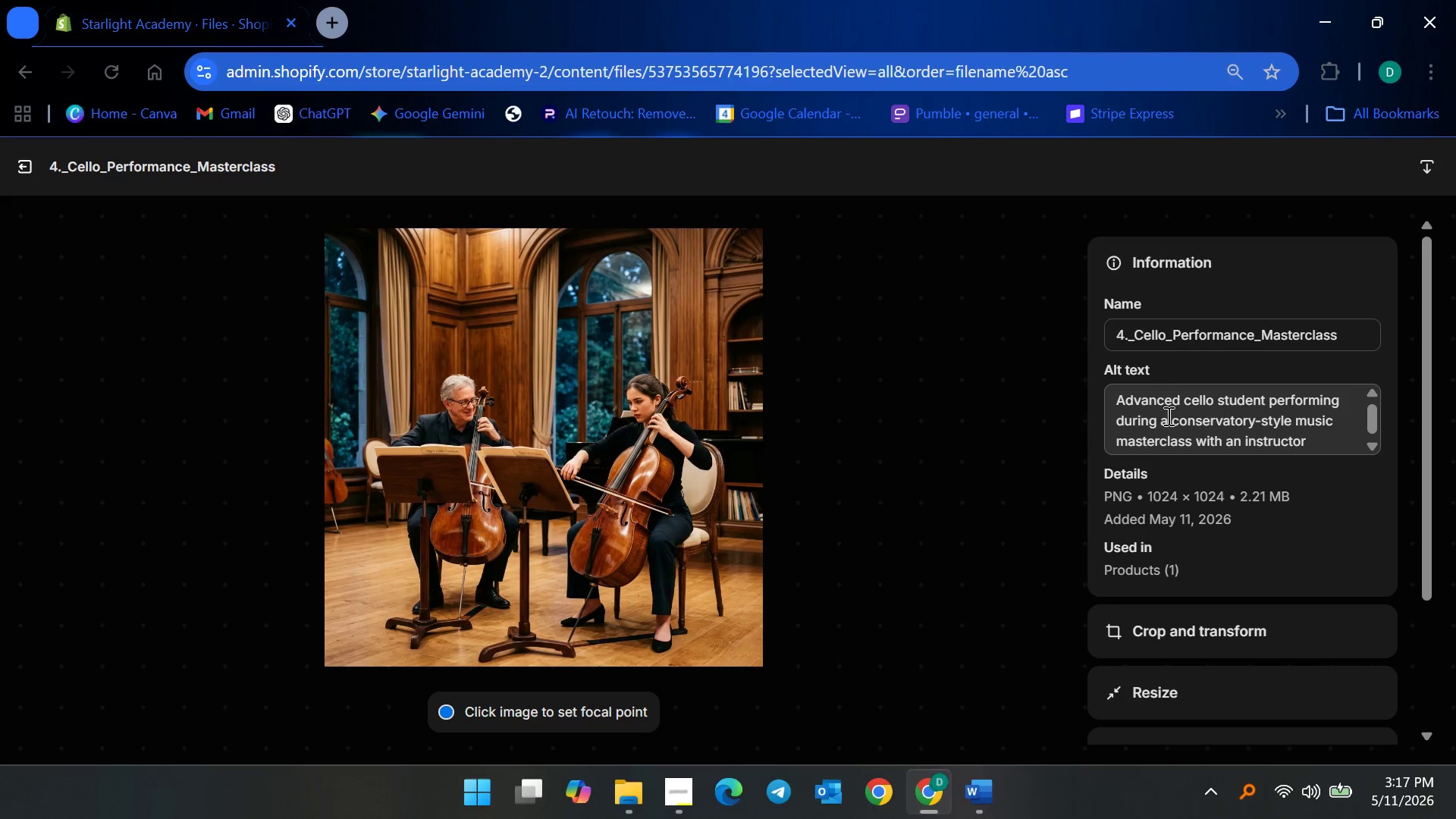 
left_click([1323, 446])
 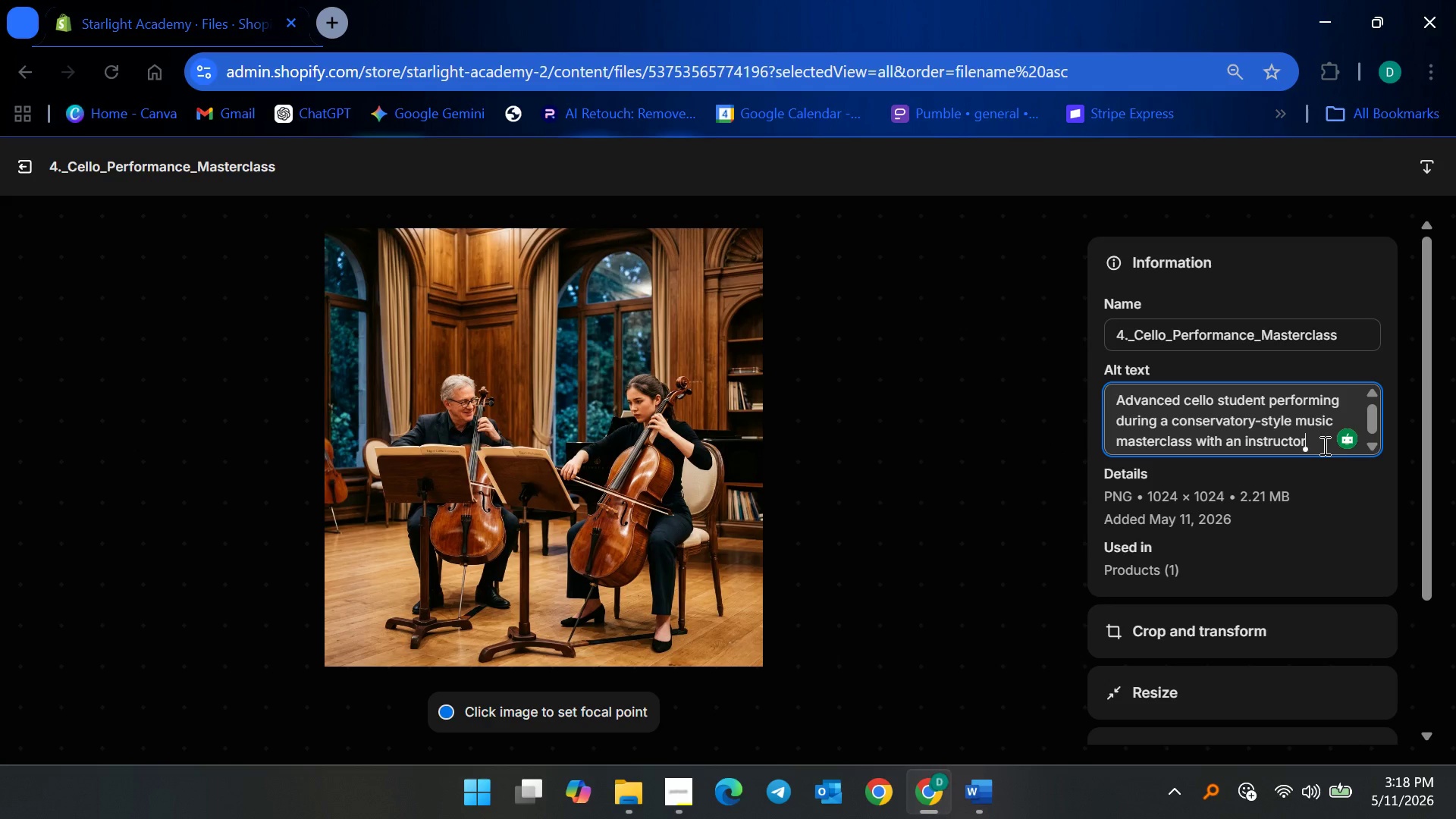 
hold_key(key=Backspace, duration=0.77)
 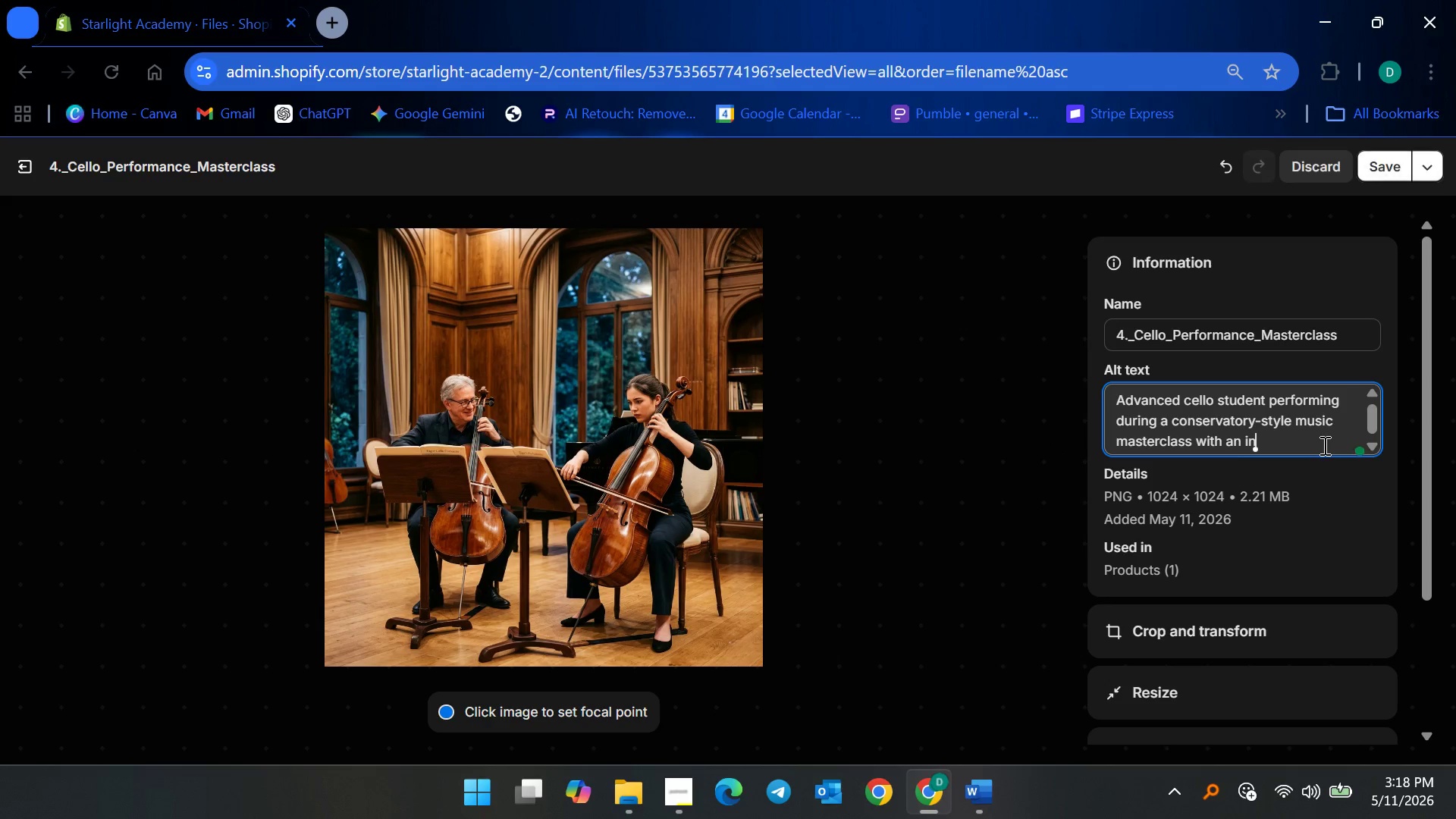 
key(Backspace)
key(Backspace)
key(Backspace)
key(Backspace)
type( cello master)
 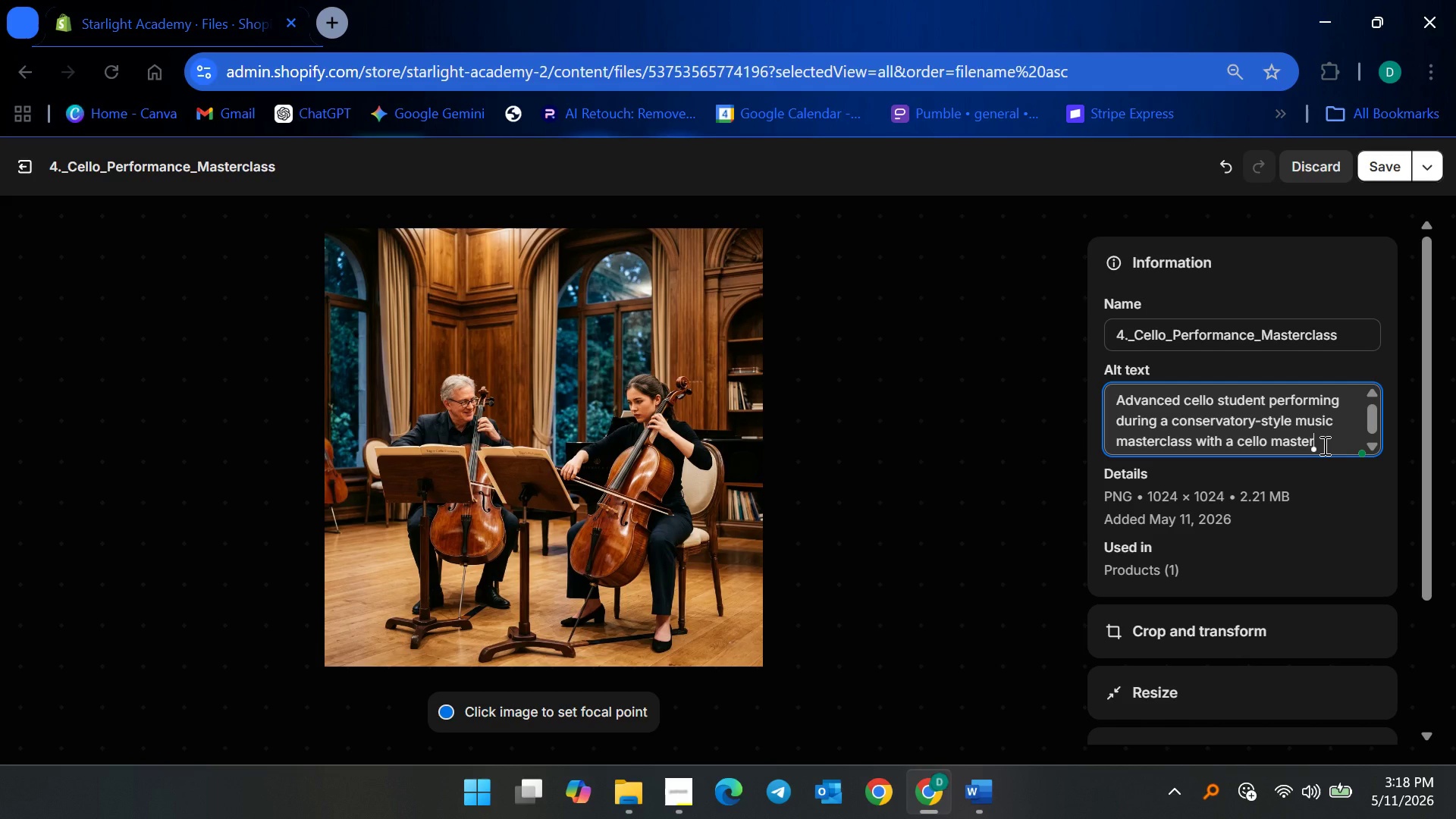 
wait(8.47)
 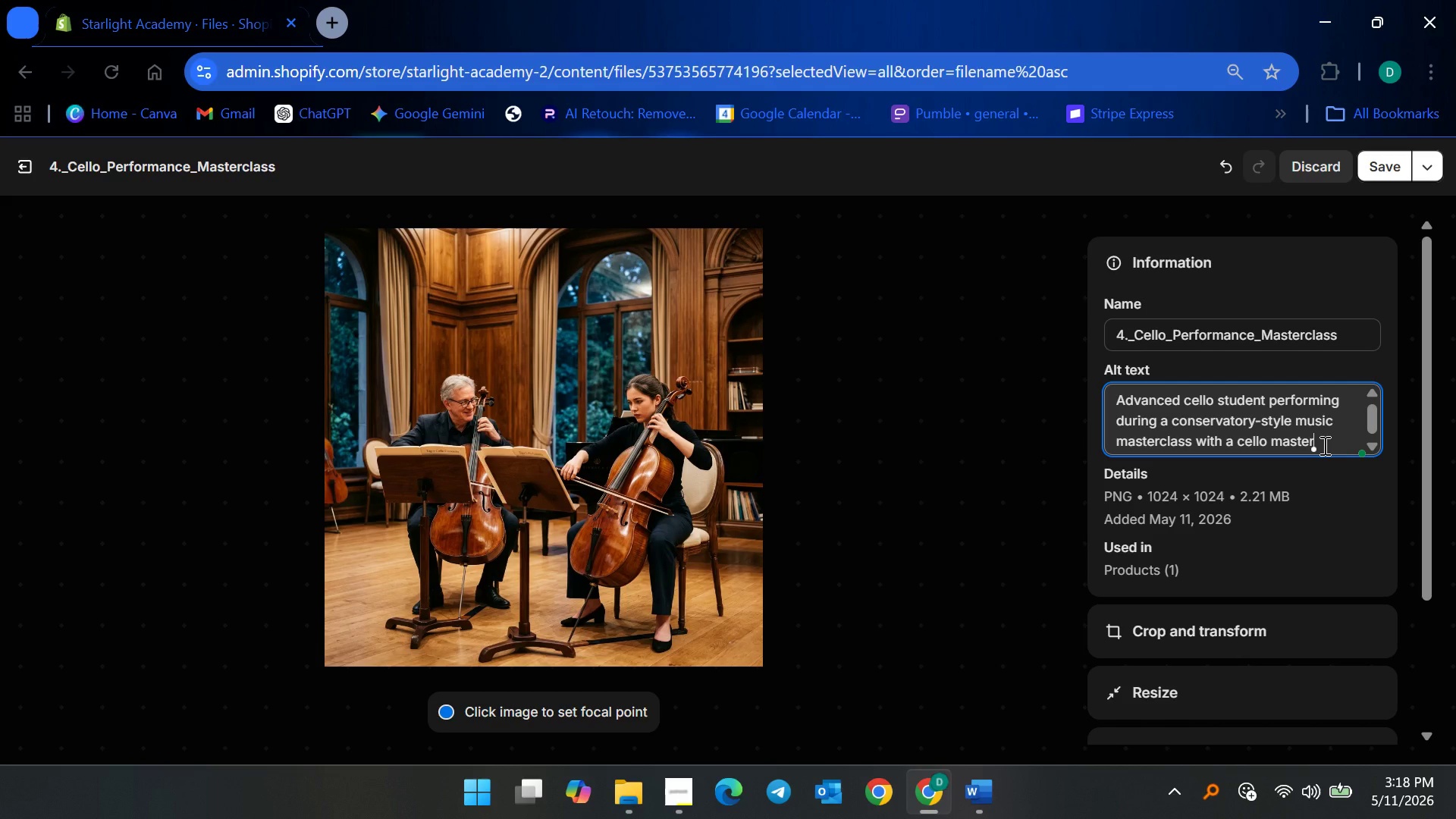 
left_click([1385, 156])
 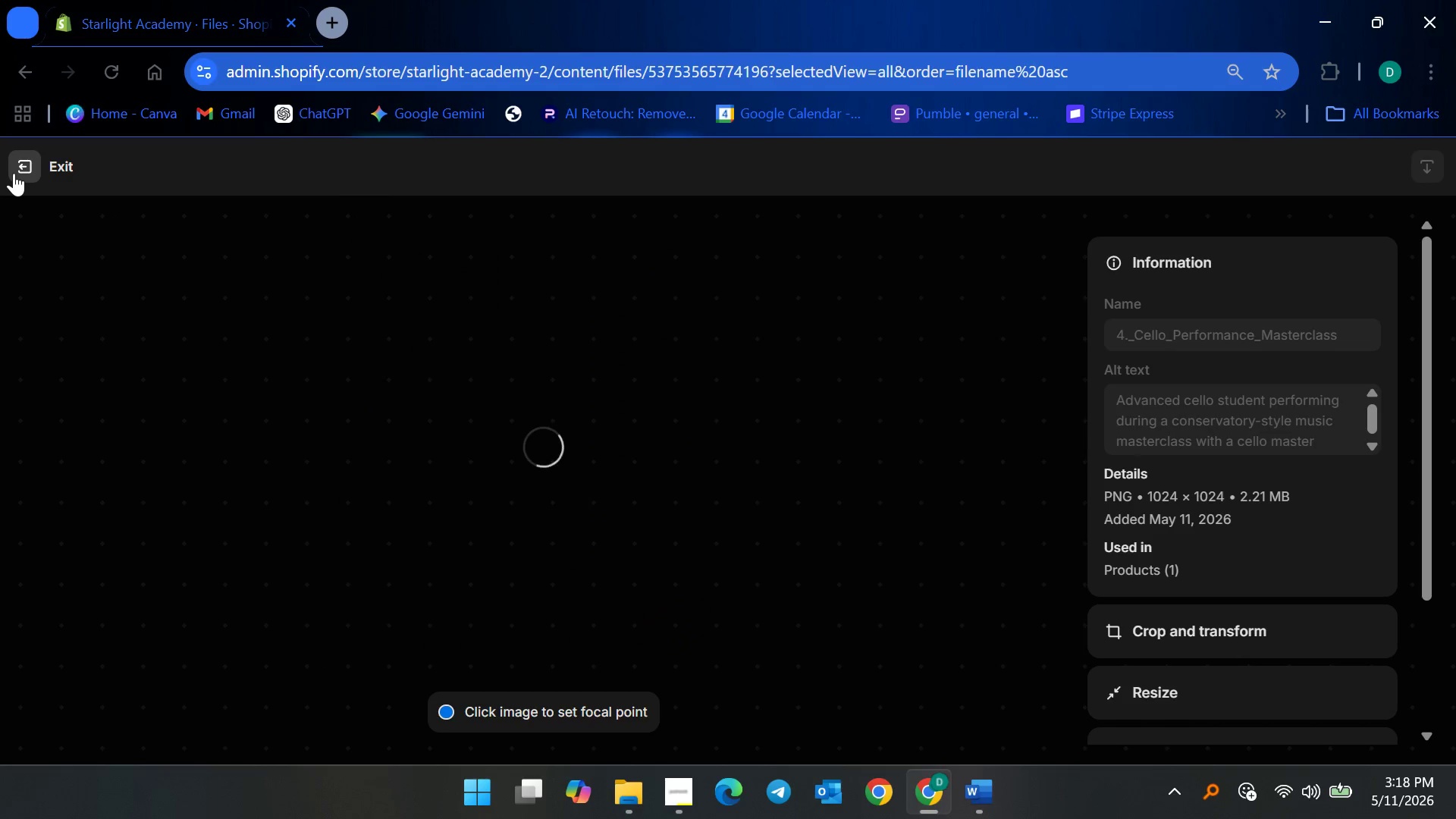 
left_click([14, 173])
 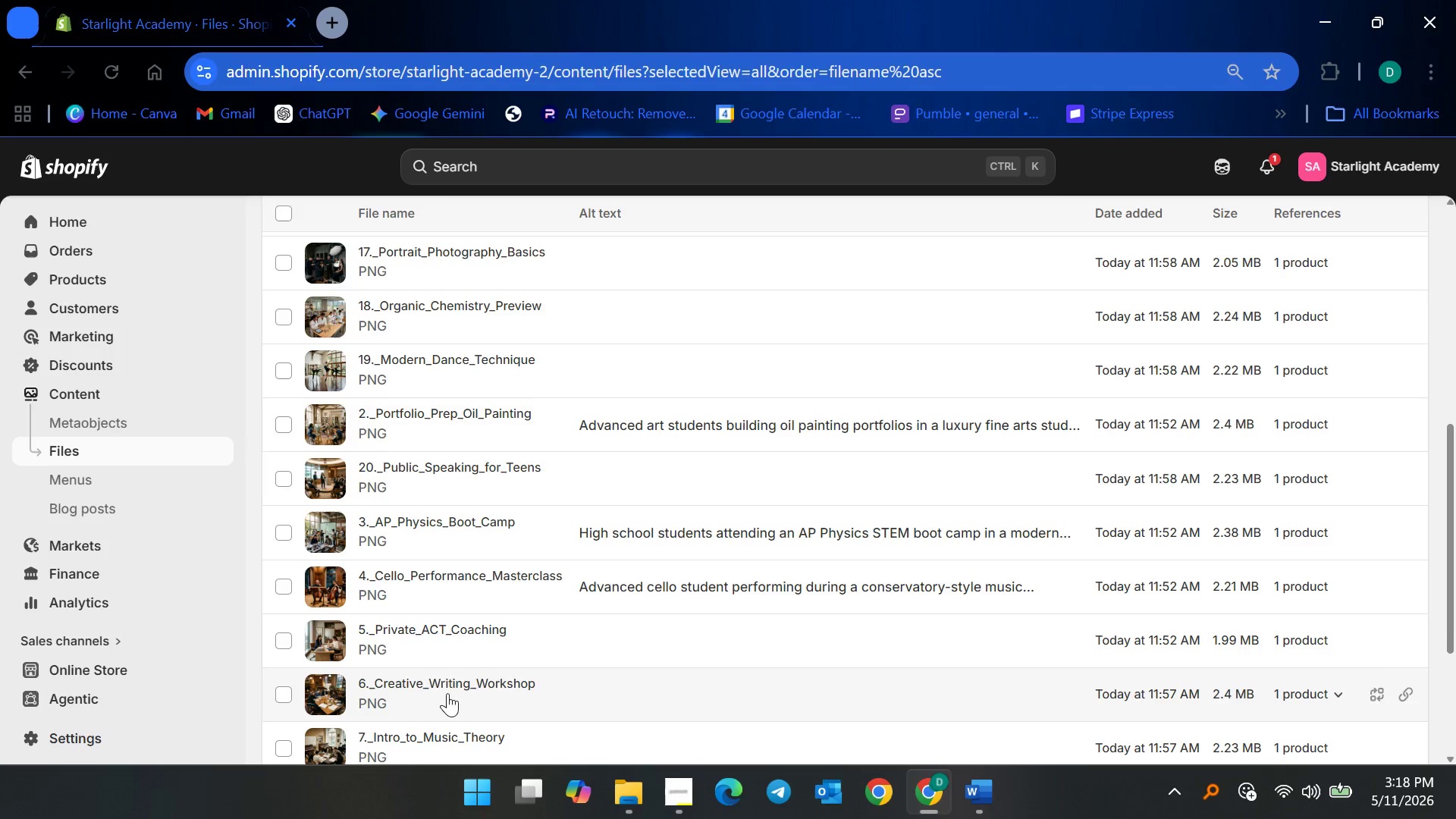 
left_click([453, 628])
 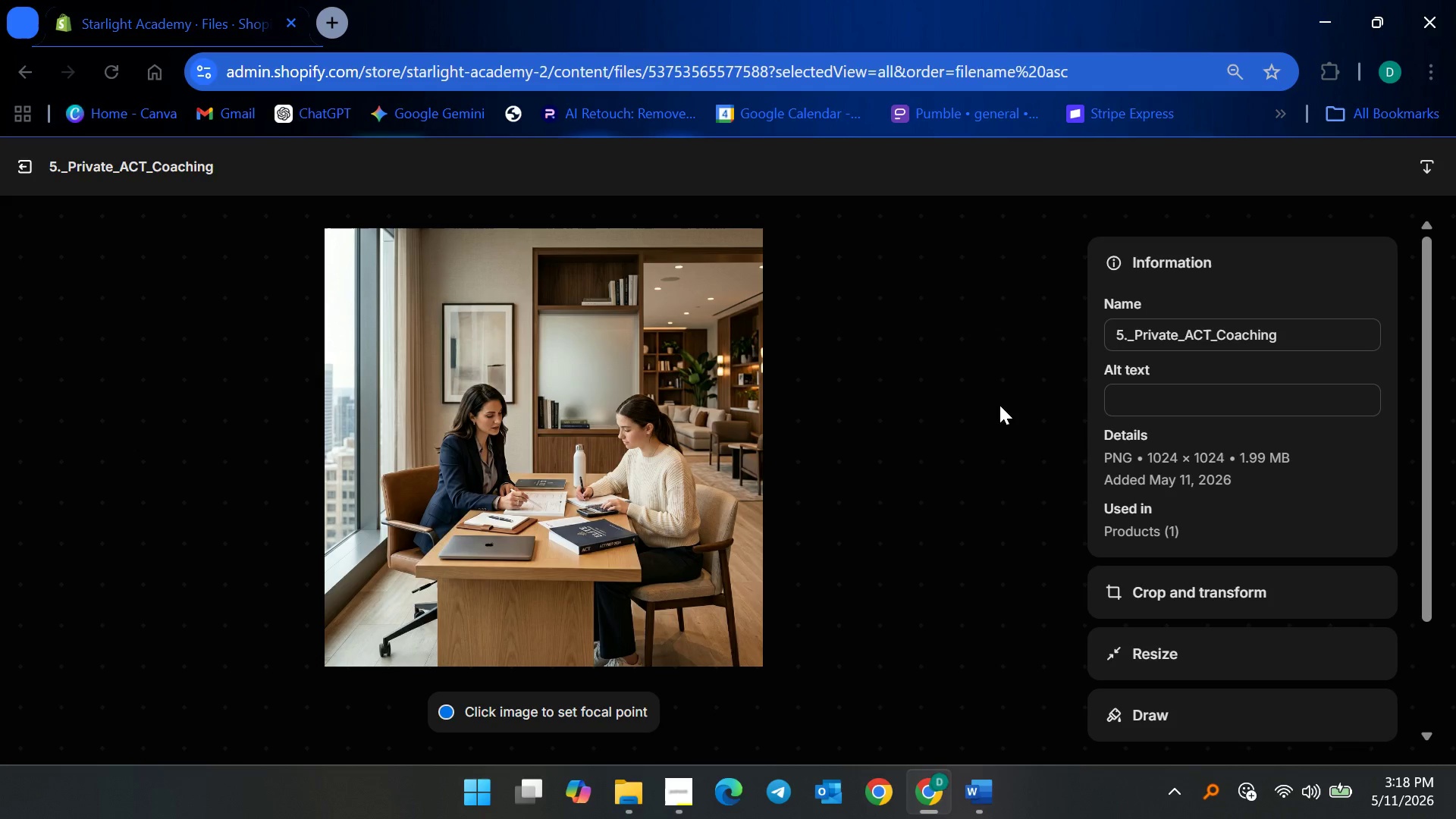 
left_click([1194, 394])
 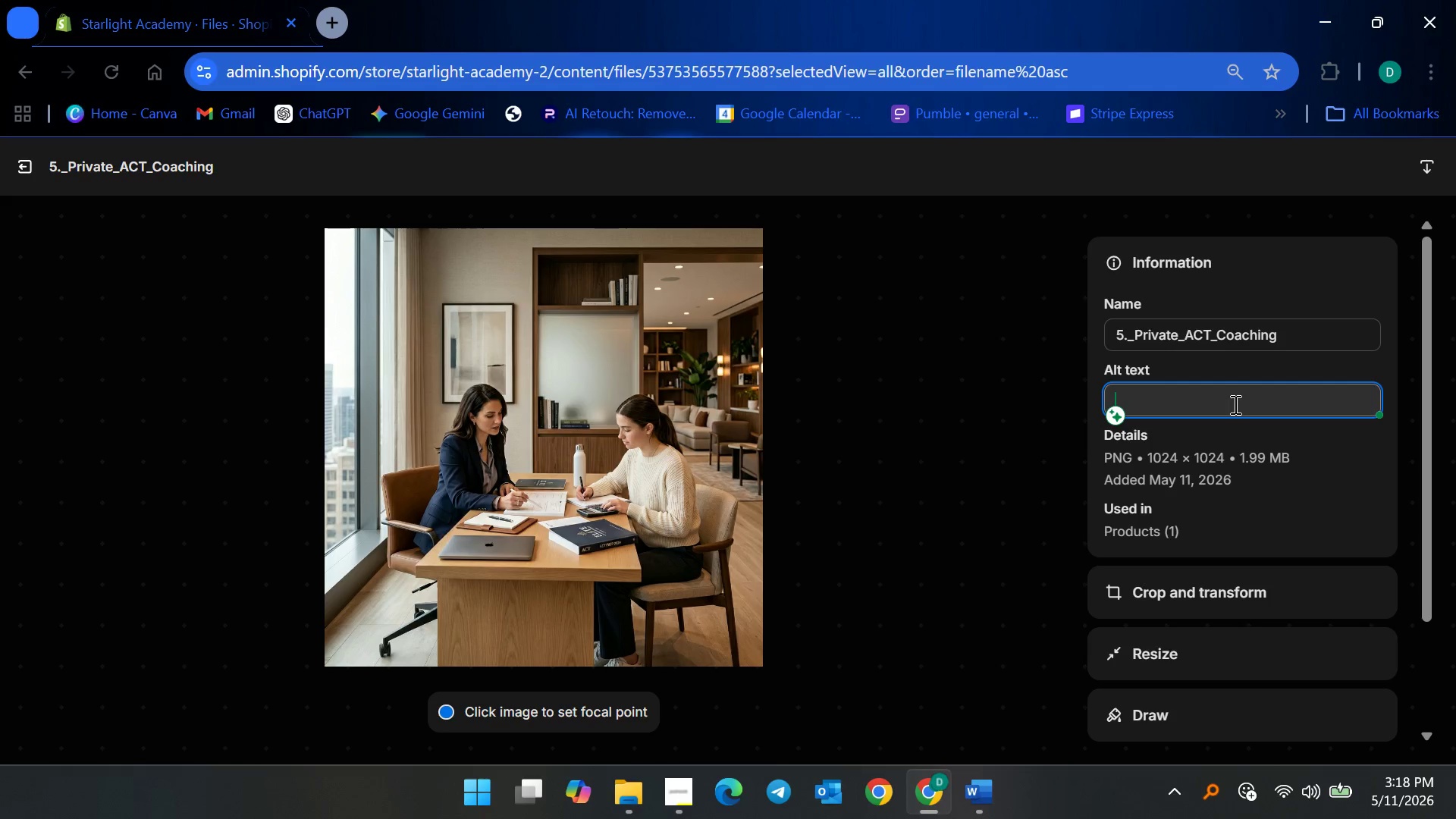 
wait(6.28)
 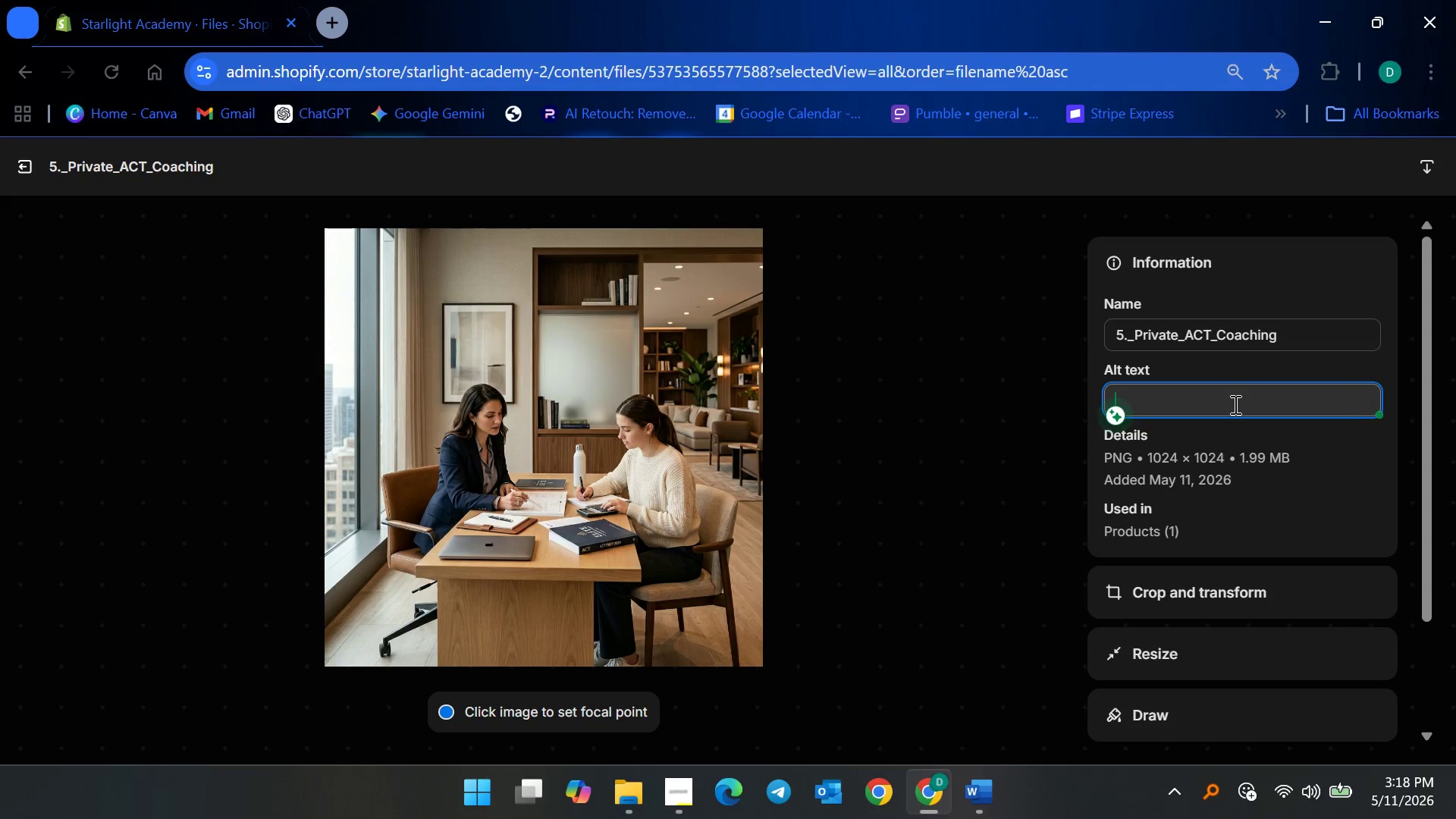 
type(One-on-one ACT test prep coaching session in a high-end tutoring environment)
 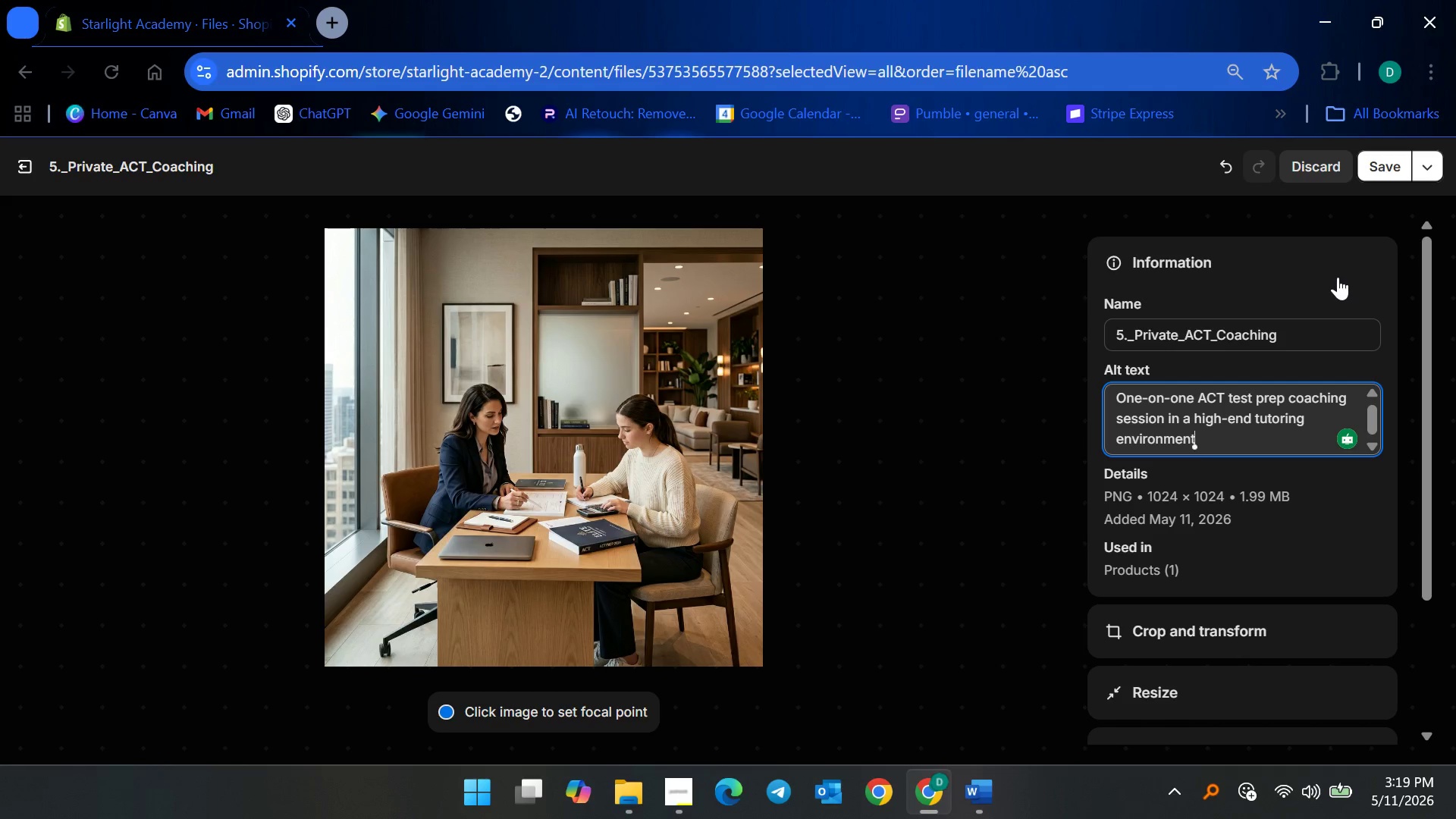 
wait(24.81)
 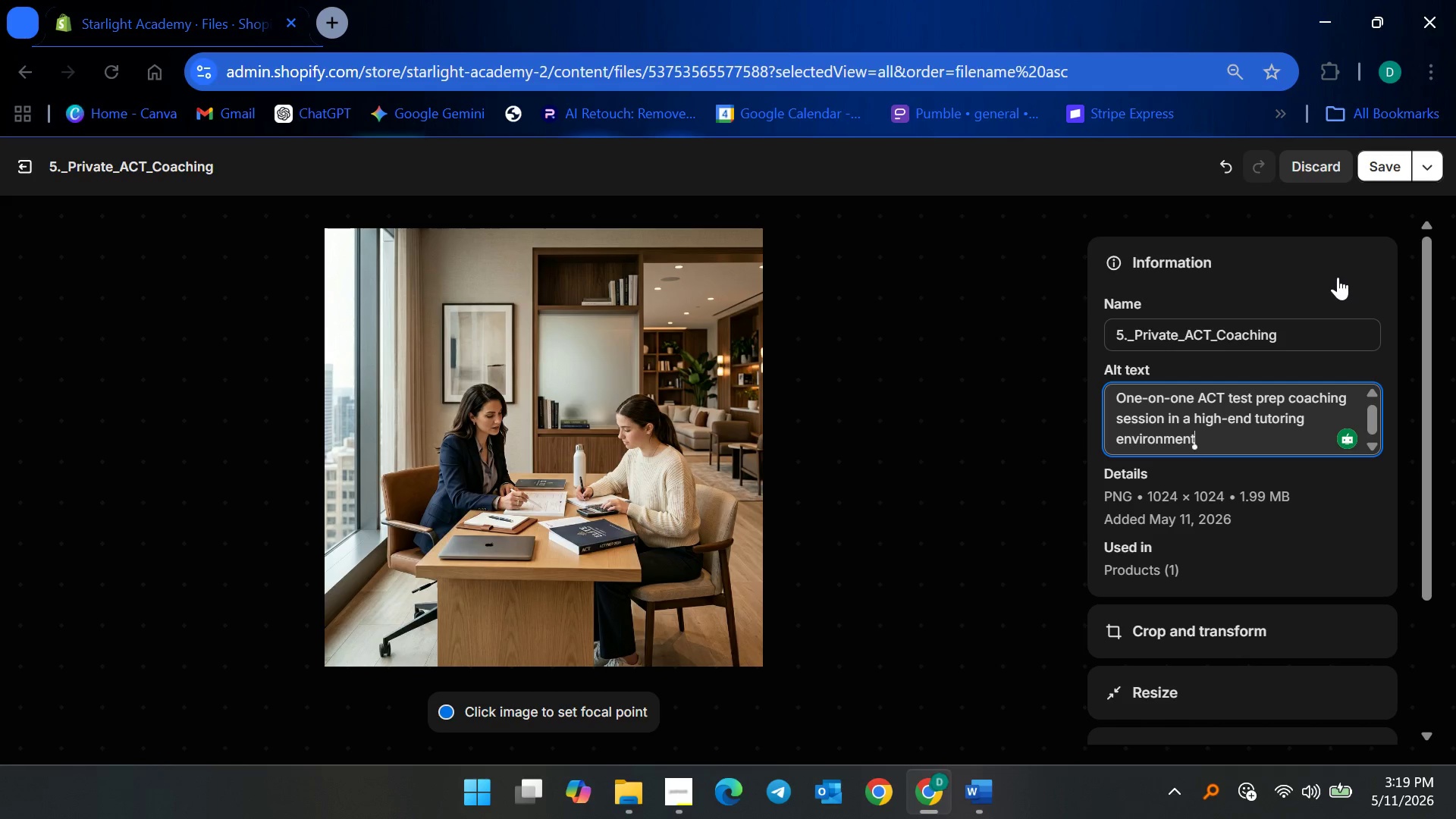 
left_click([1382, 162])
 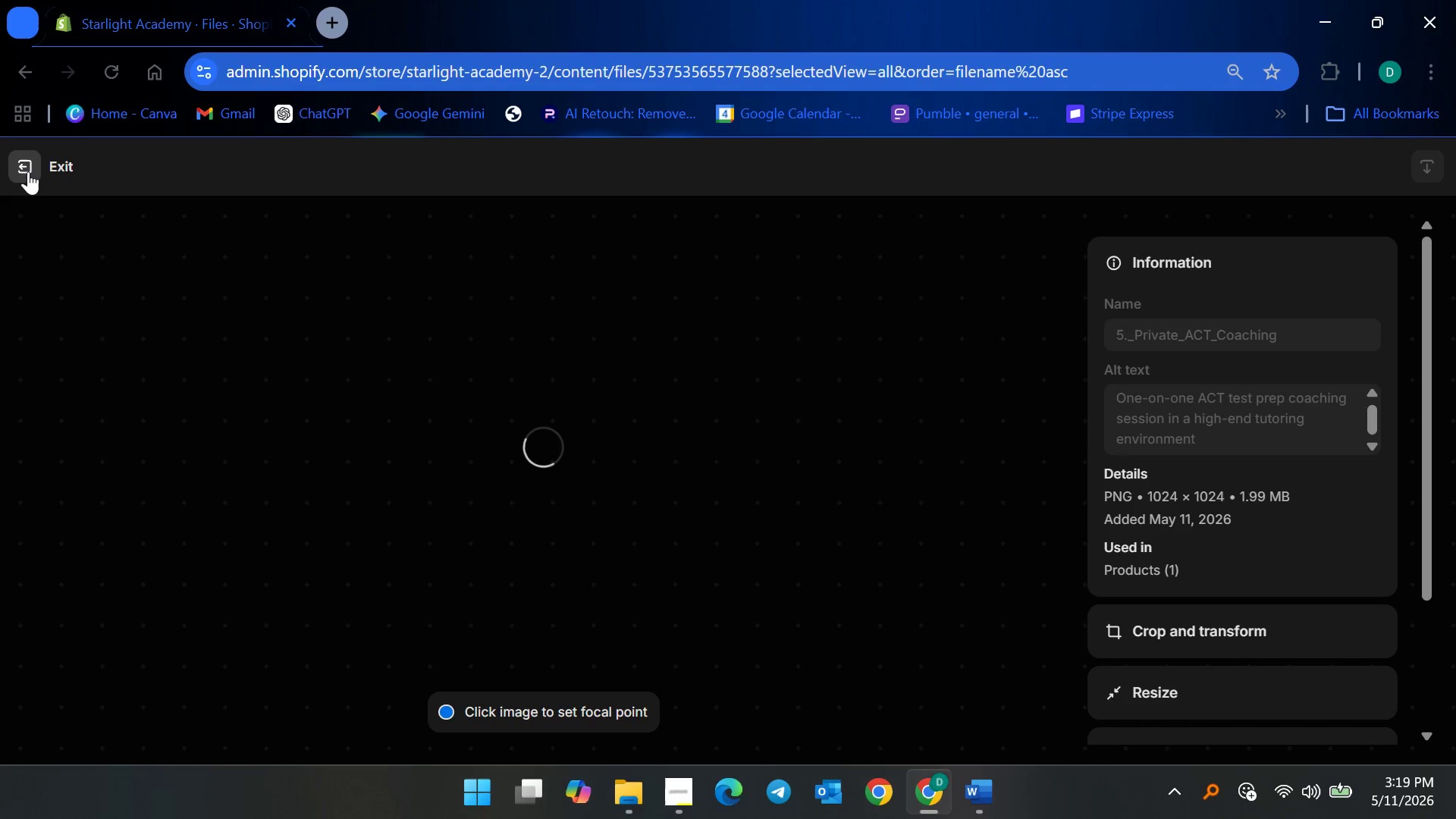 
left_click([28, 171])
 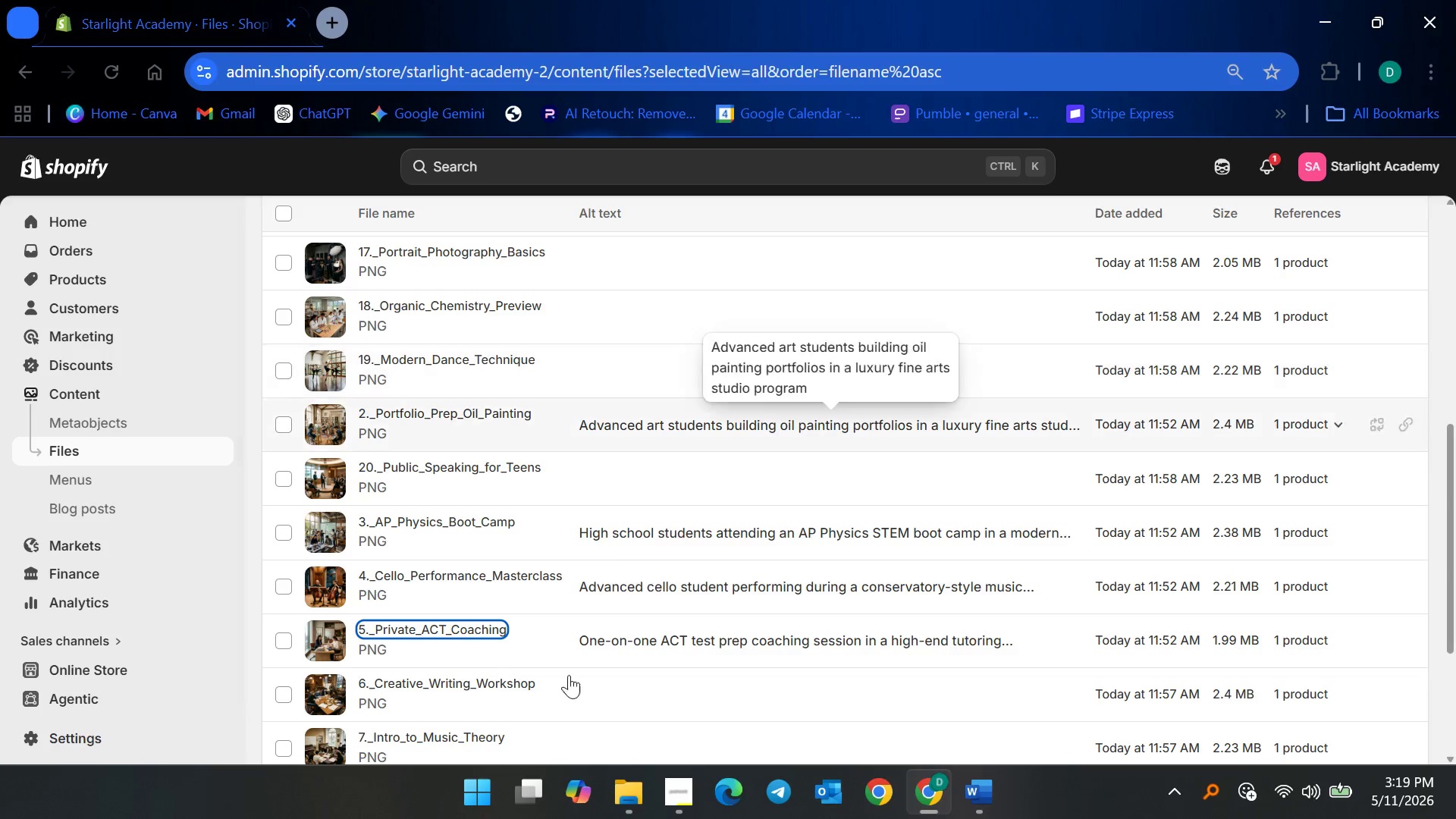 
scroll: coordinate [543, 692], scroll_direction: down, amount: 2.0
 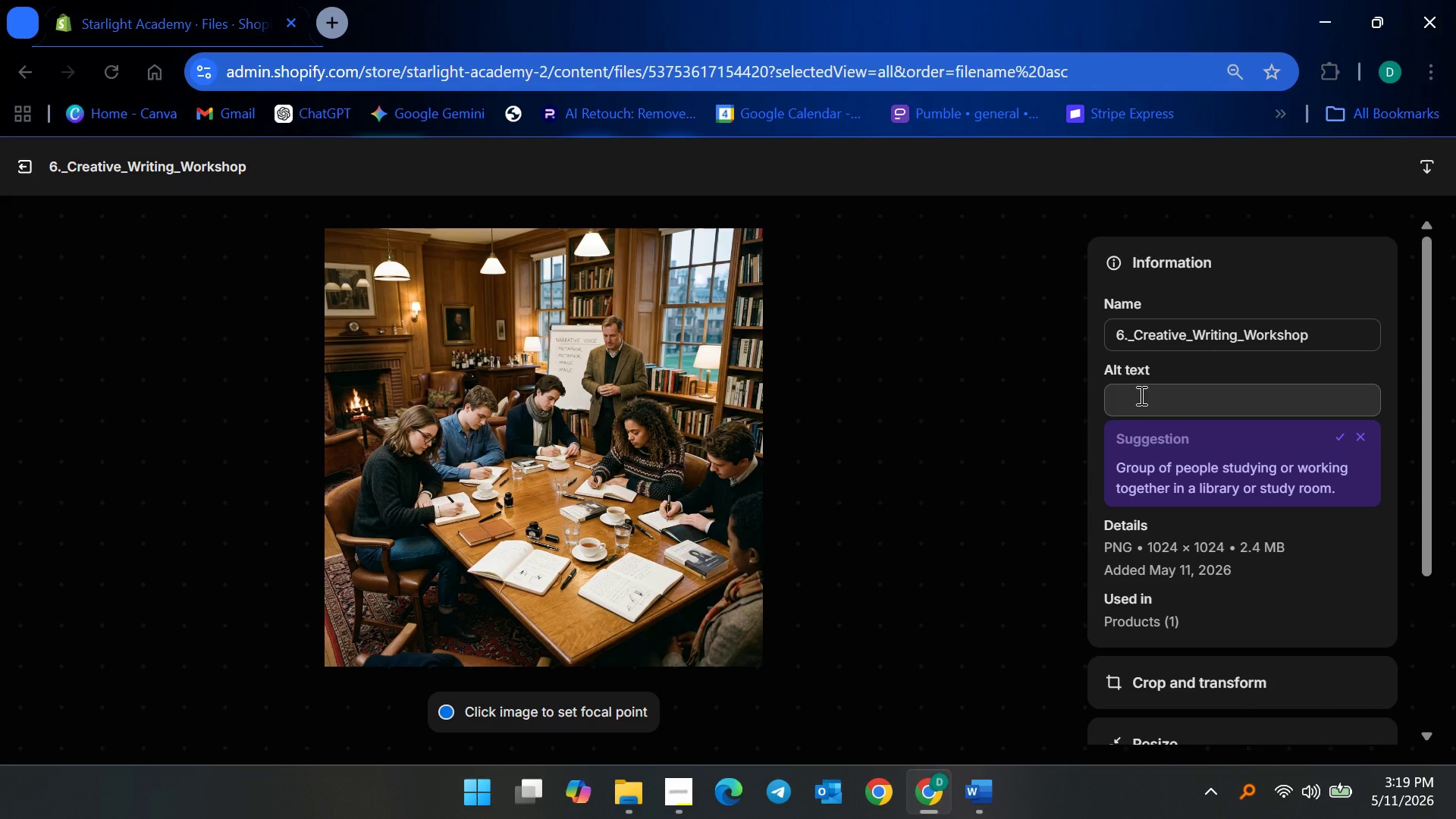 
wait(14.18)
 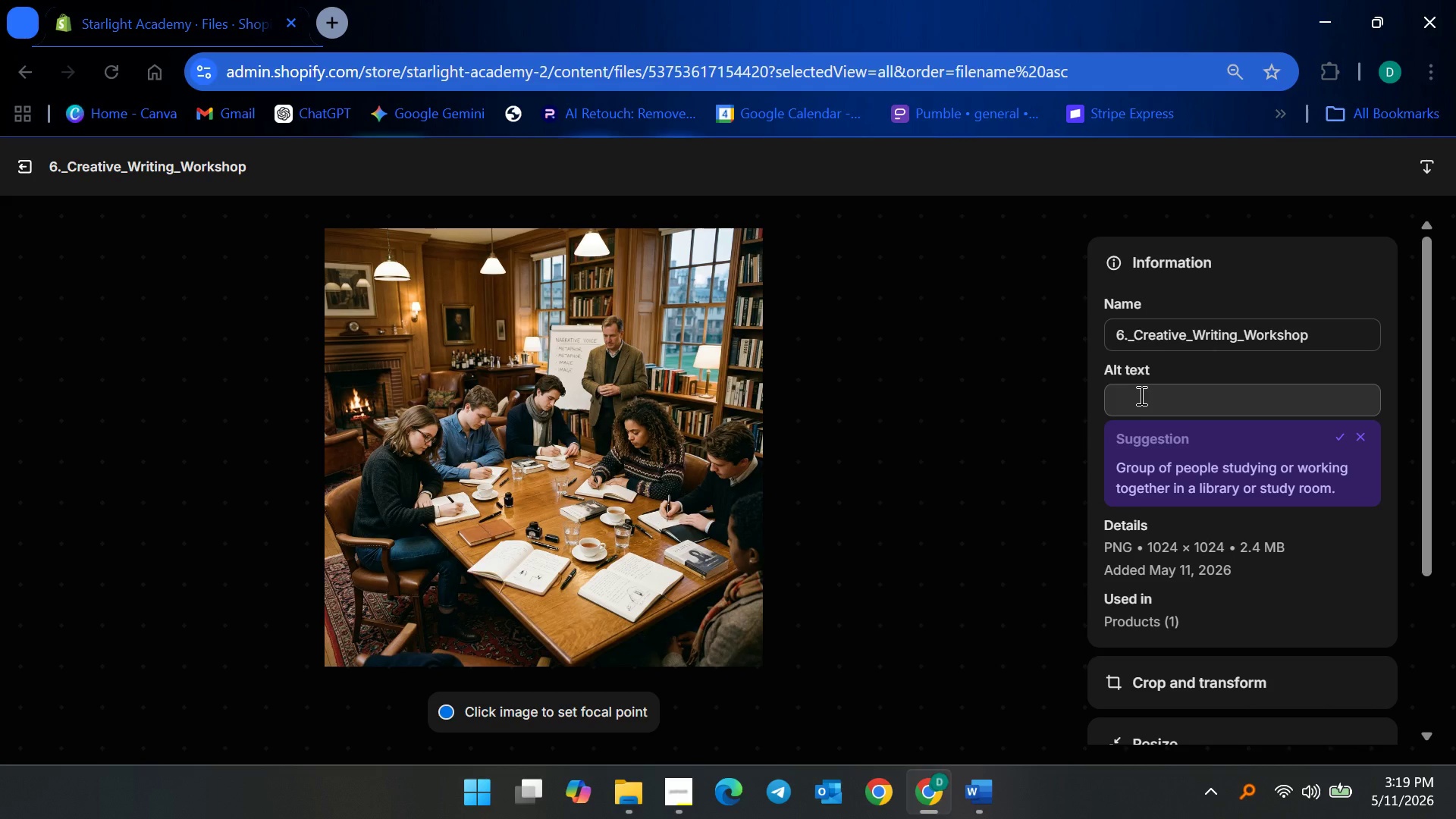 
left_click([1360, 435])
 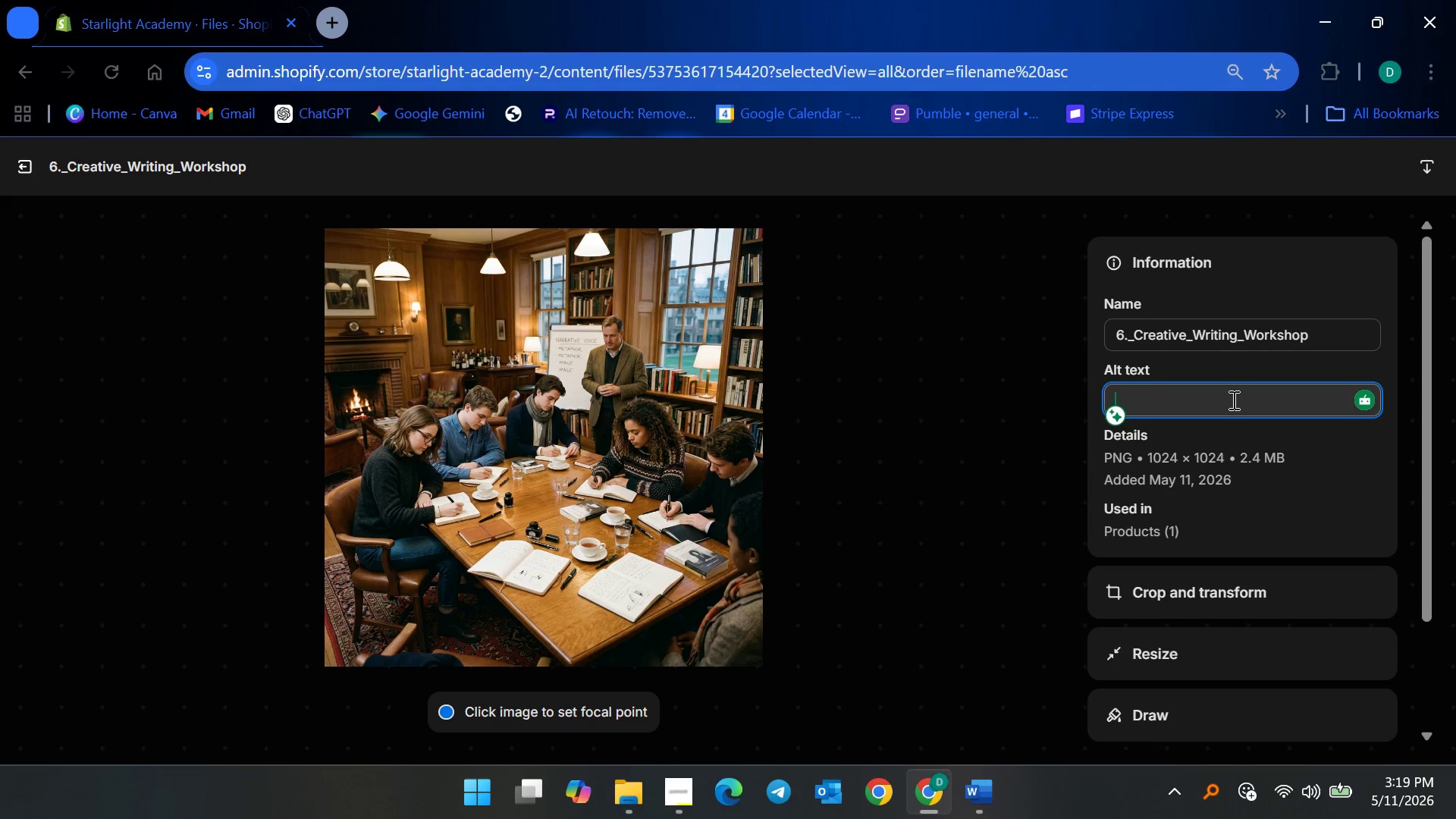 
type(Studn)
key(Backspace)
type(eny)
key(Backspace)
type(ts collaborating in a creative writing workshop at an upscale academic cademy)
 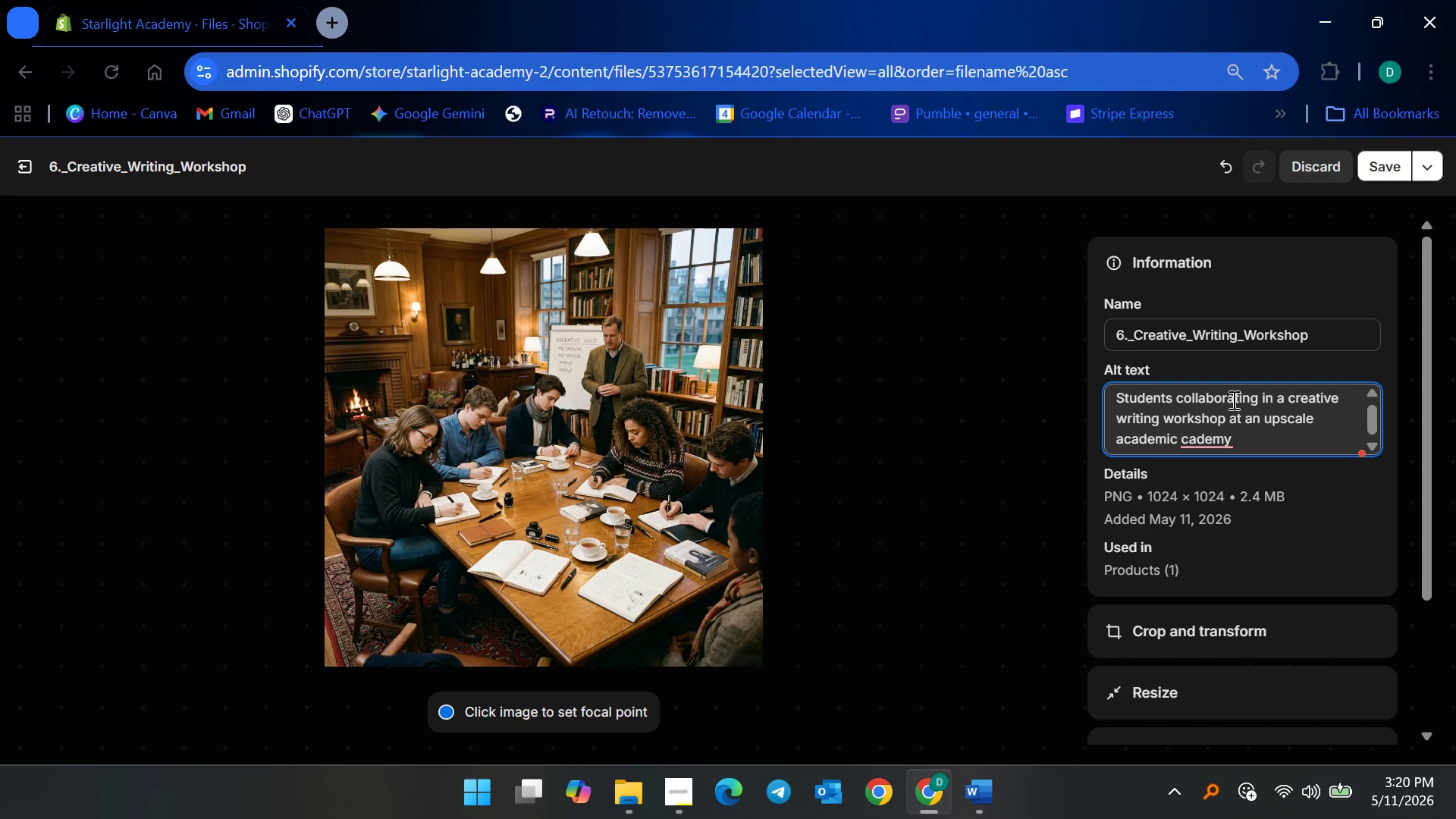 
wait(5.44)
 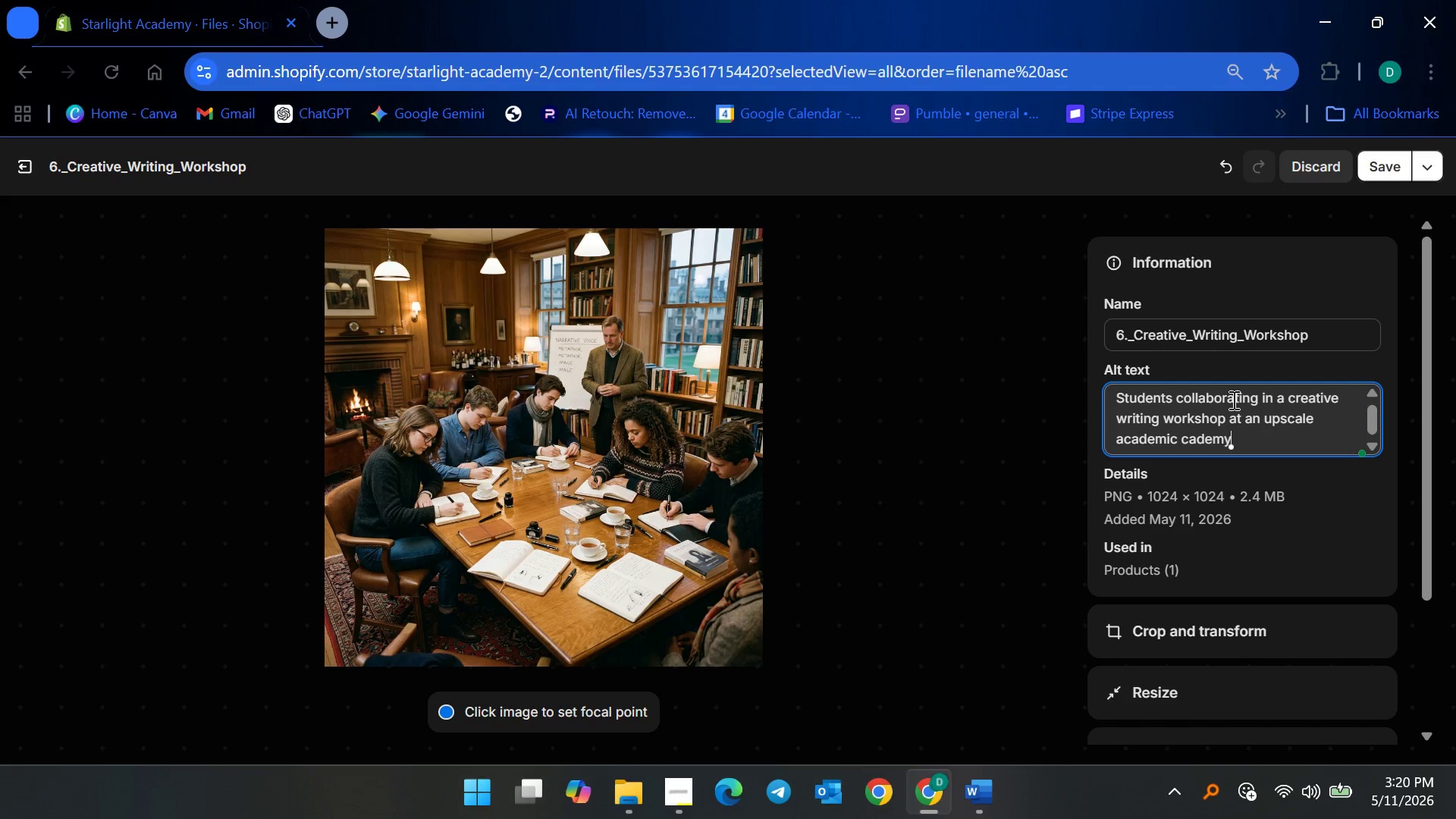 
left_click([1193, 445])
 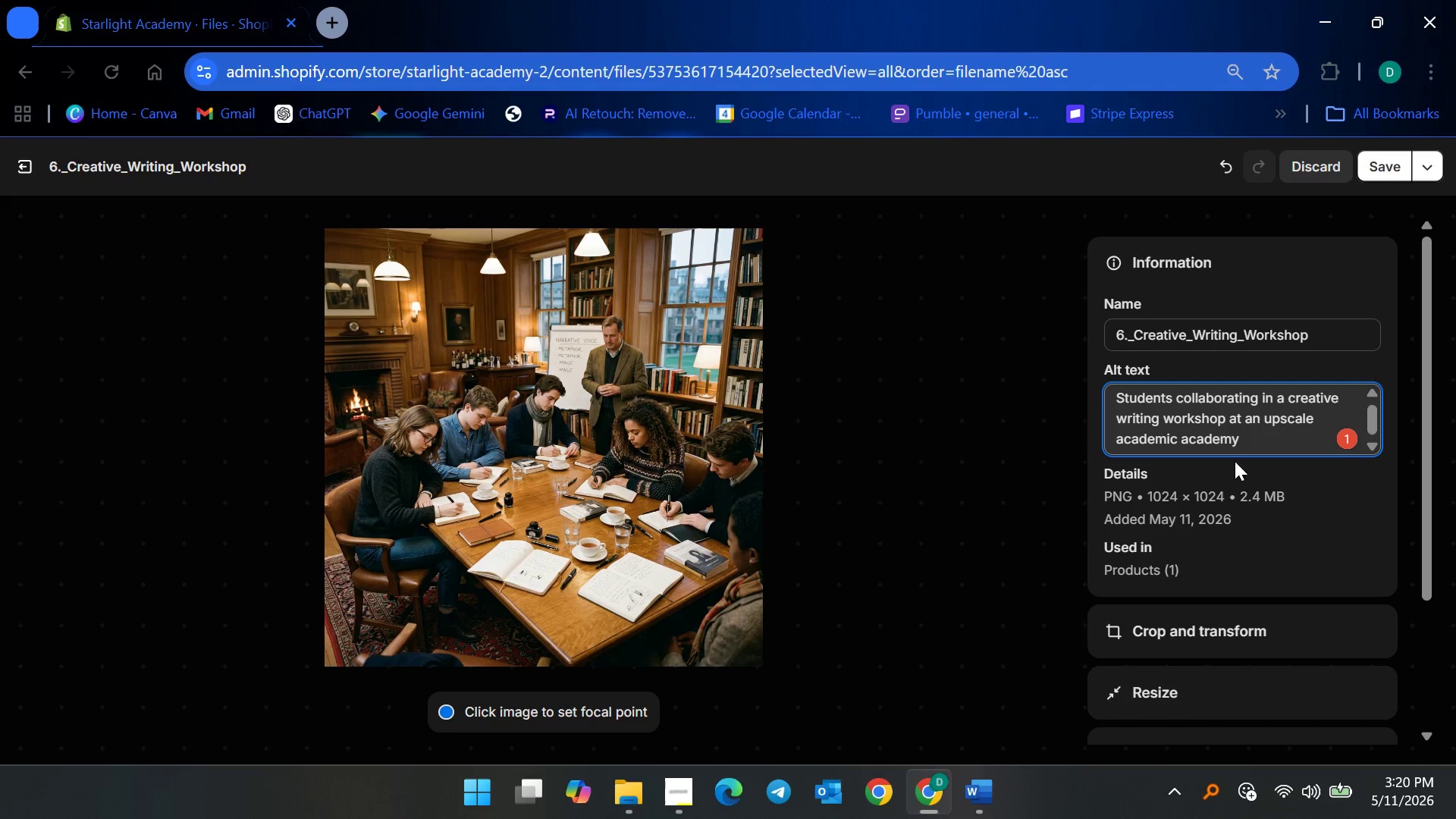 
left_click([1282, 417])
 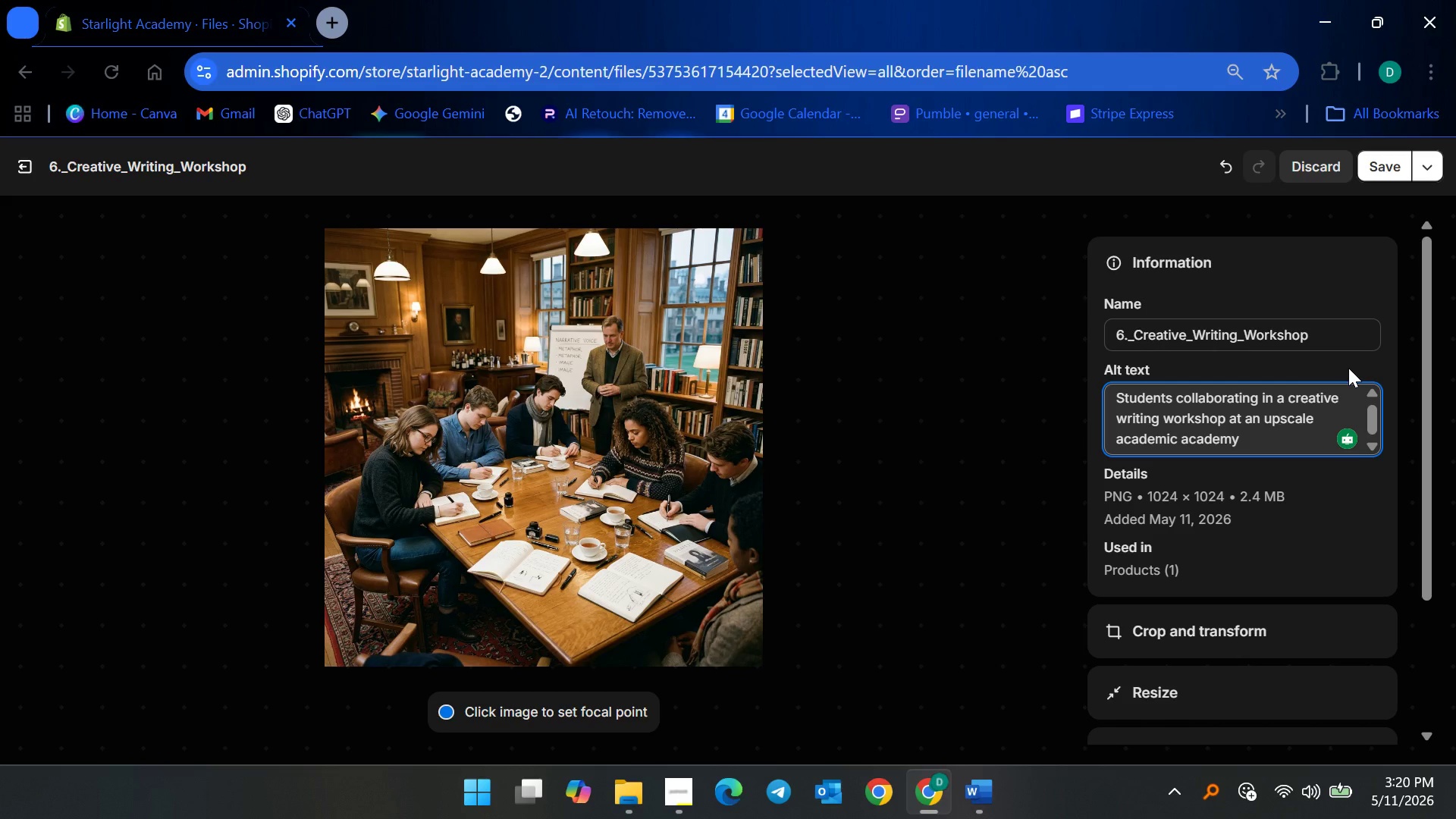 
wait(10.59)
 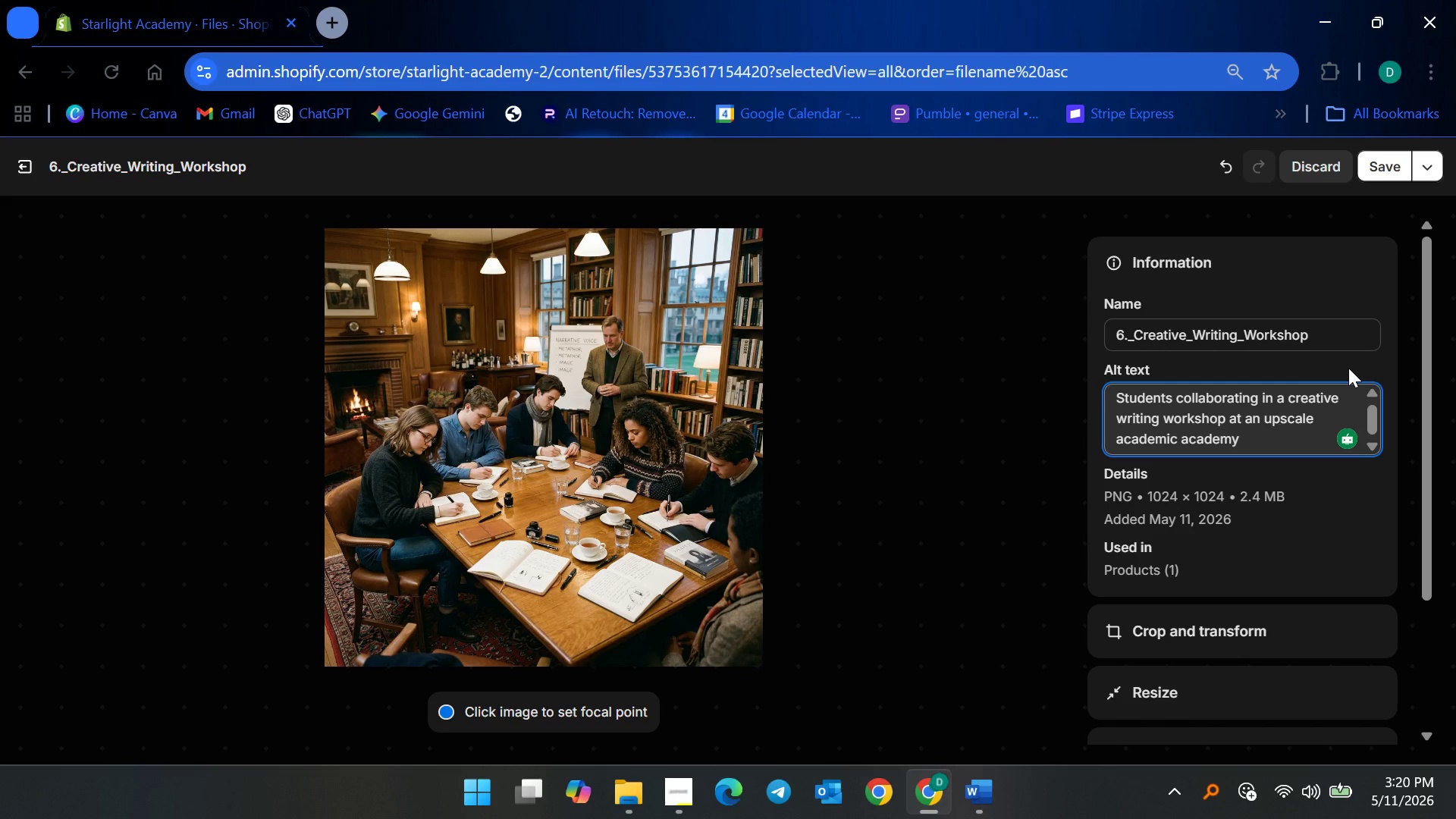 
left_click([1390, 165])
 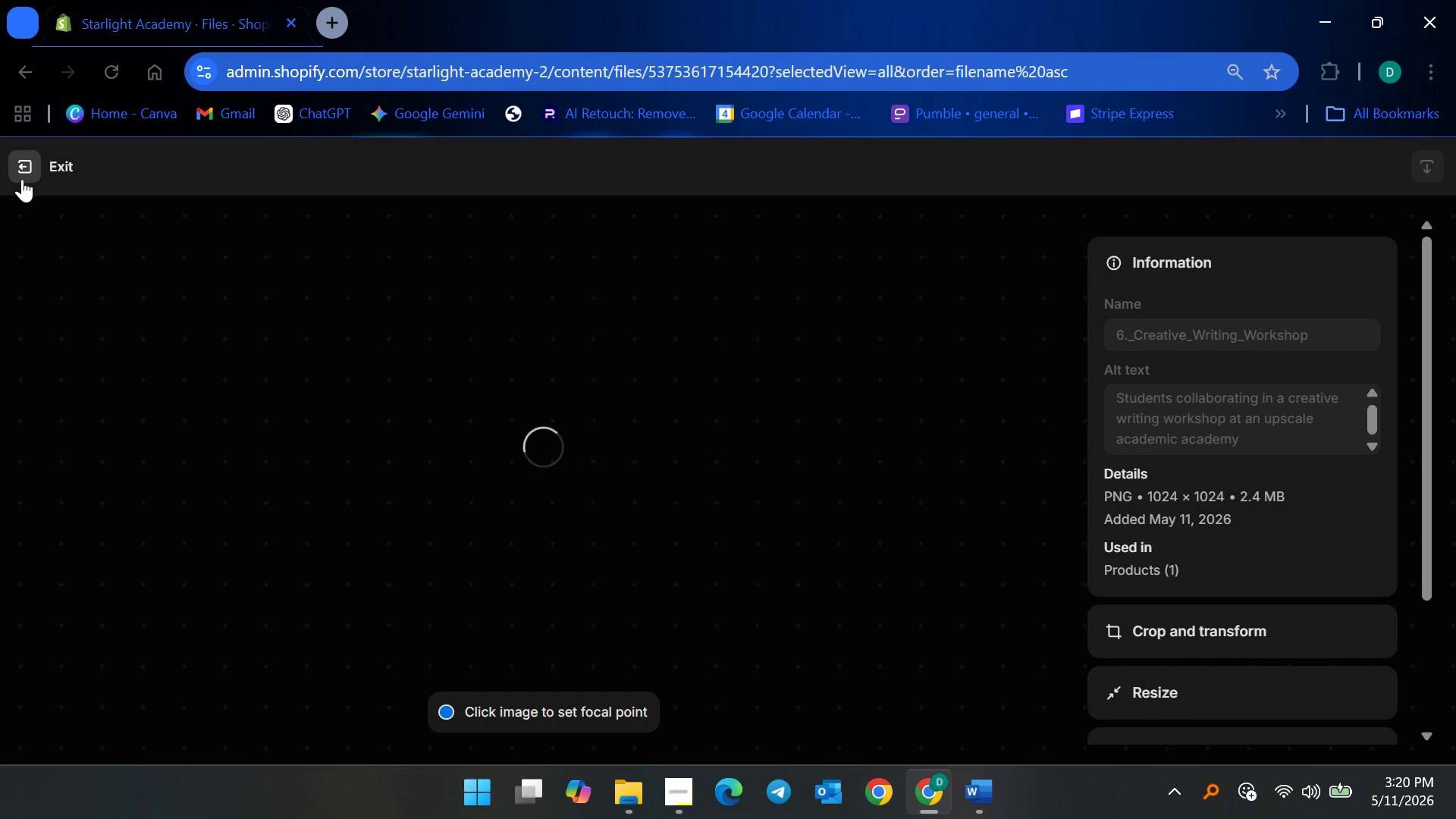 
left_click([22, 179])
 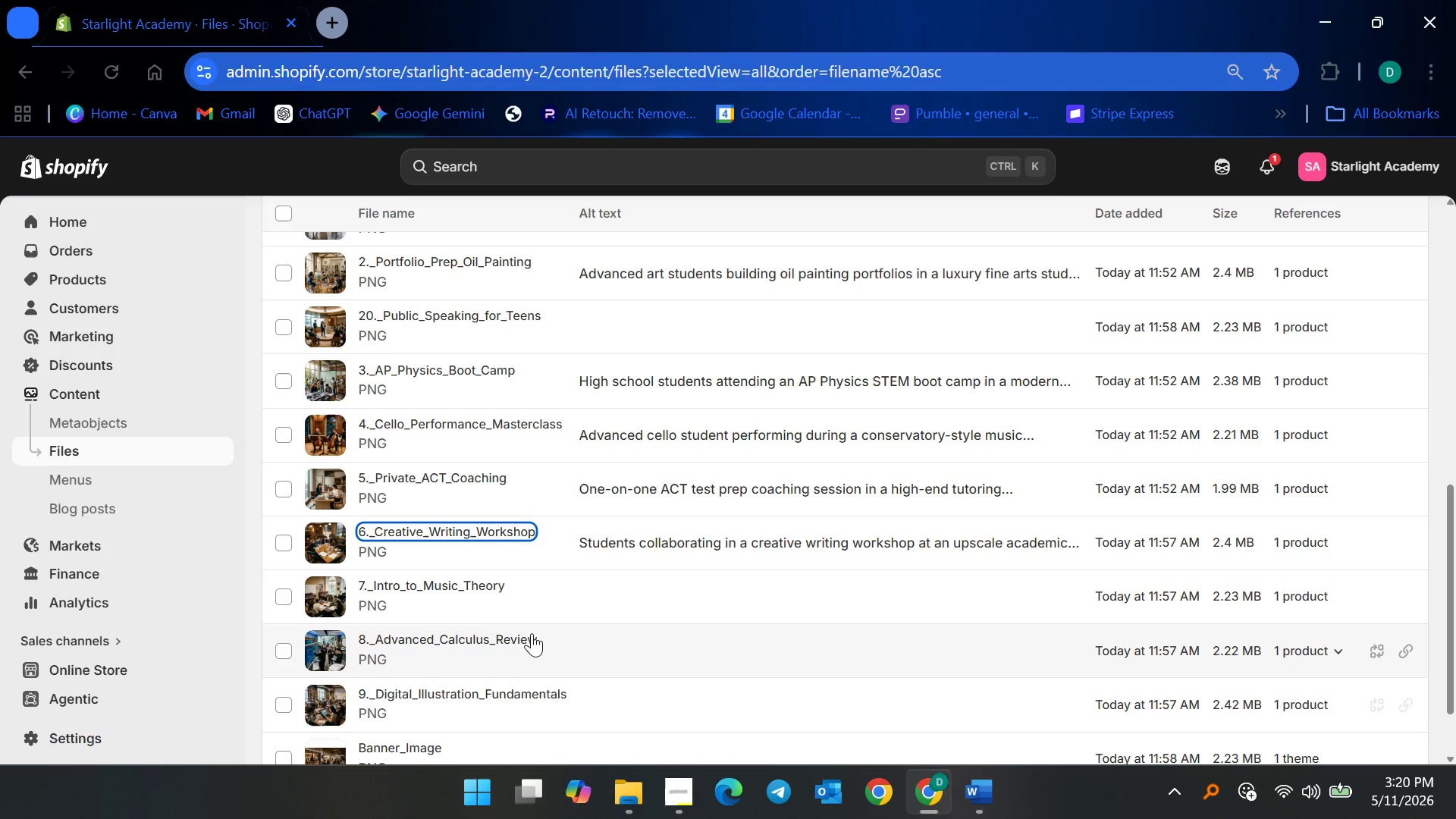 
left_click([470, 590])
 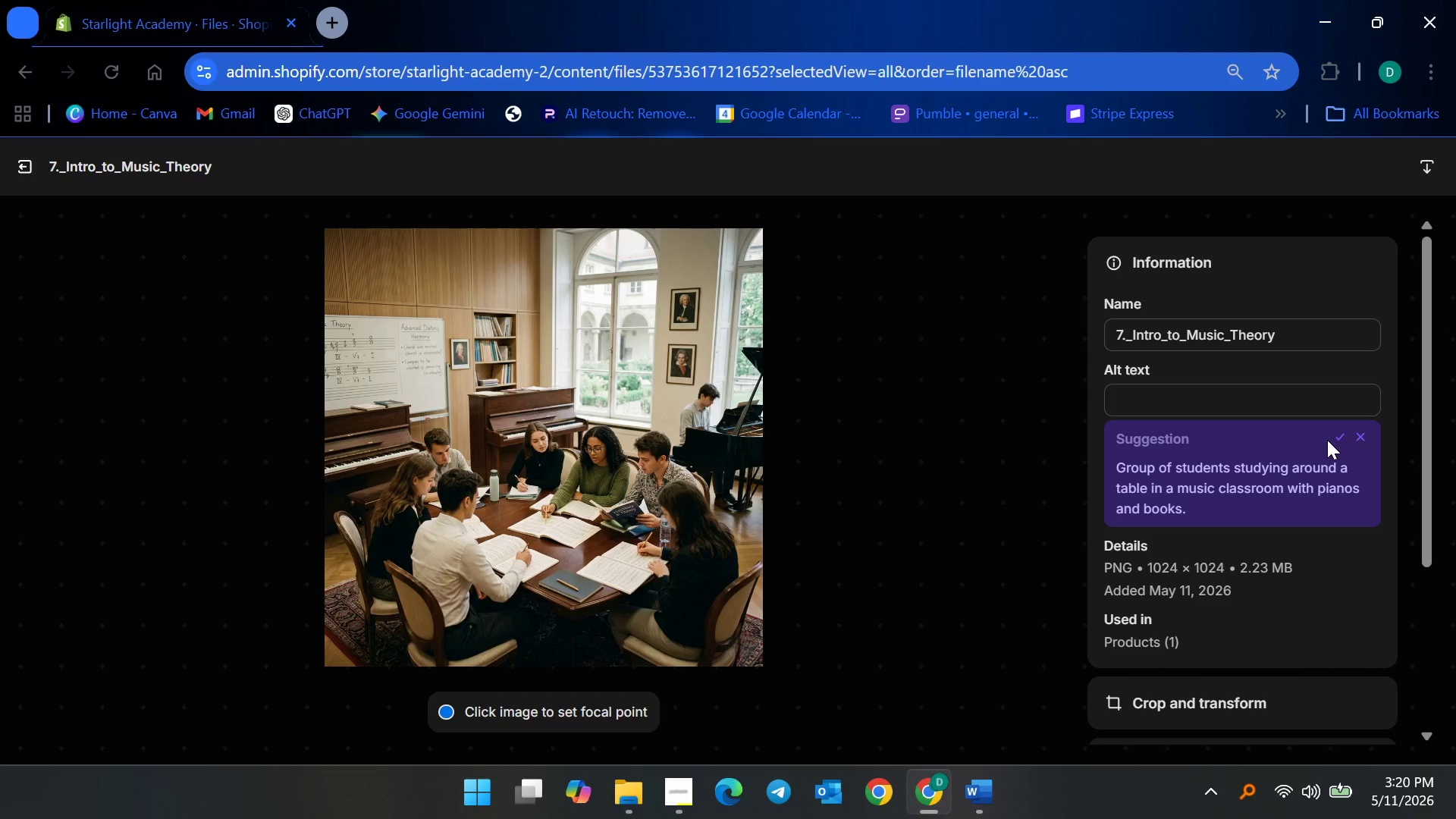 
wait(14.3)
 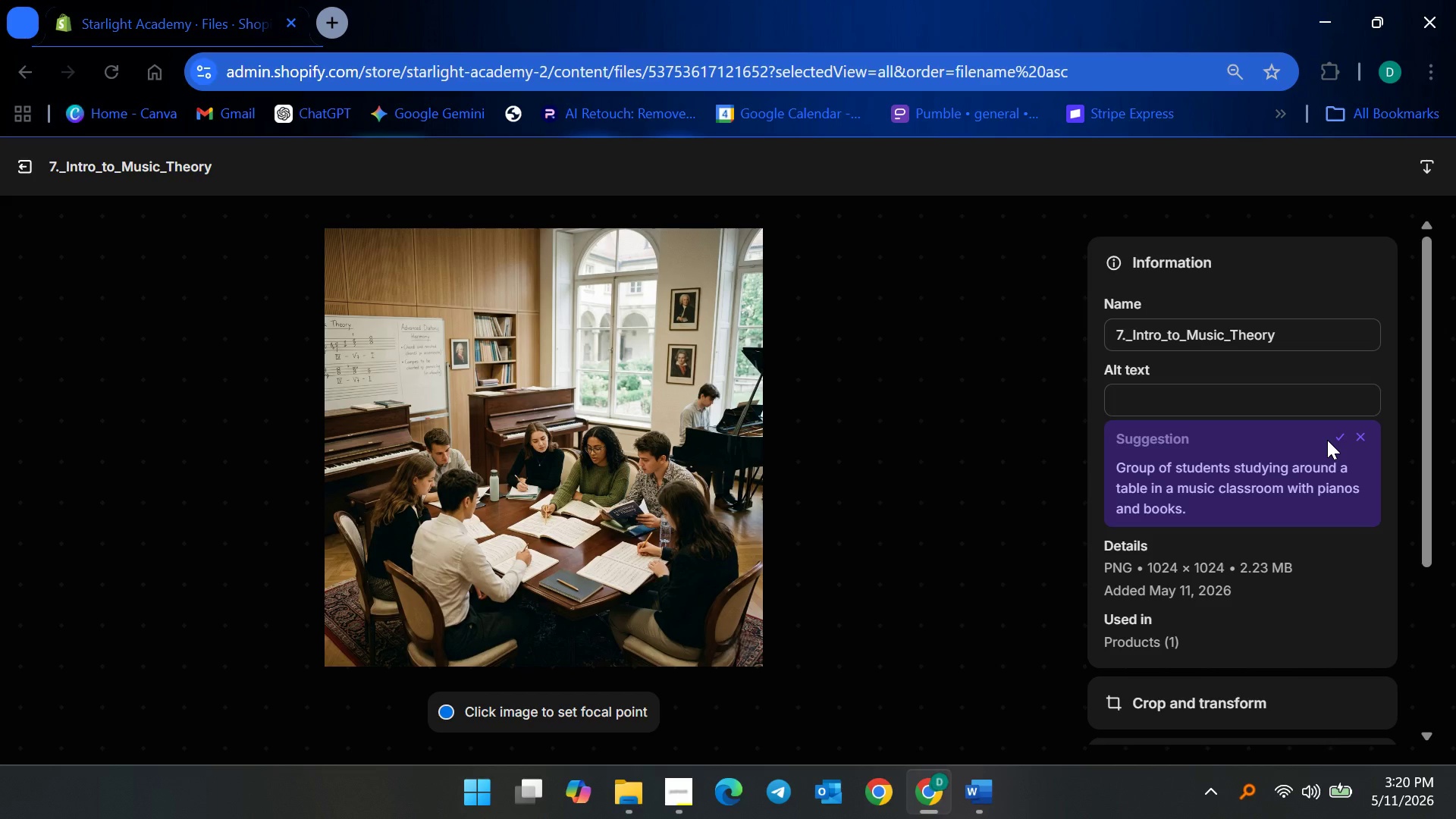 
left_click([1339, 435])
 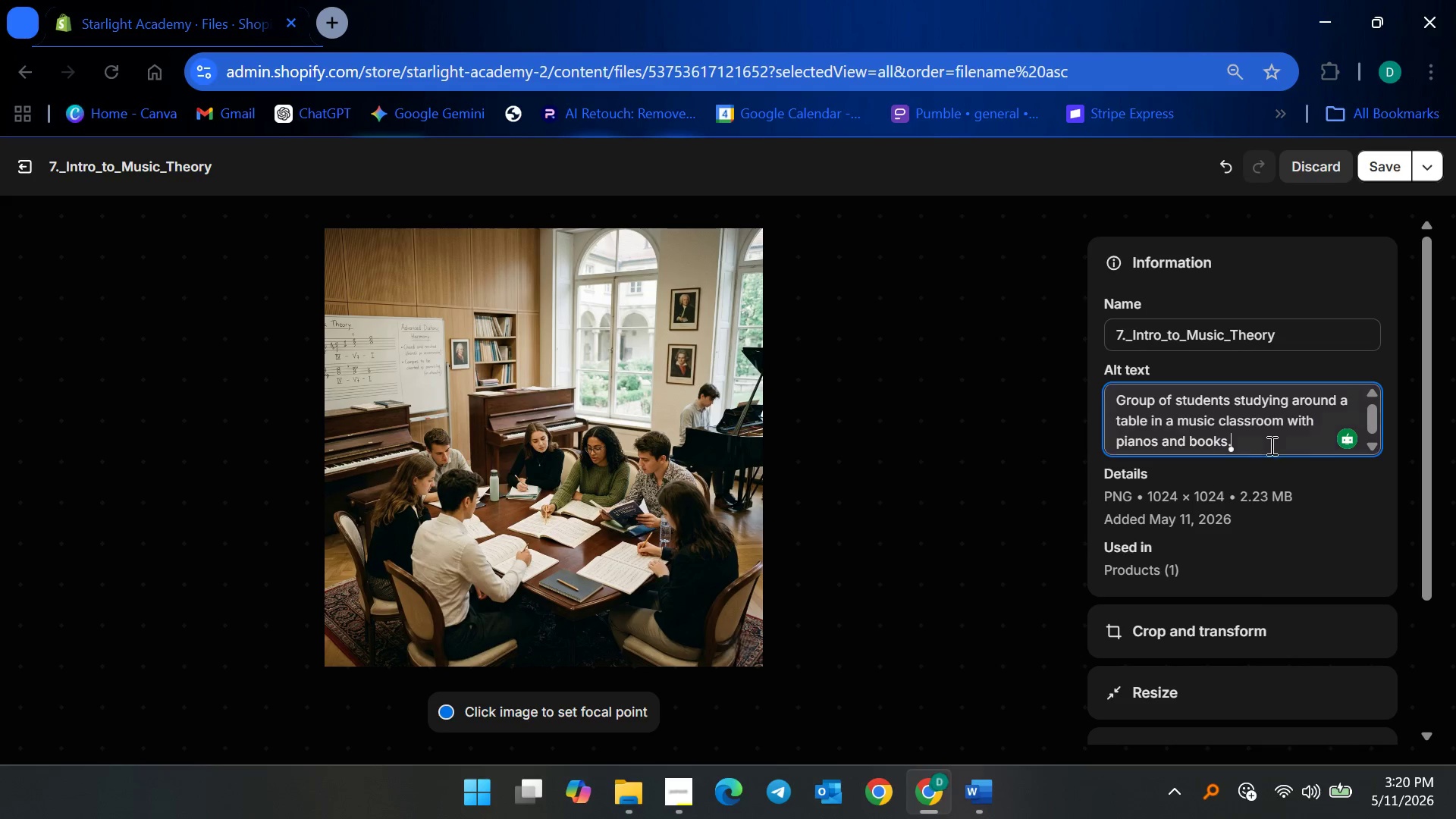 
key(Shift+Enter)
 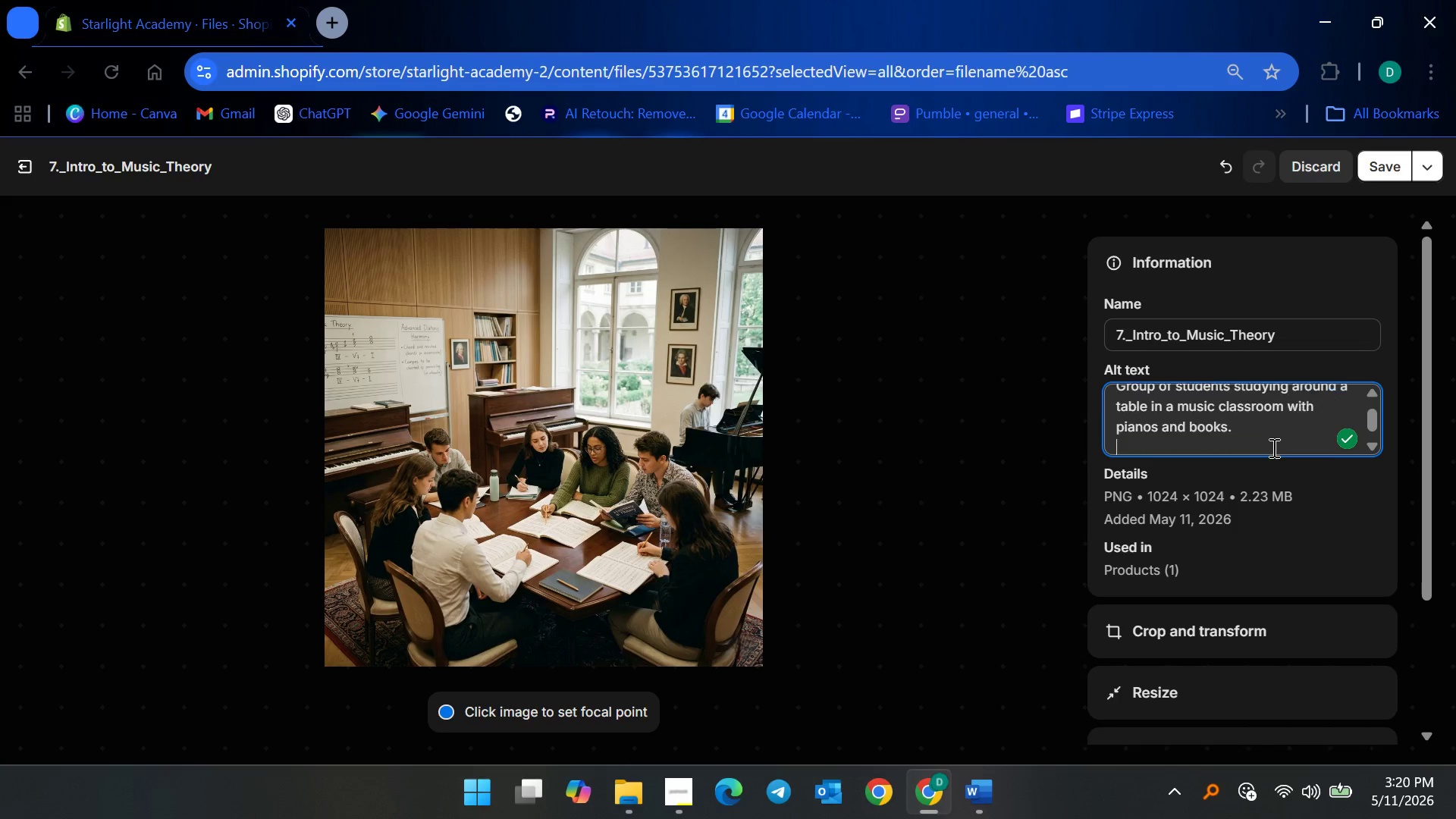 
key(Shift+Enter)
 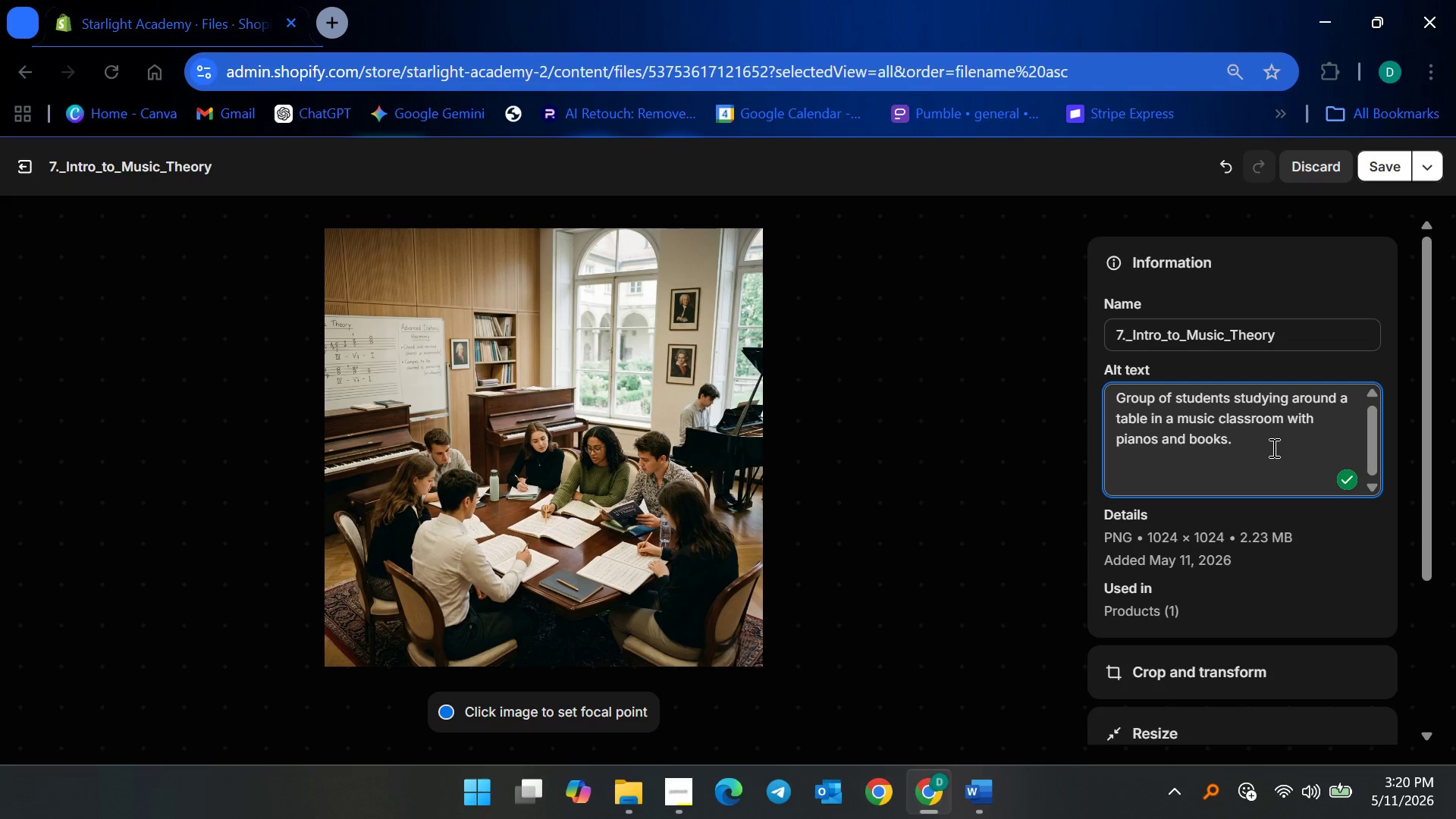 
type(Beginner music theory students studying harmony and composition in a professional conservatory classroom)
 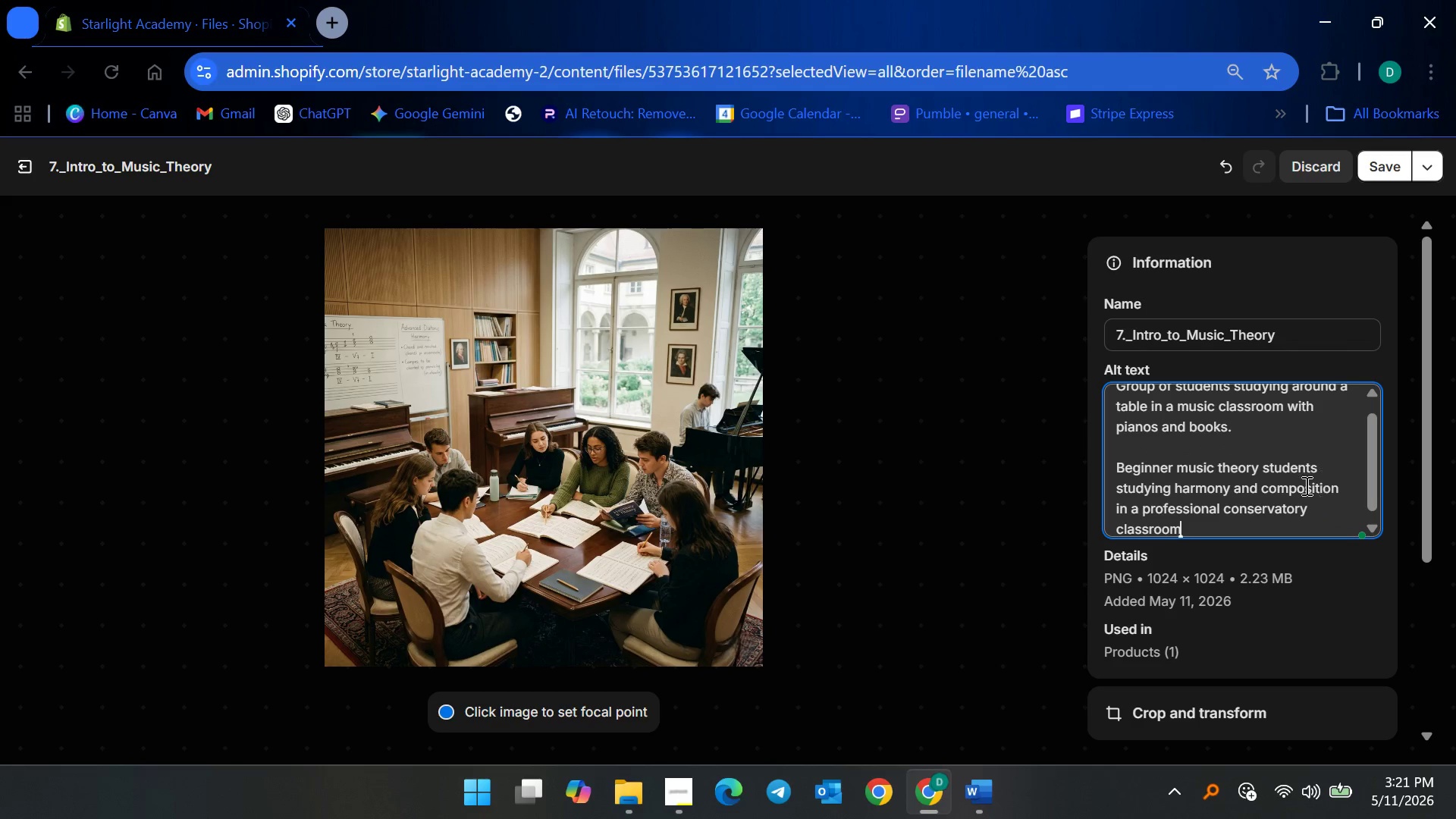 
scroll: coordinate [1232, 479], scroll_direction: down, amount: 1.0
 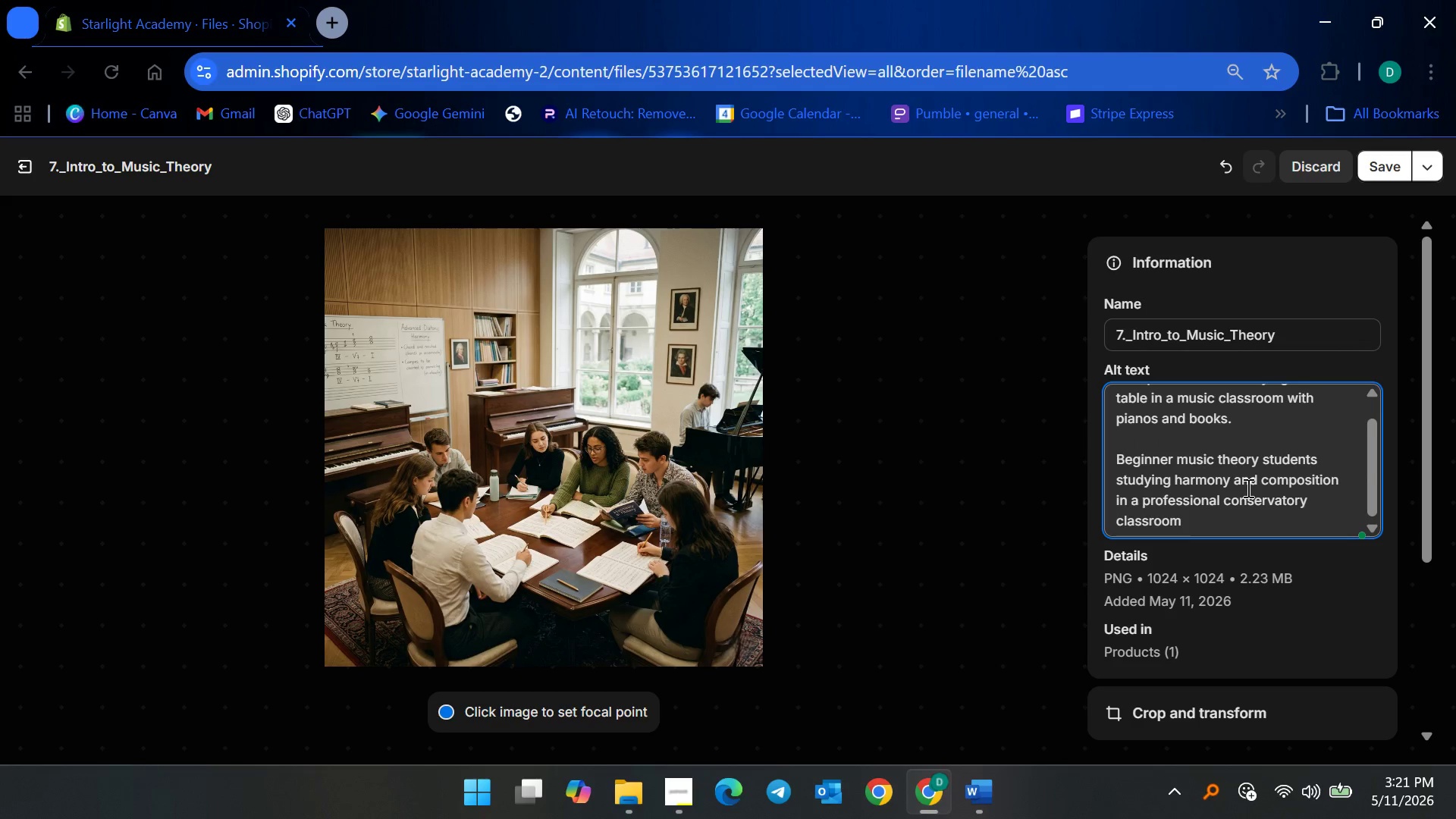 
scroll: coordinate [1247, 488], scroll_direction: up, amount: 1.0
 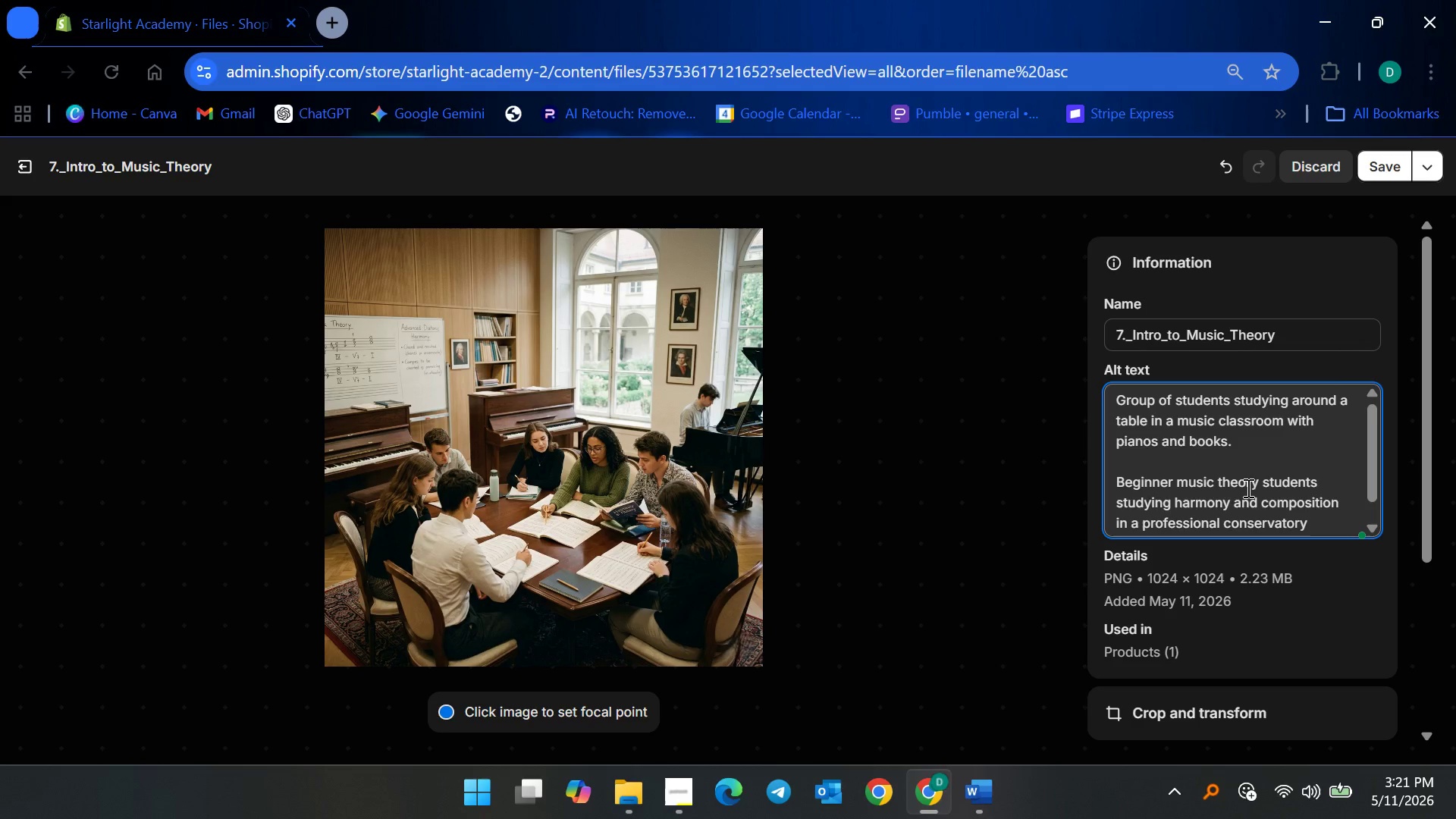 
scroll: coordinate [1247, 488], scroll_direction: down, amount: 1.0
 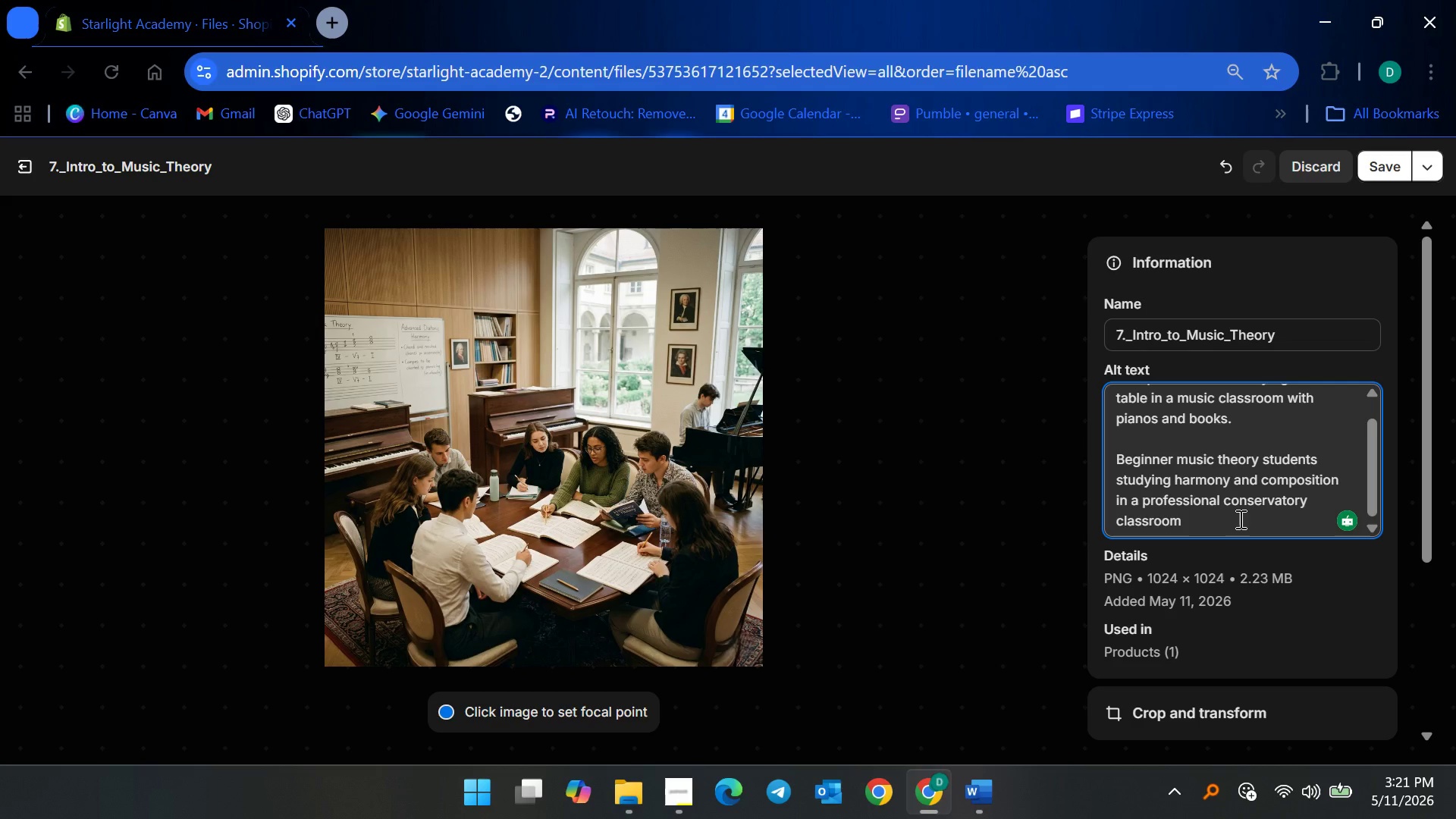 
scroll: coordinate [1238, 519], scroll_direction: up, amount: 2.0
 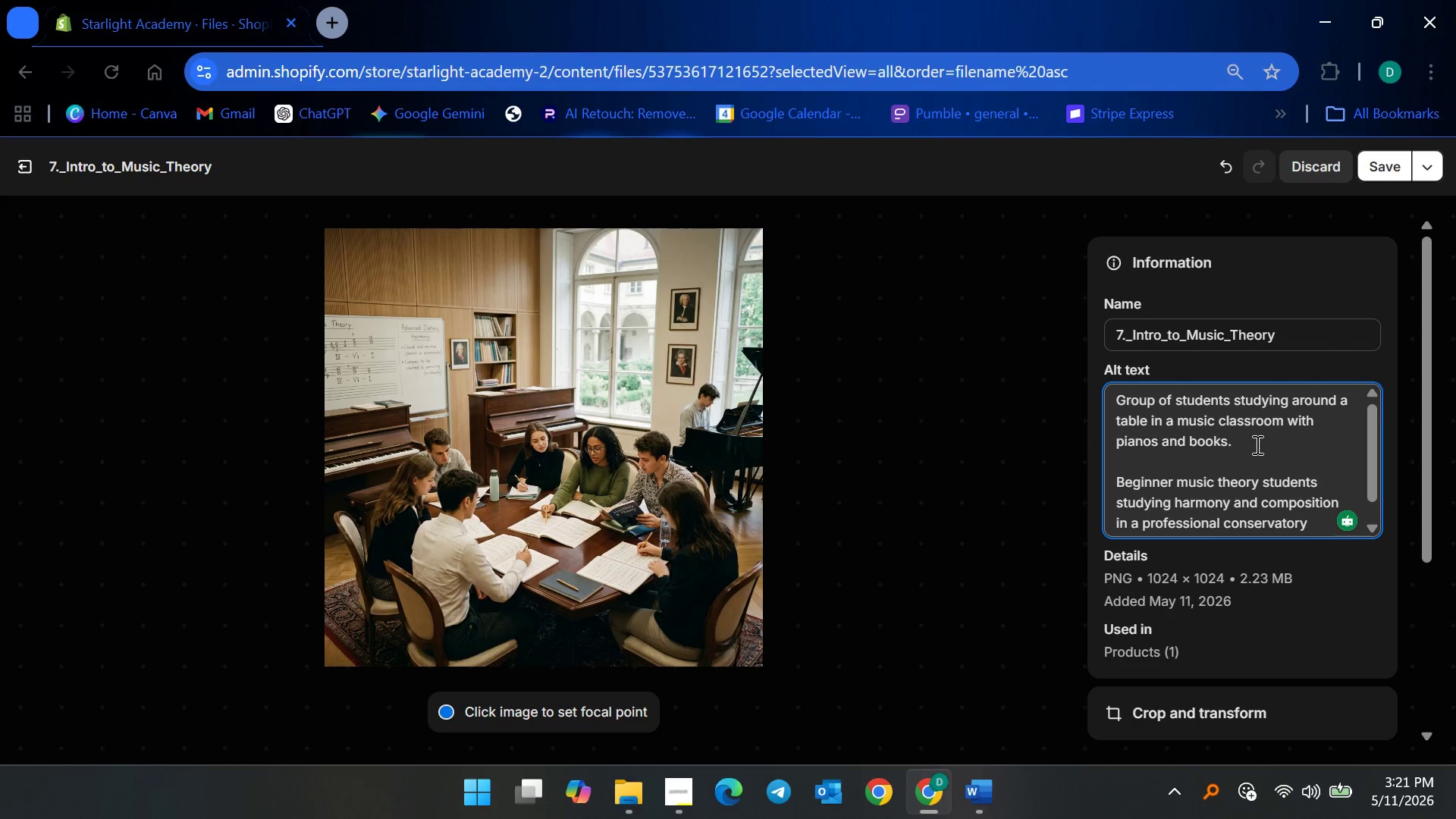 
left_click_drag(start_coordinate=[1254, 440], to_coordinate=[1291, 421])
 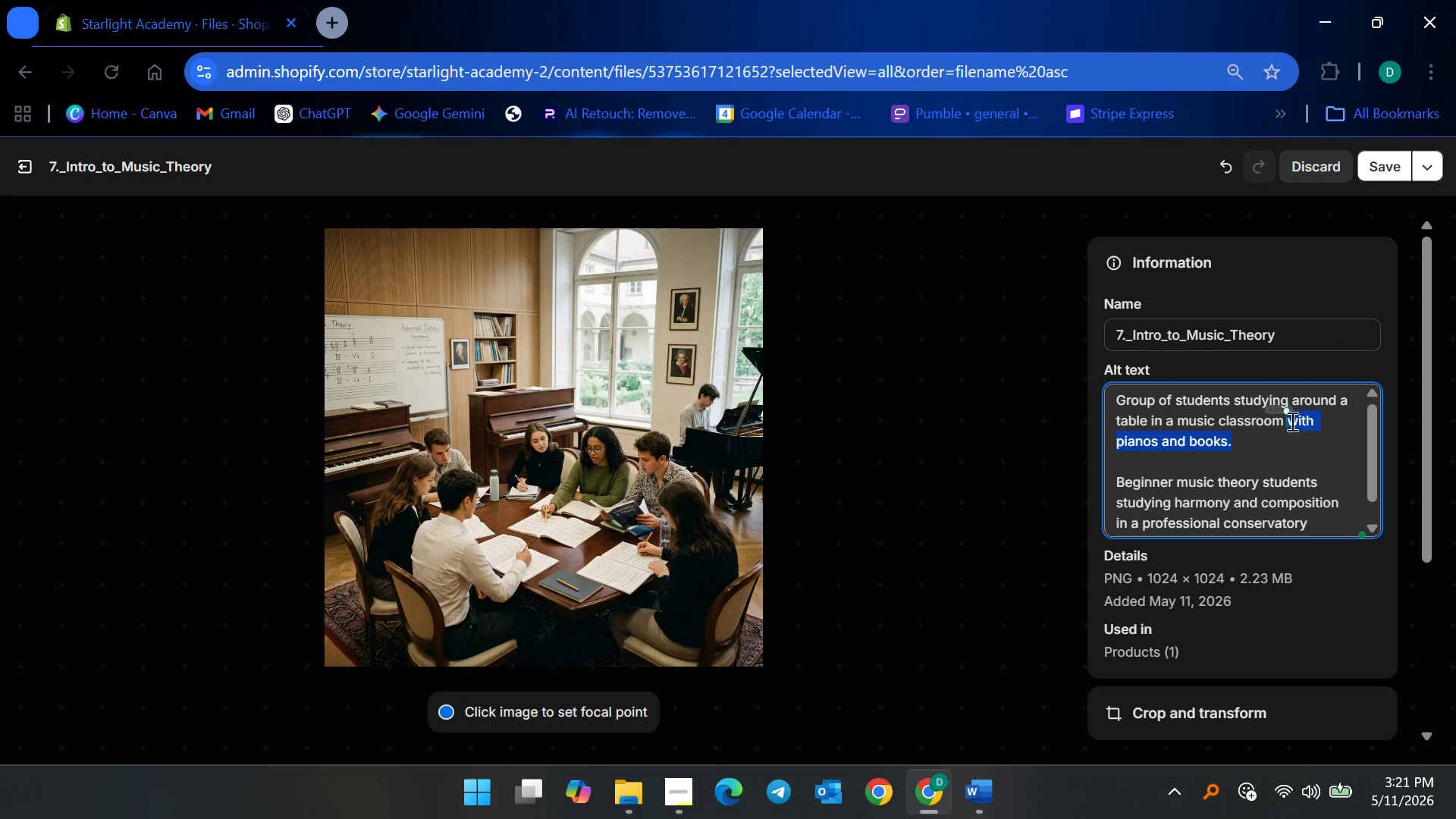 
key(Control+X)
 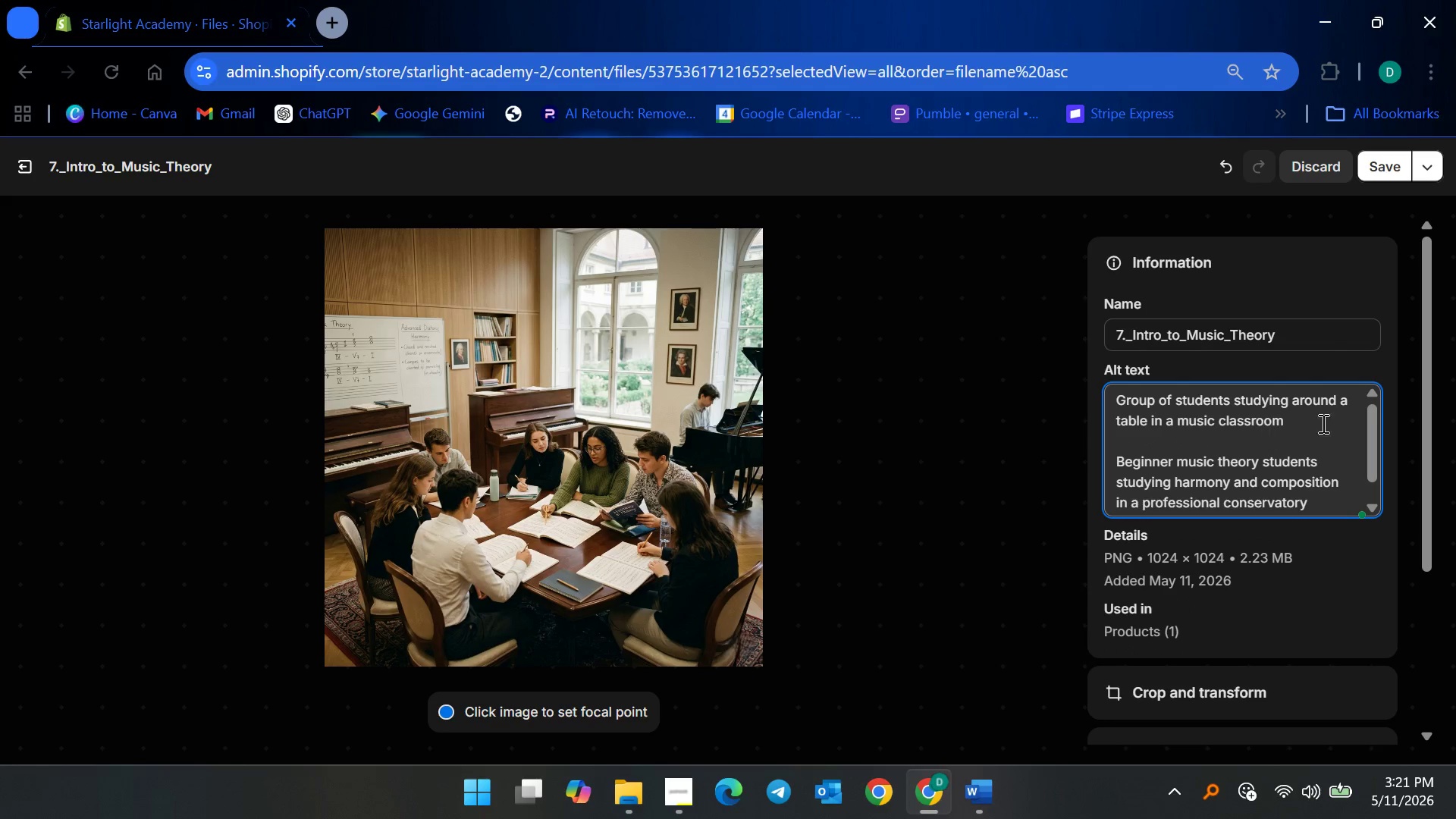 
left_click_drag(start_coordinate=[1326, 413], to_coordinate=[1050, 401])
 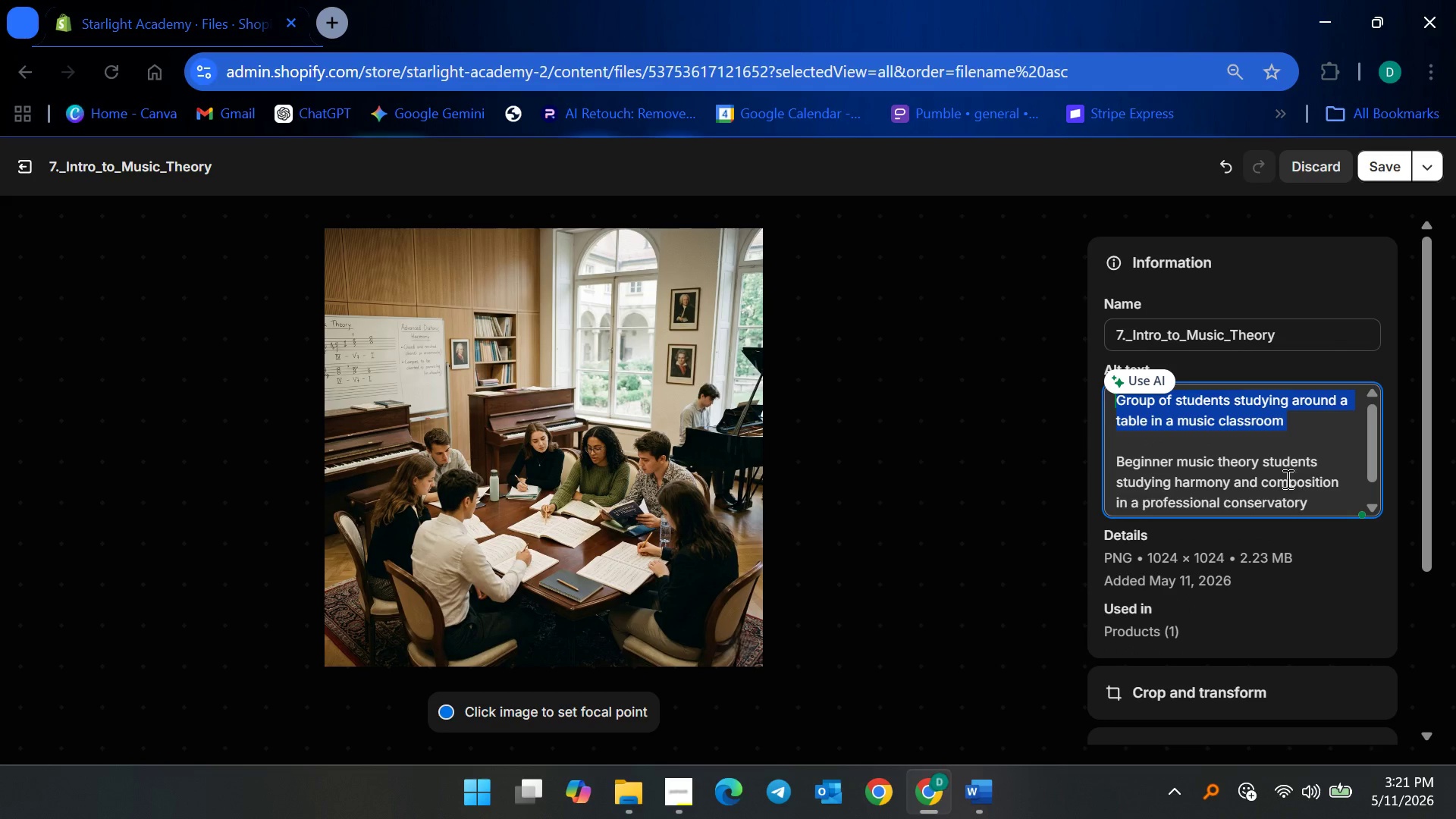 
left_click([1179, 479])
 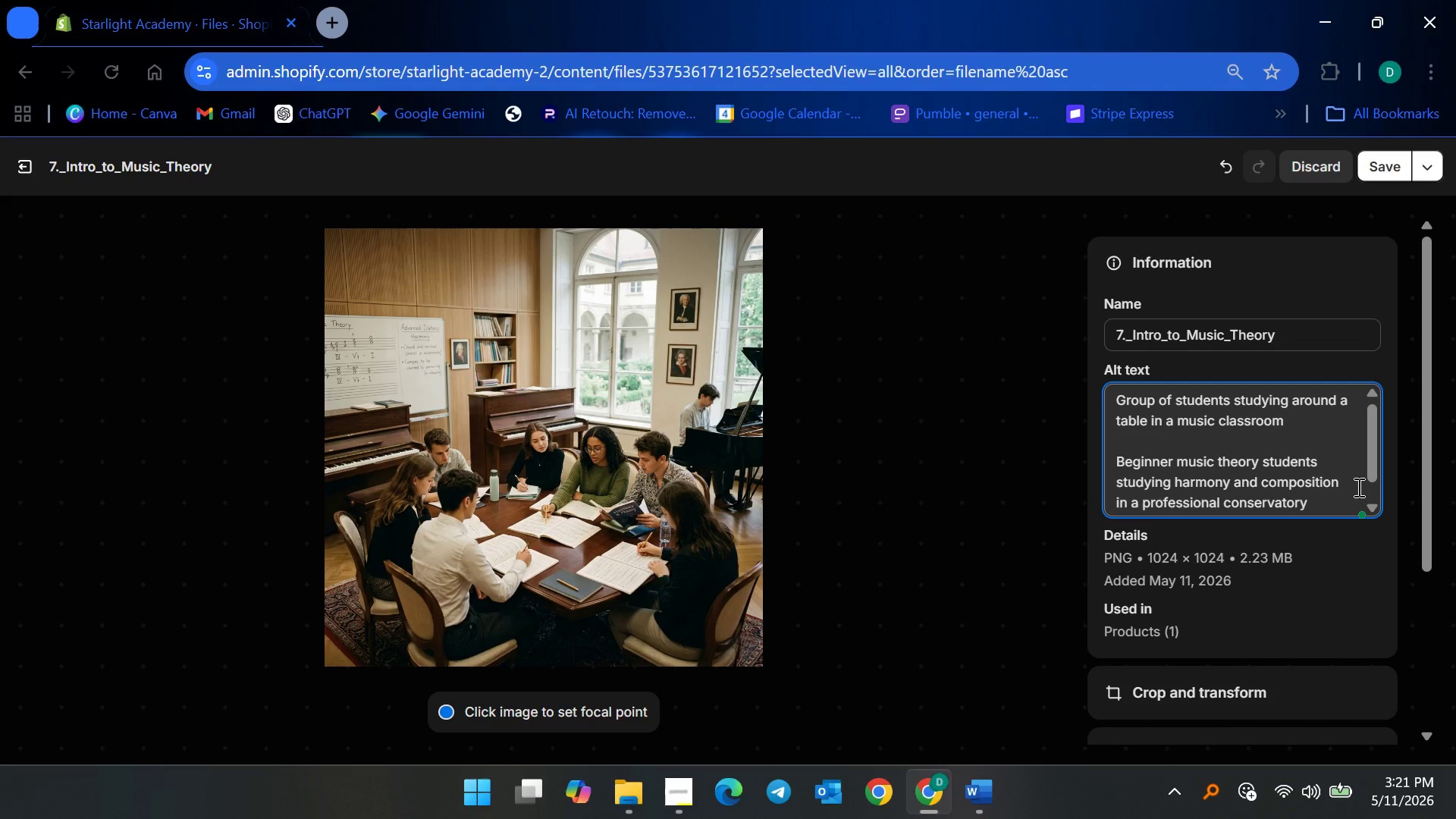 
left_click([1345, 476])
 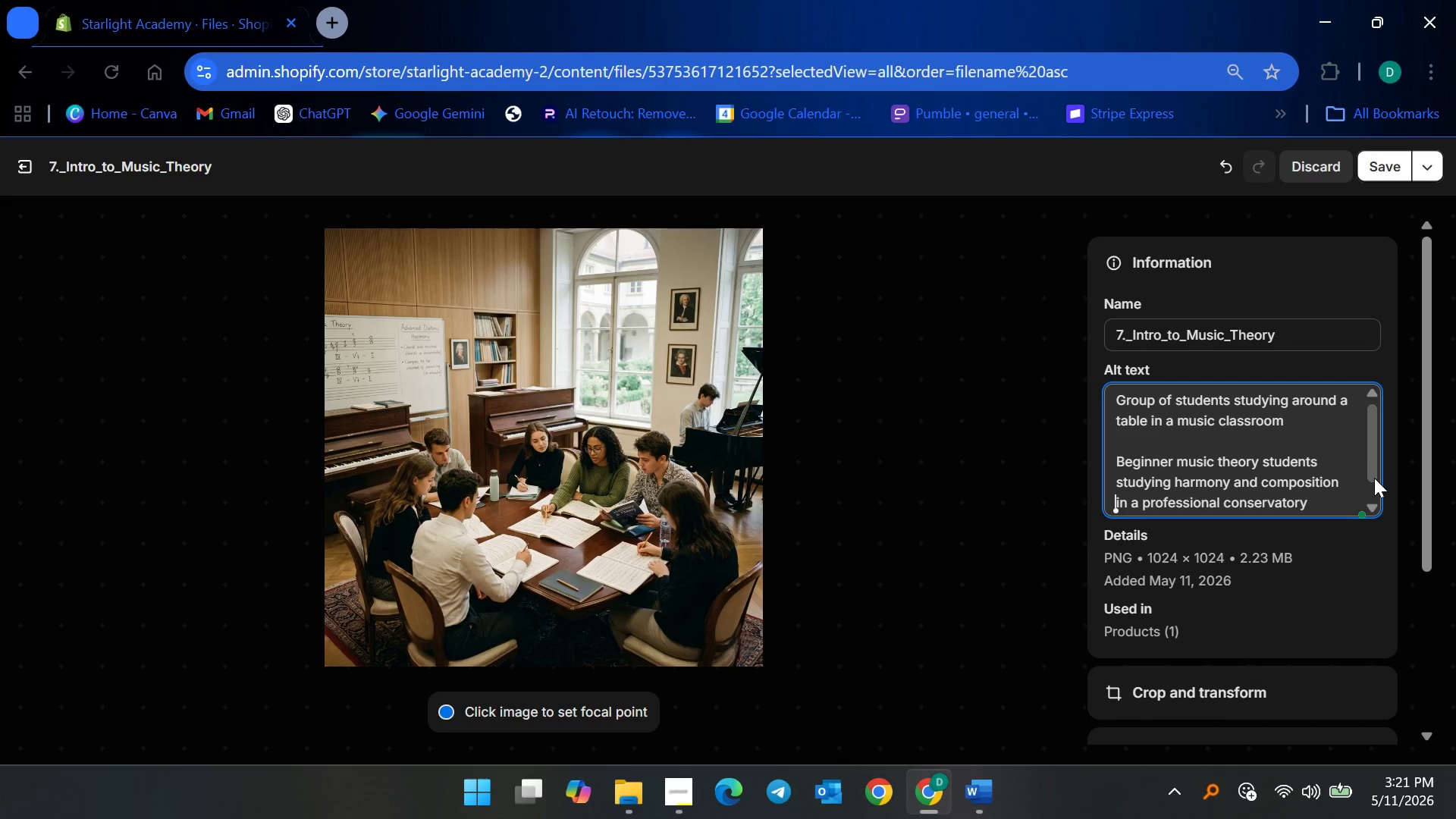 
left_click([1337, 482])
 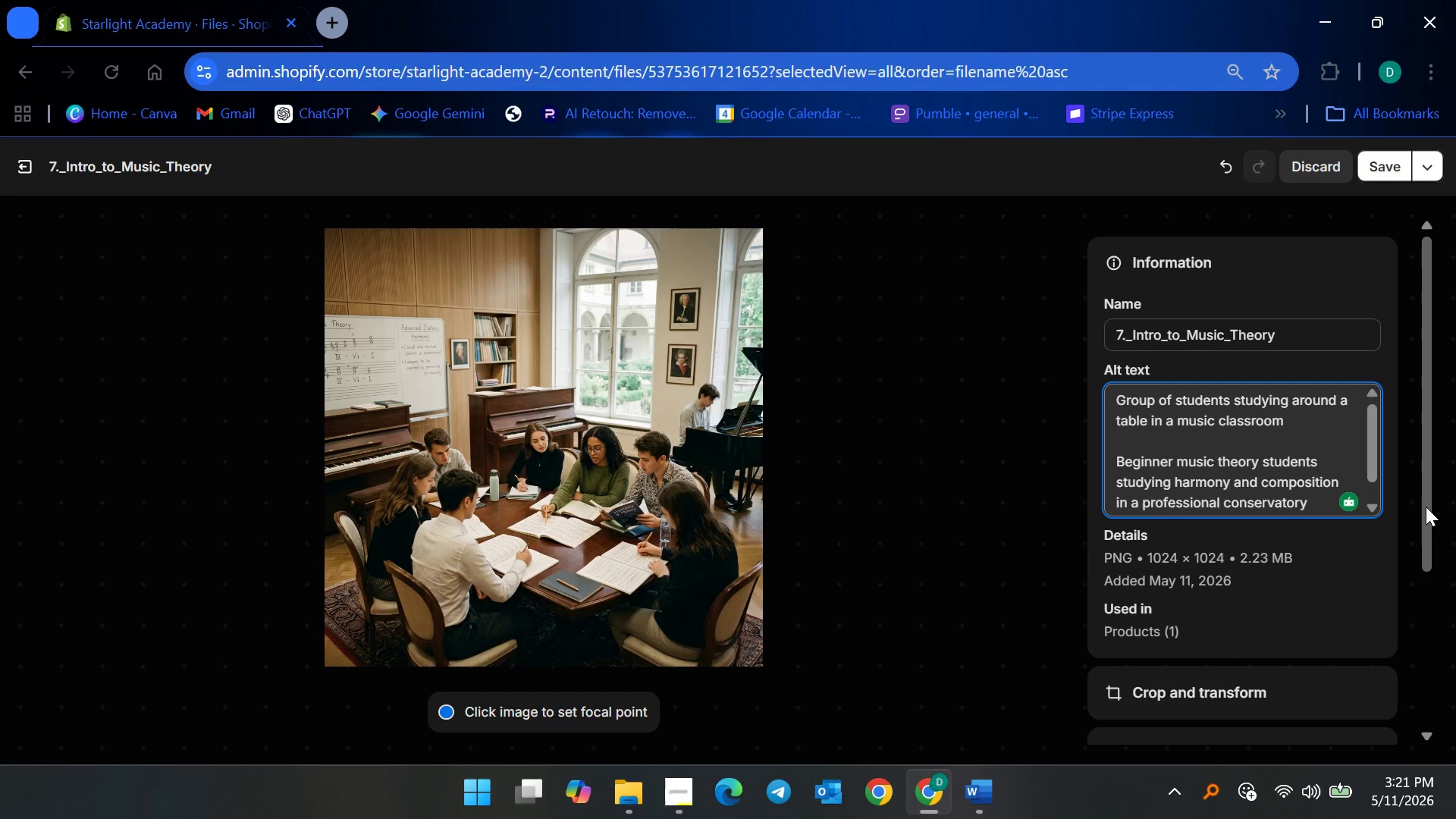 
type( arounf)
key(Backspace)
type(g)
key(Backspace)
type(d a table)
 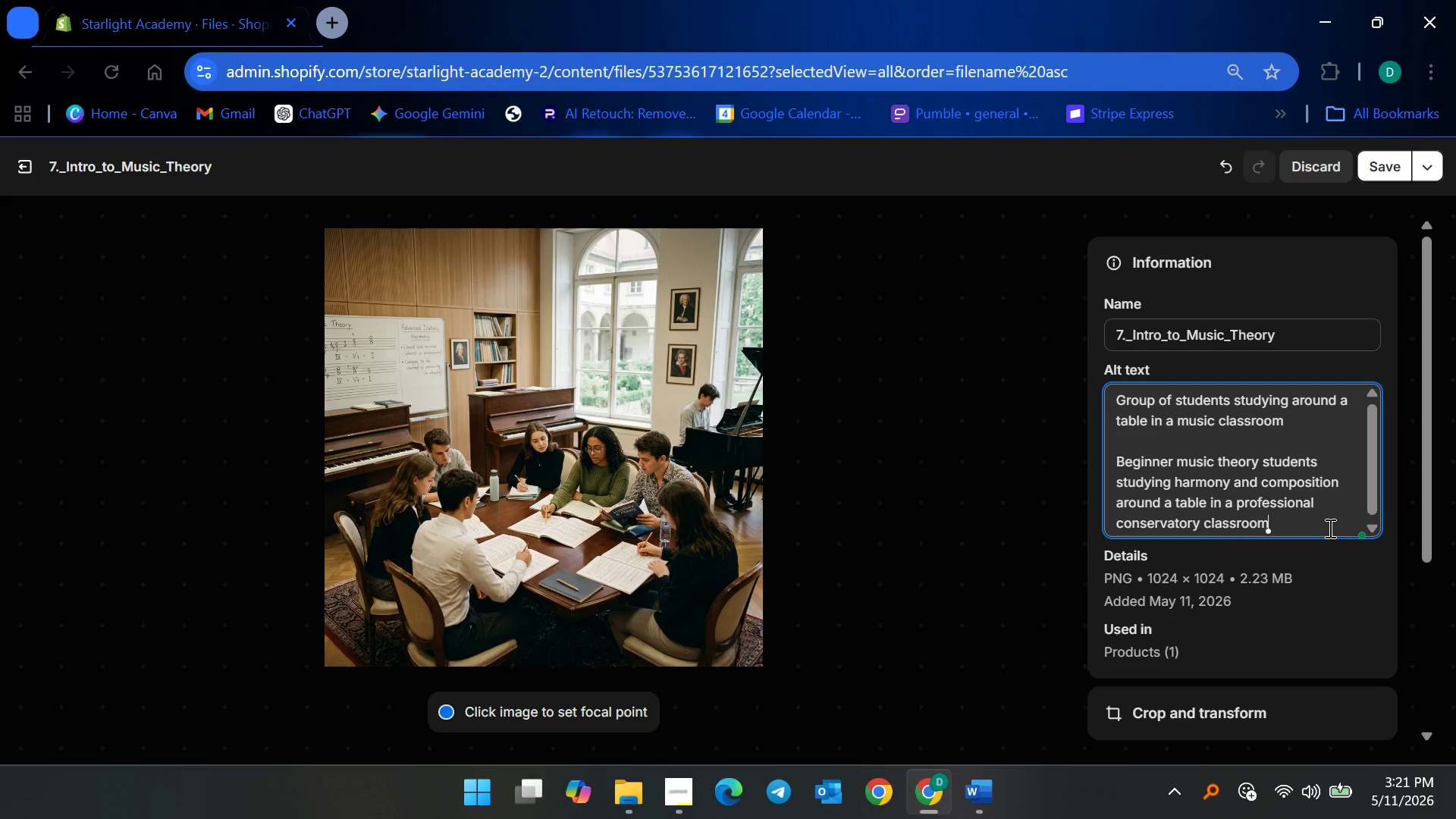 
key(Space)
 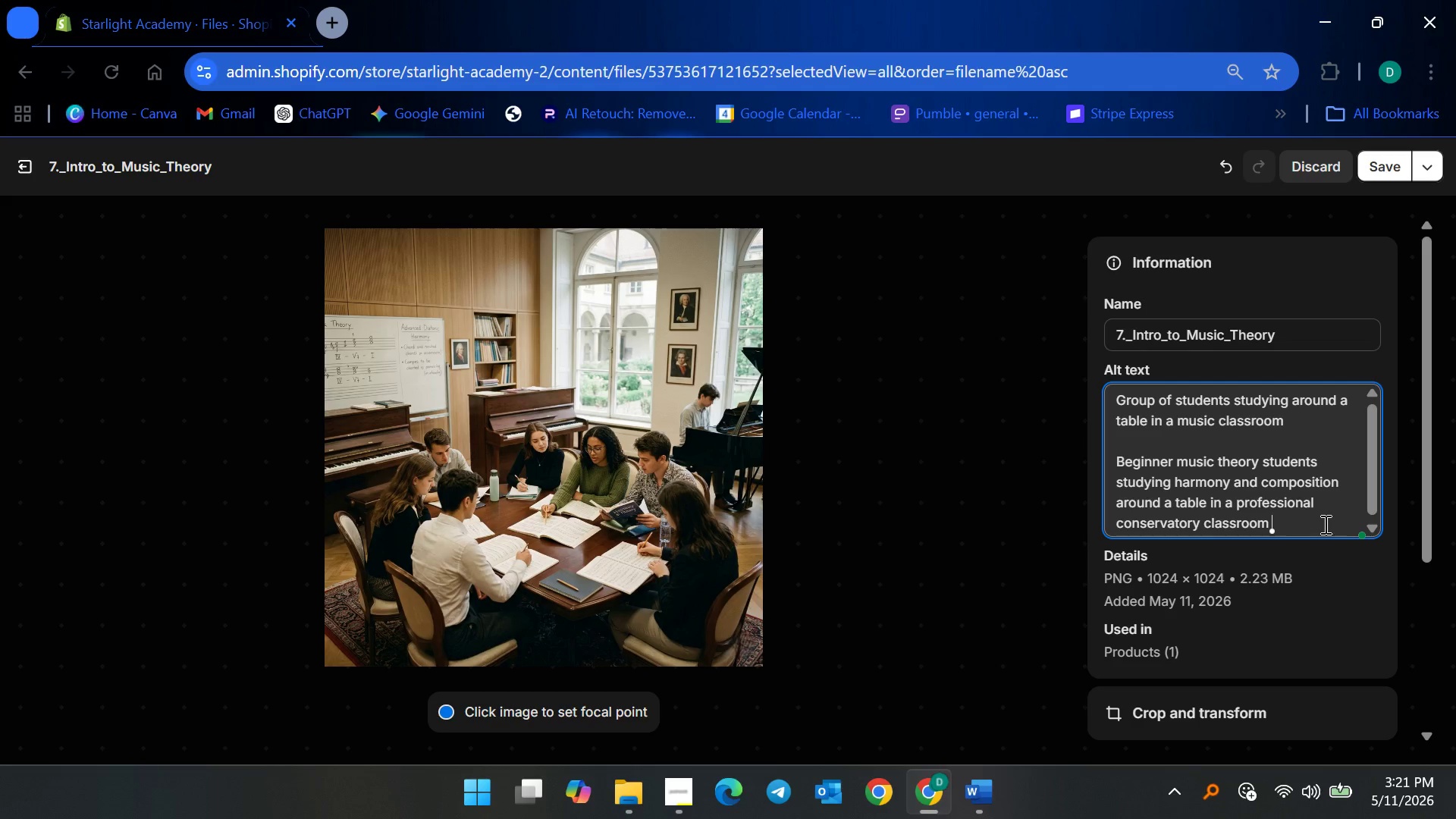 
key(Control+V)
 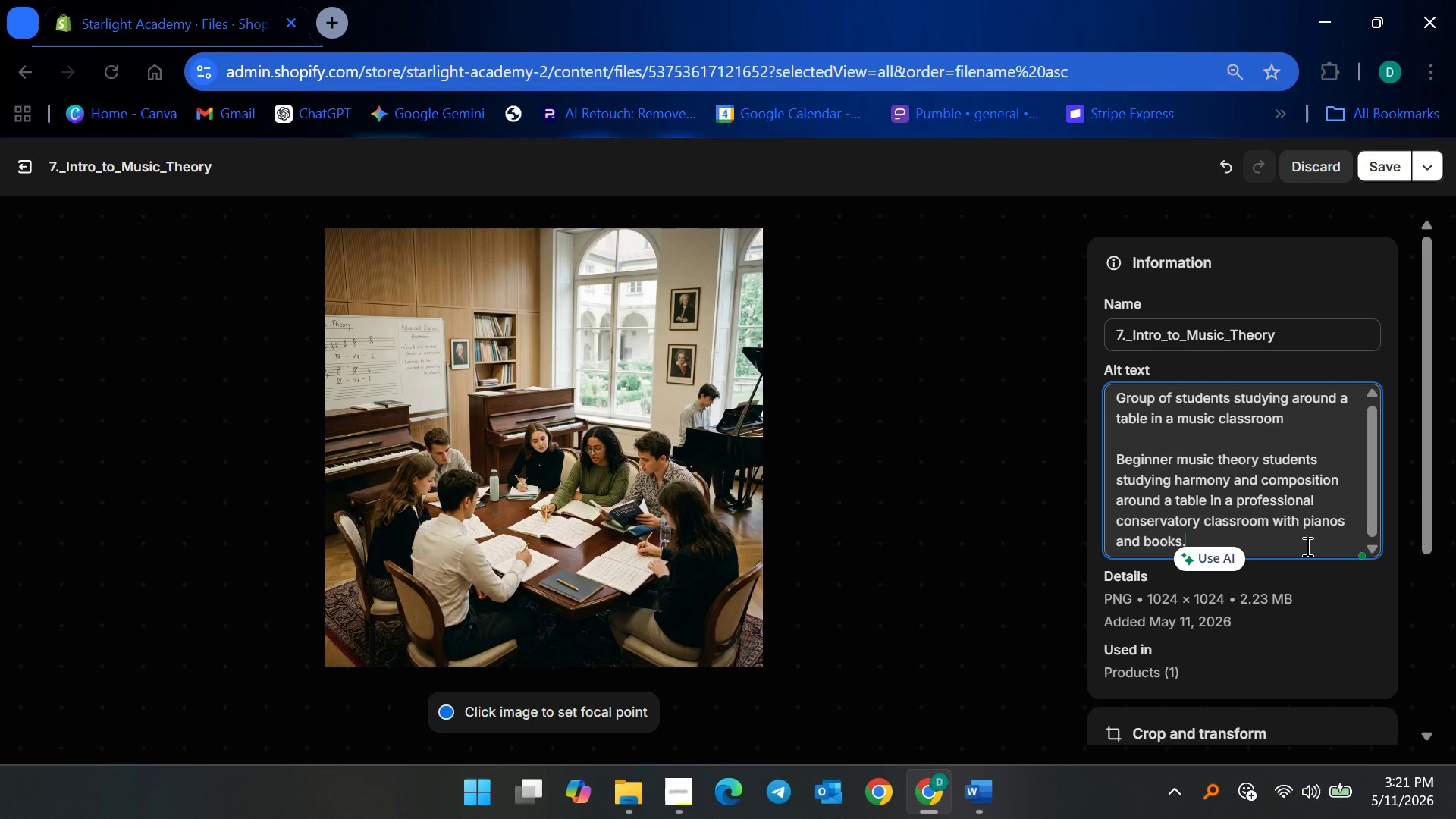 
key(Backspace)
 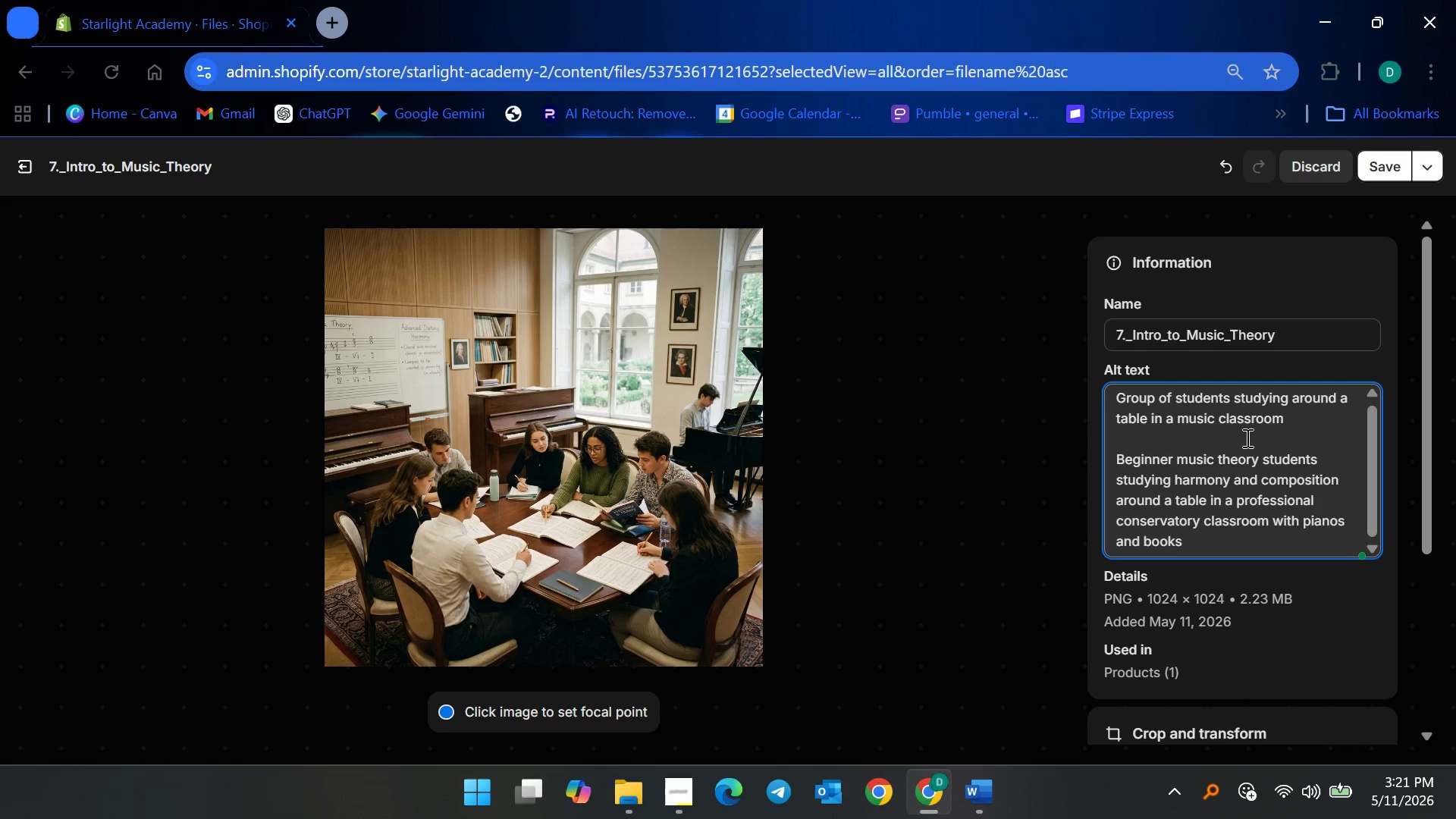 
left_click_drag(start_coordinate=[1238, 436], to_coordinate=[992, 377])
 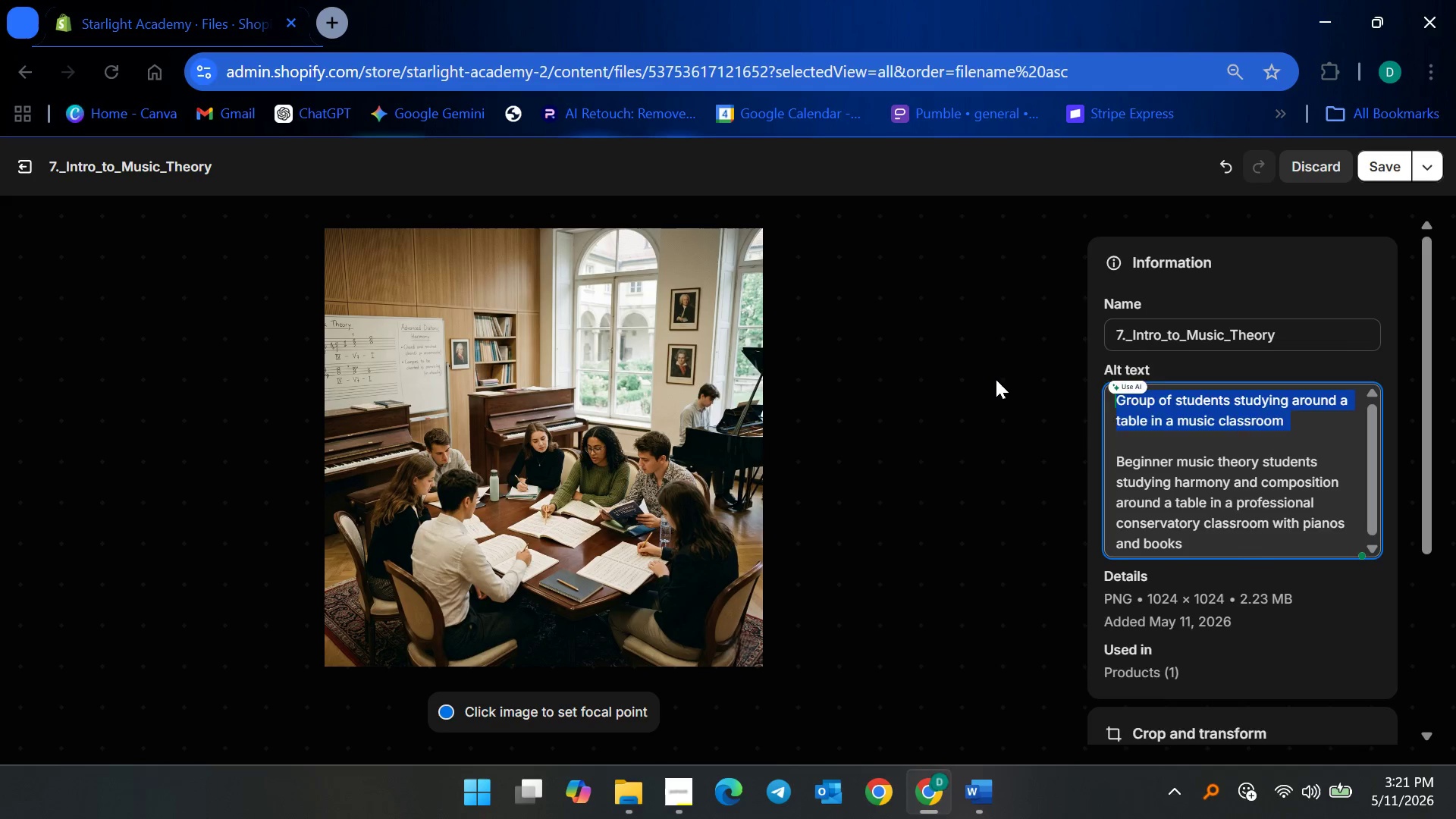 
key(Backspace)
 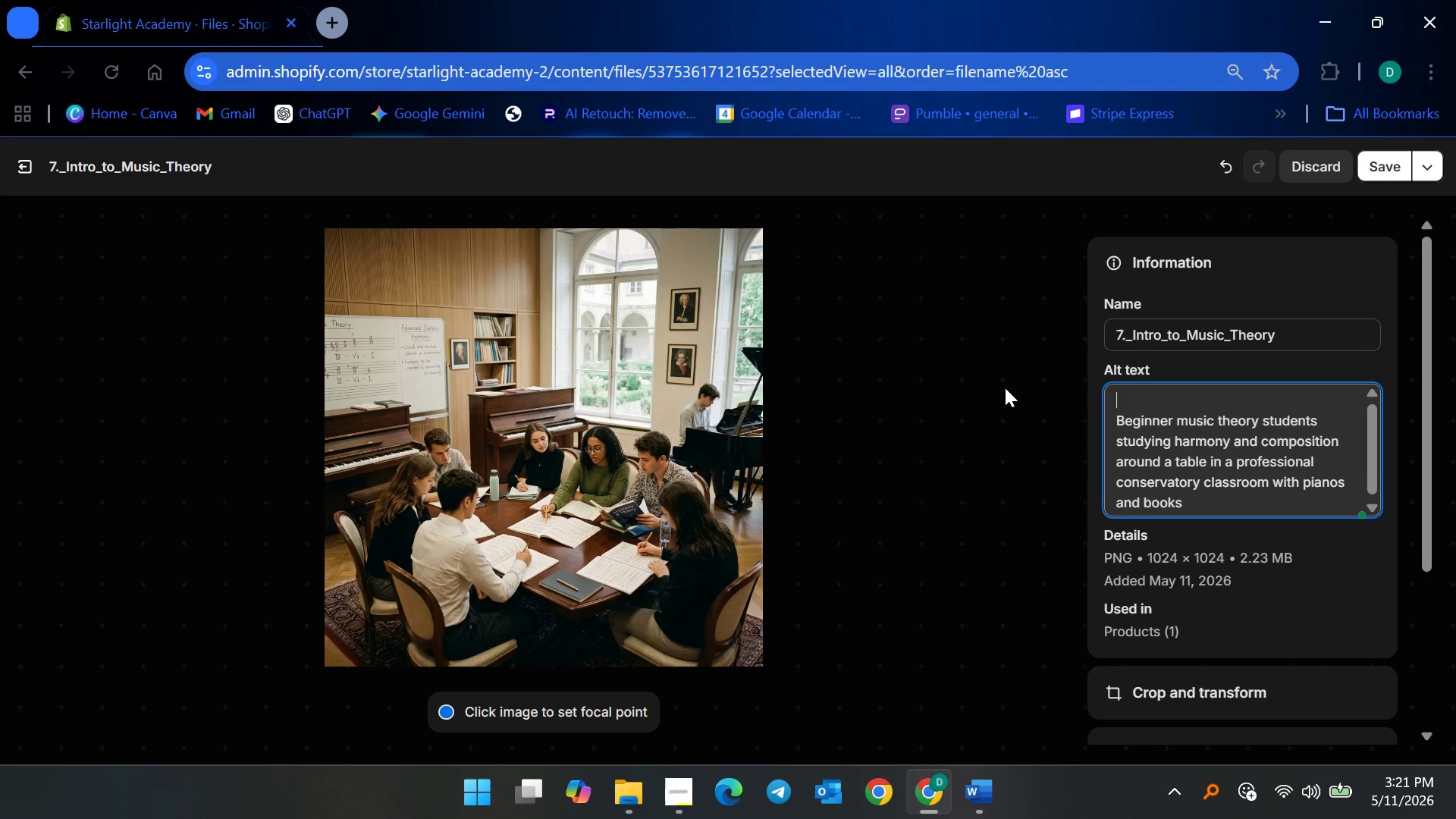 
key(Delete)
 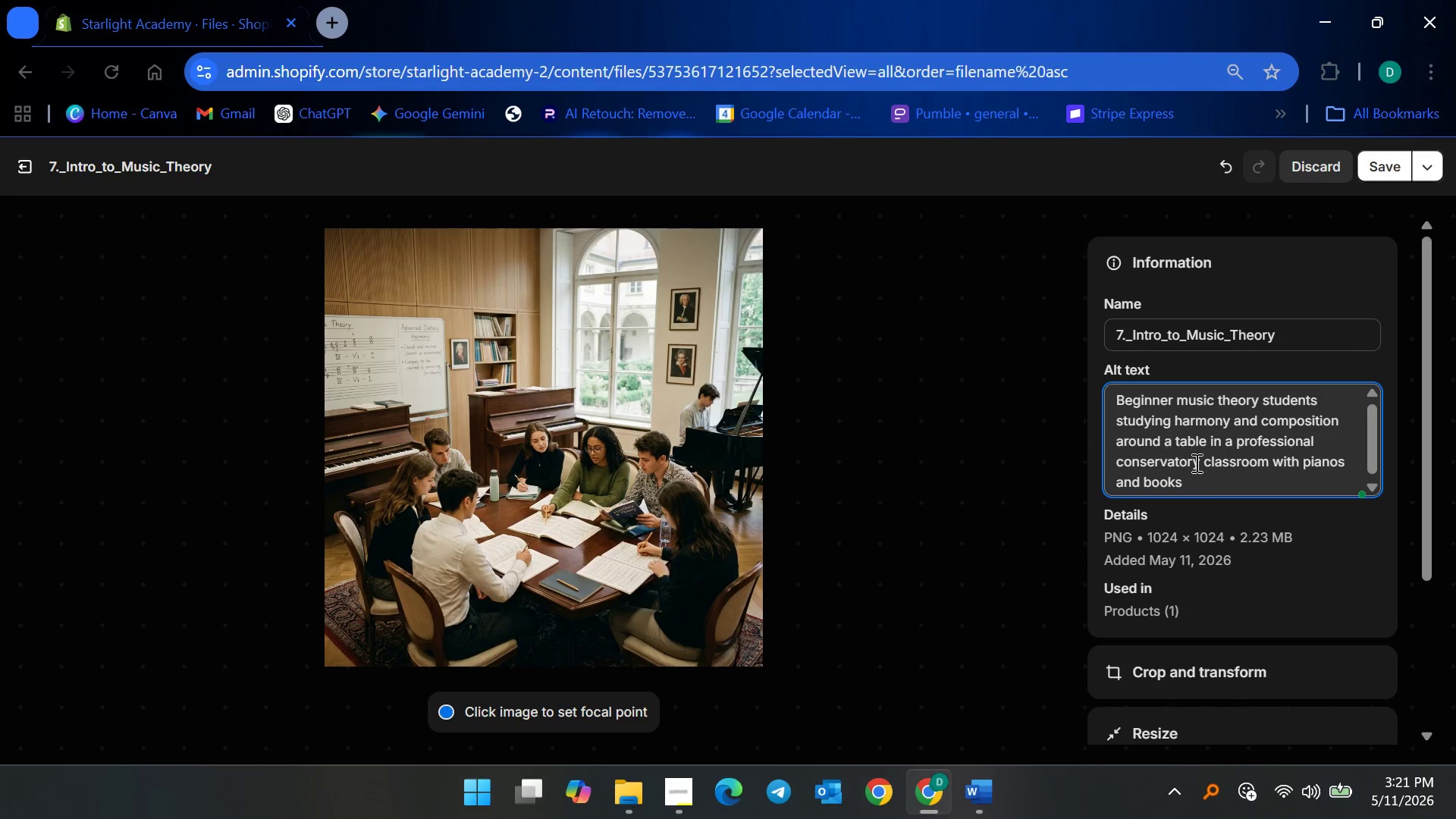 
left_click([1218, 483])
 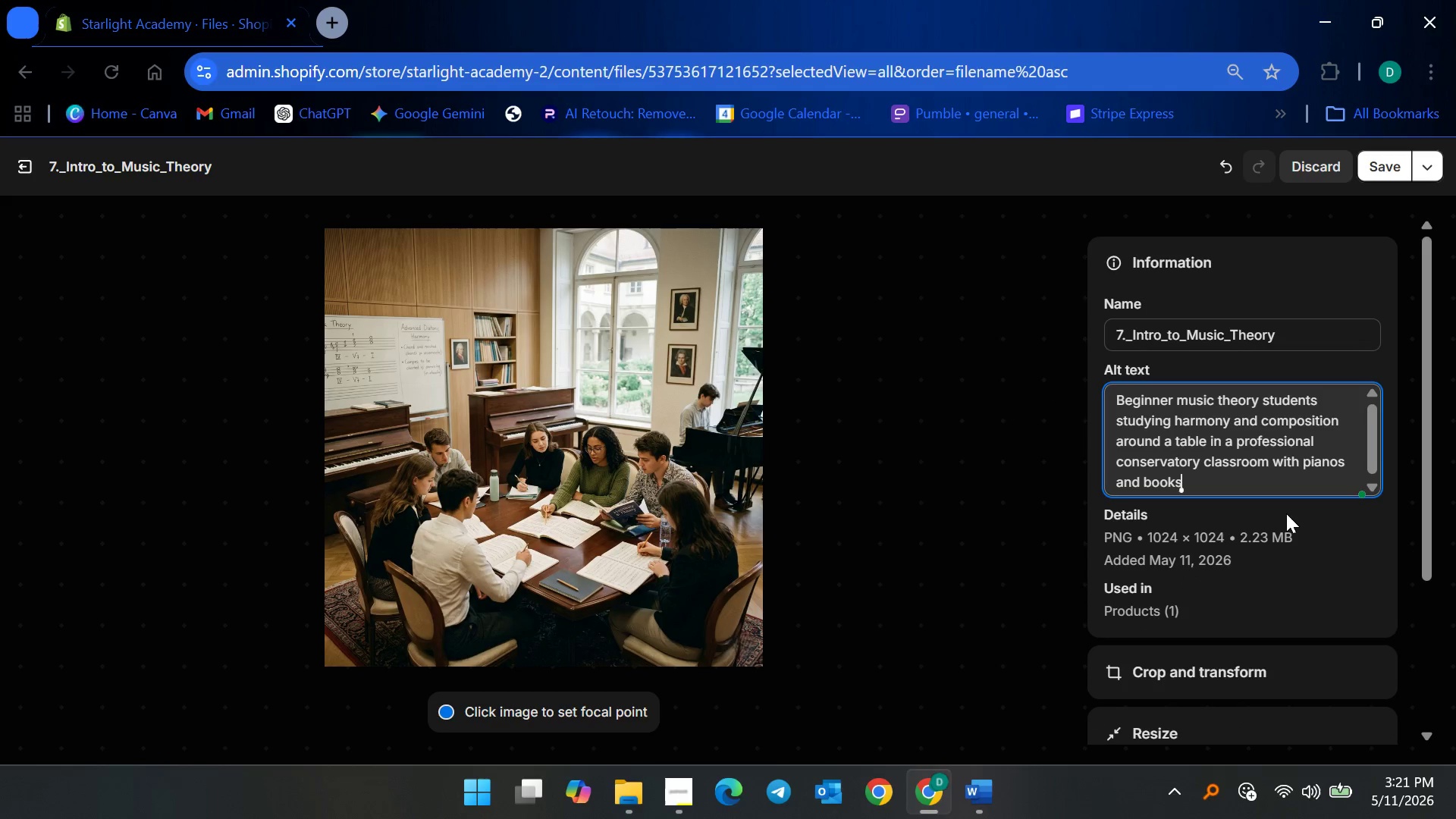 
left_click([1290, 513])
 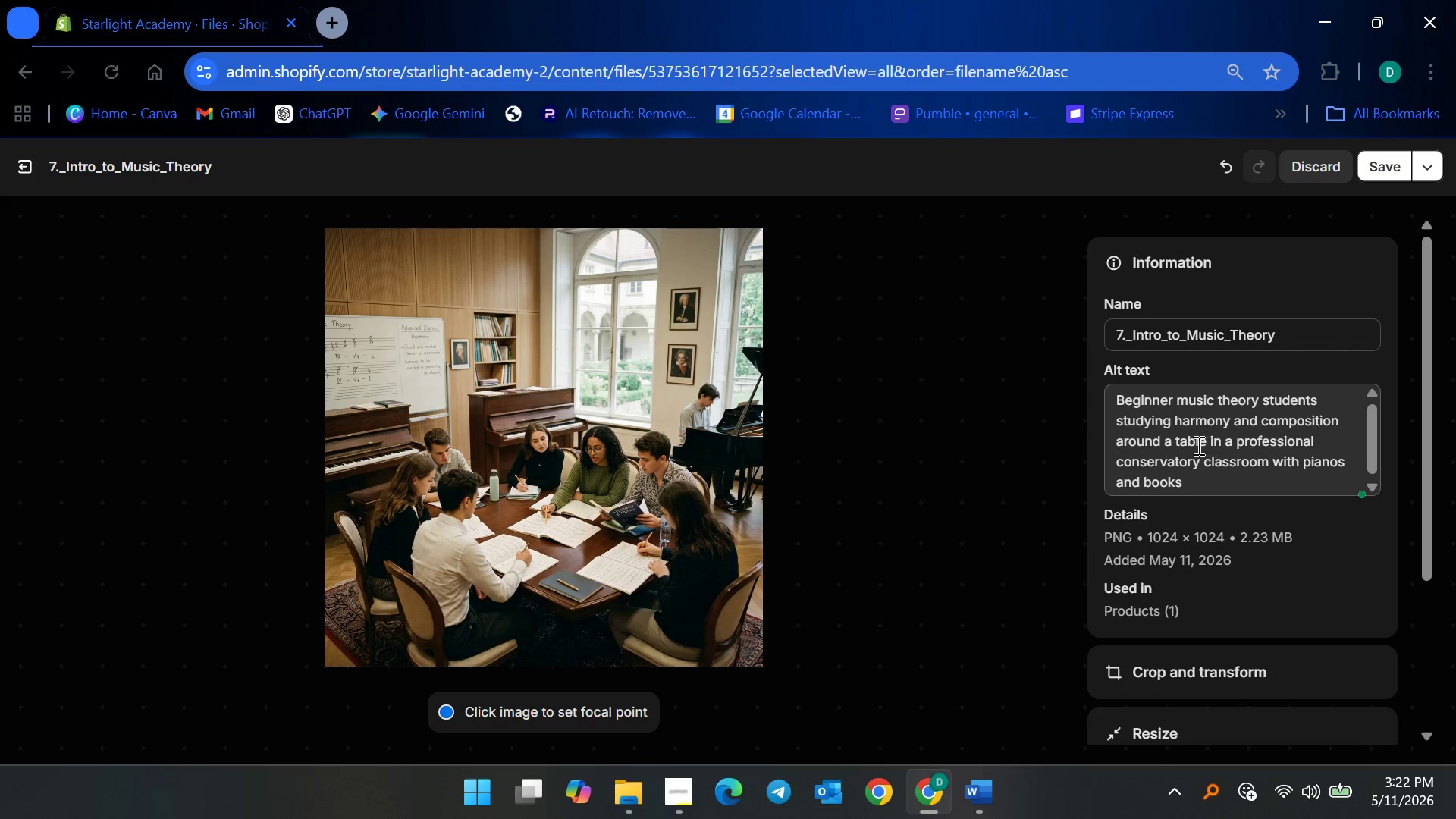 
wait(9.12)
 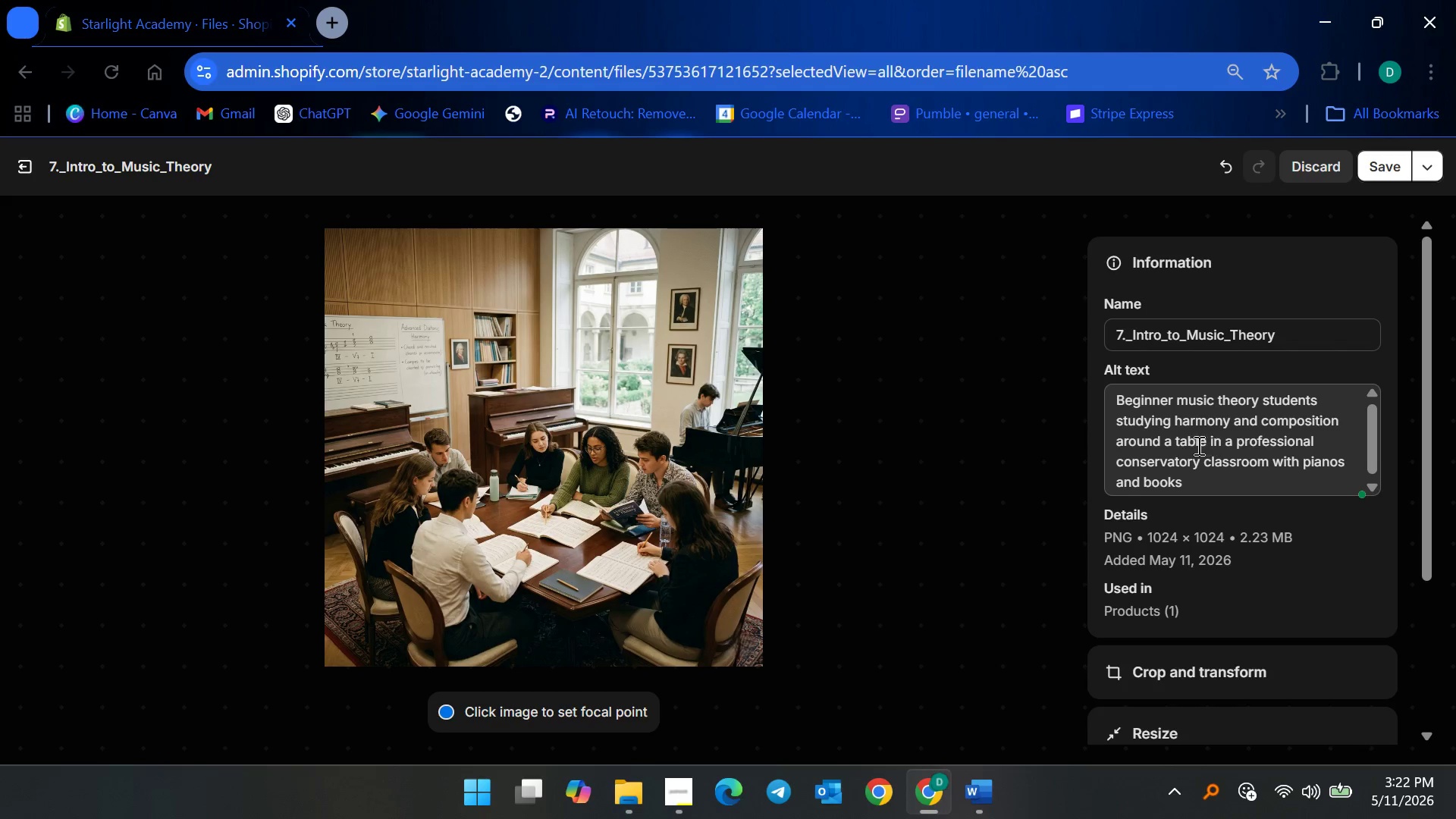 
left_click([1401, 170])
 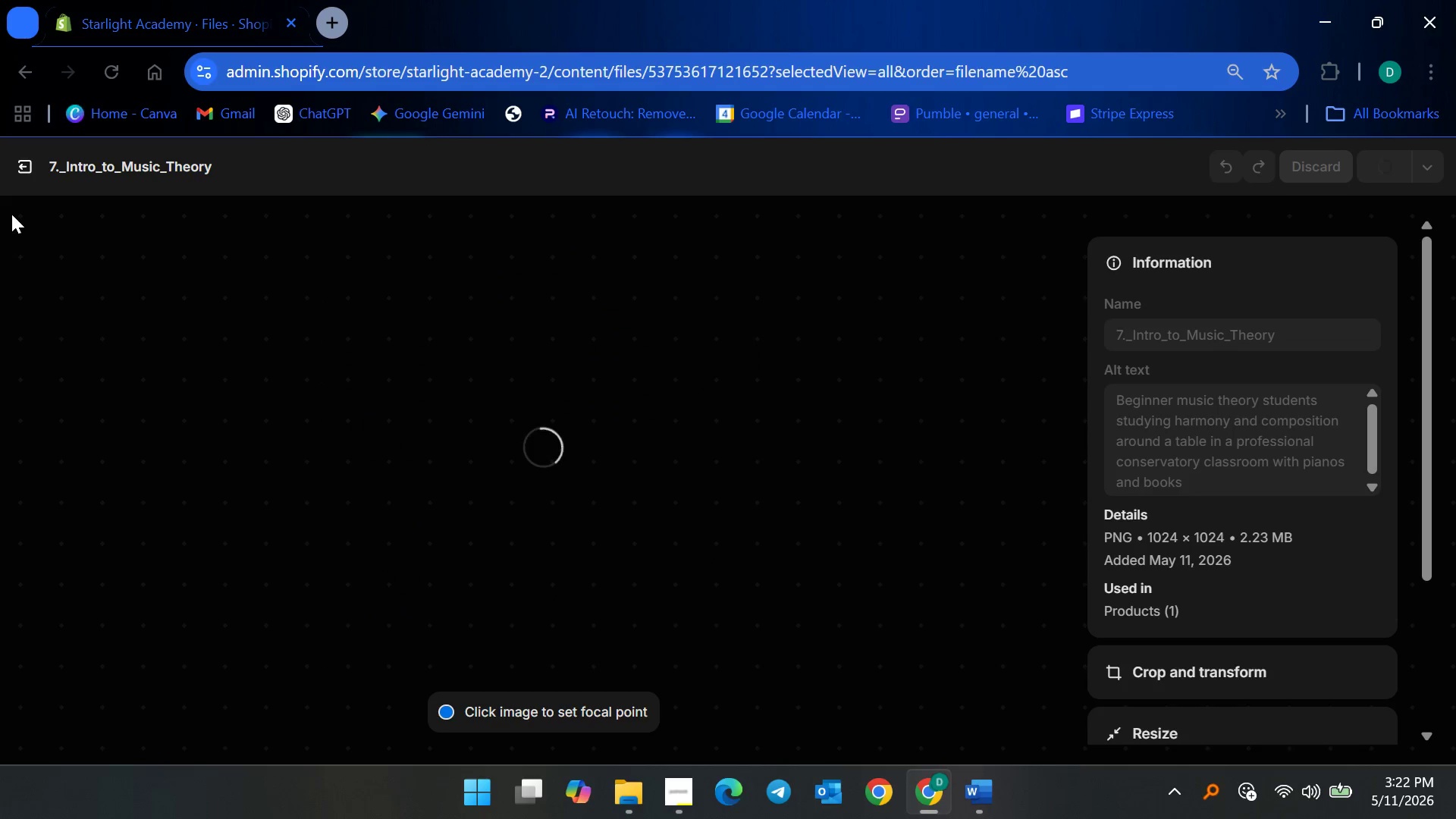 
mouse_move([37, 181])
 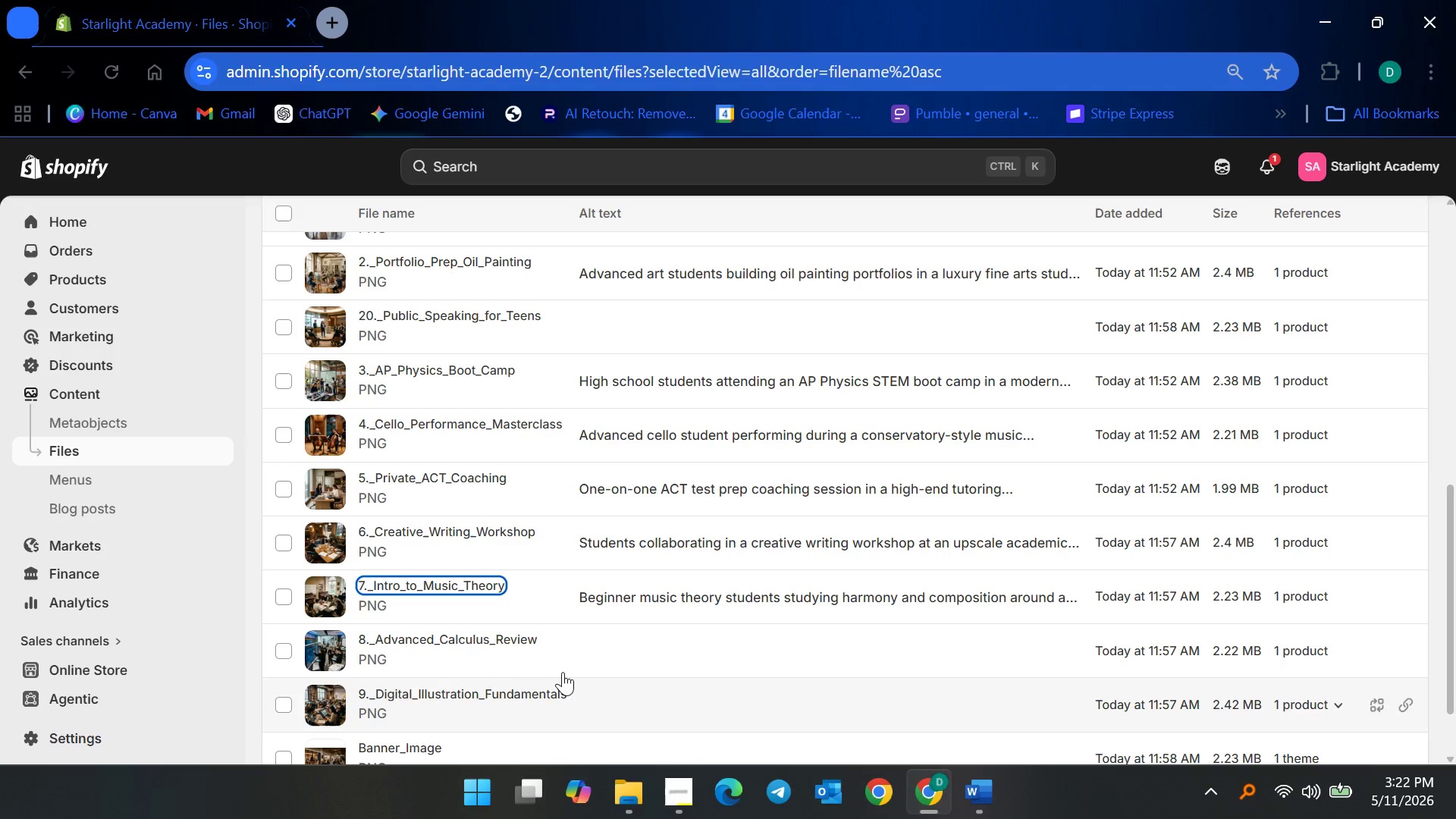 
scroll: coordinate [563, 672], scroll_direction: down, amount: 3.0
 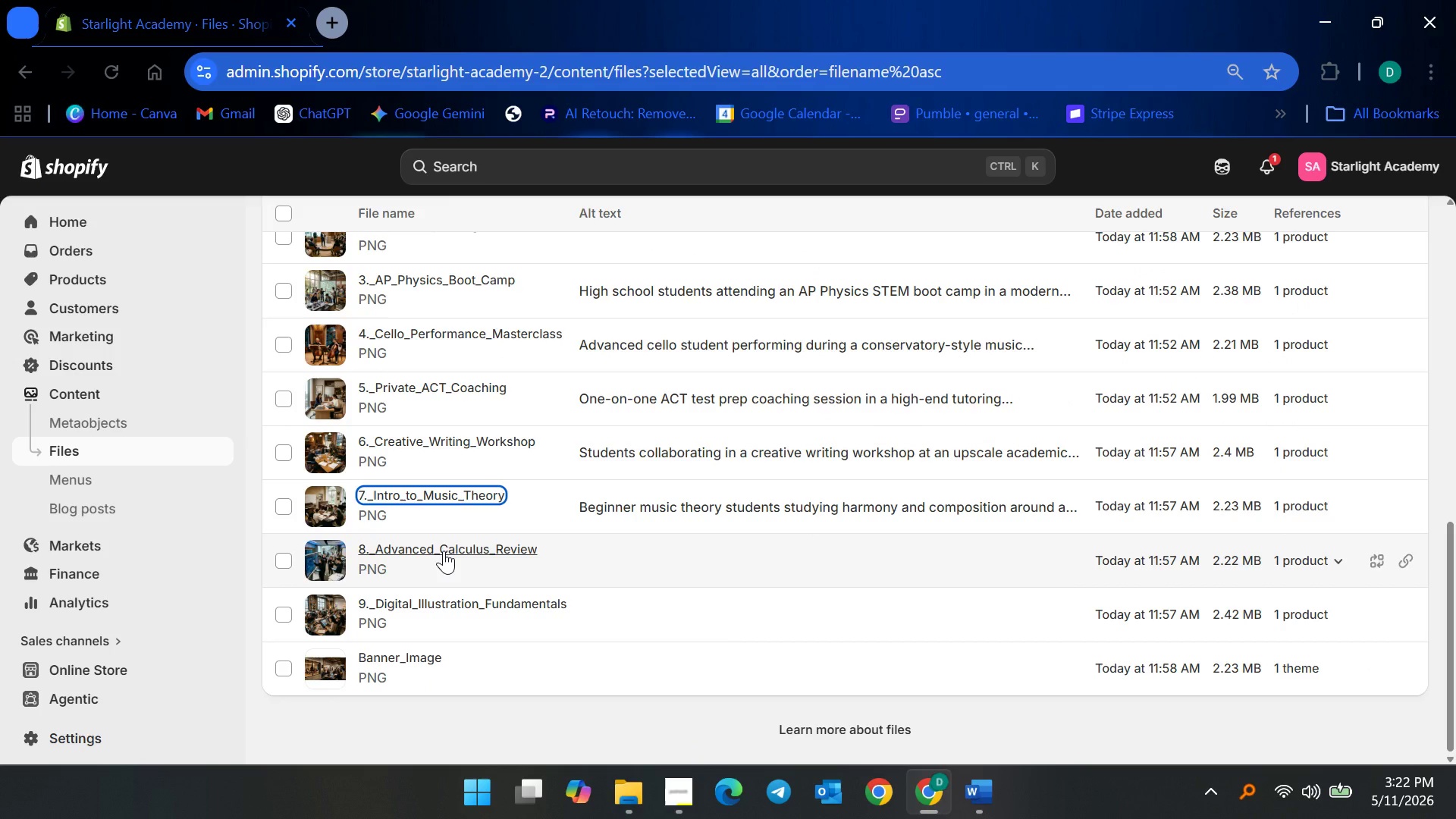 
left_click([444, 551])
 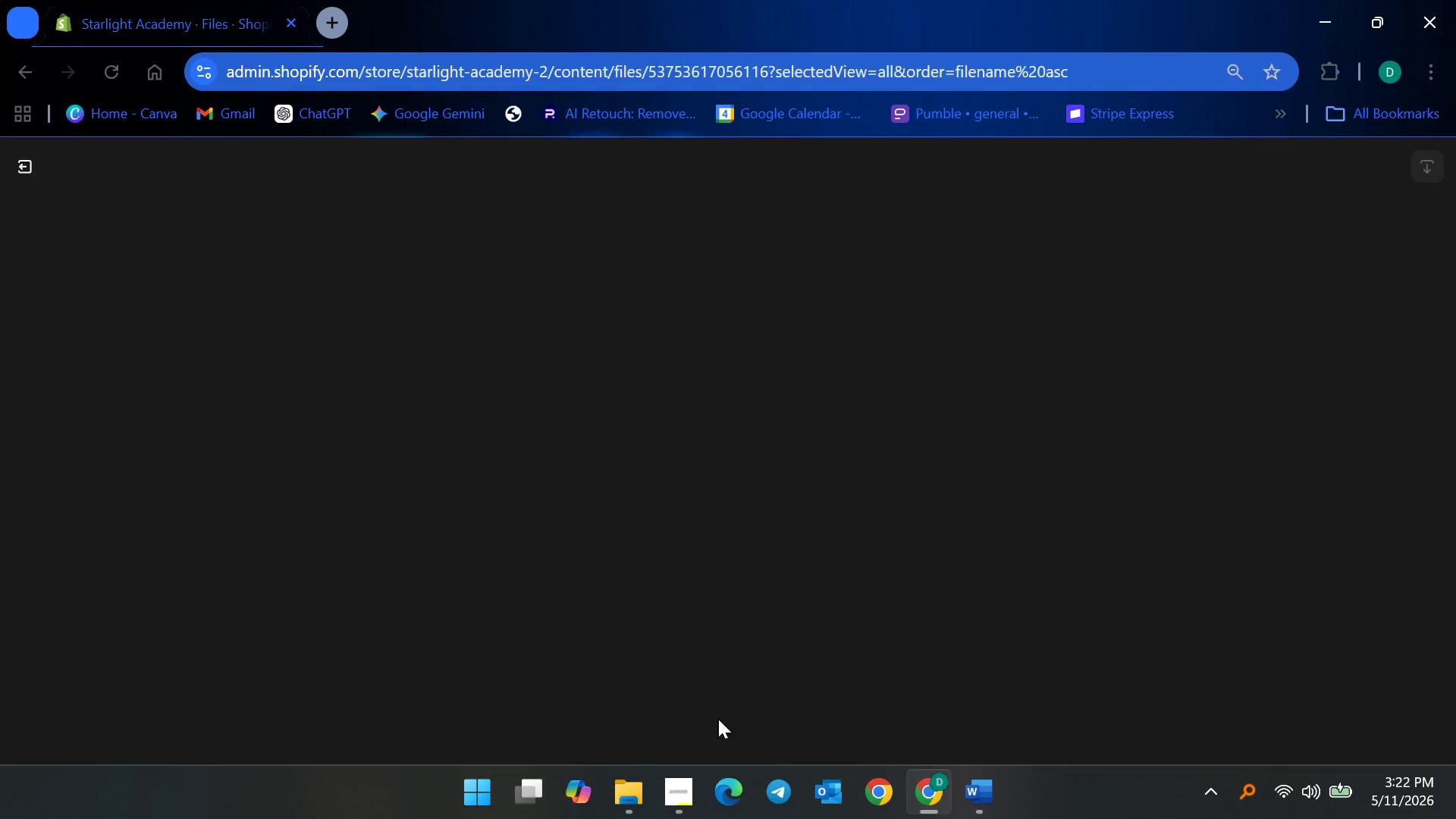 
left_click_drag(start_coordinate=[683, 793], to_coordinate=[683, 797])
 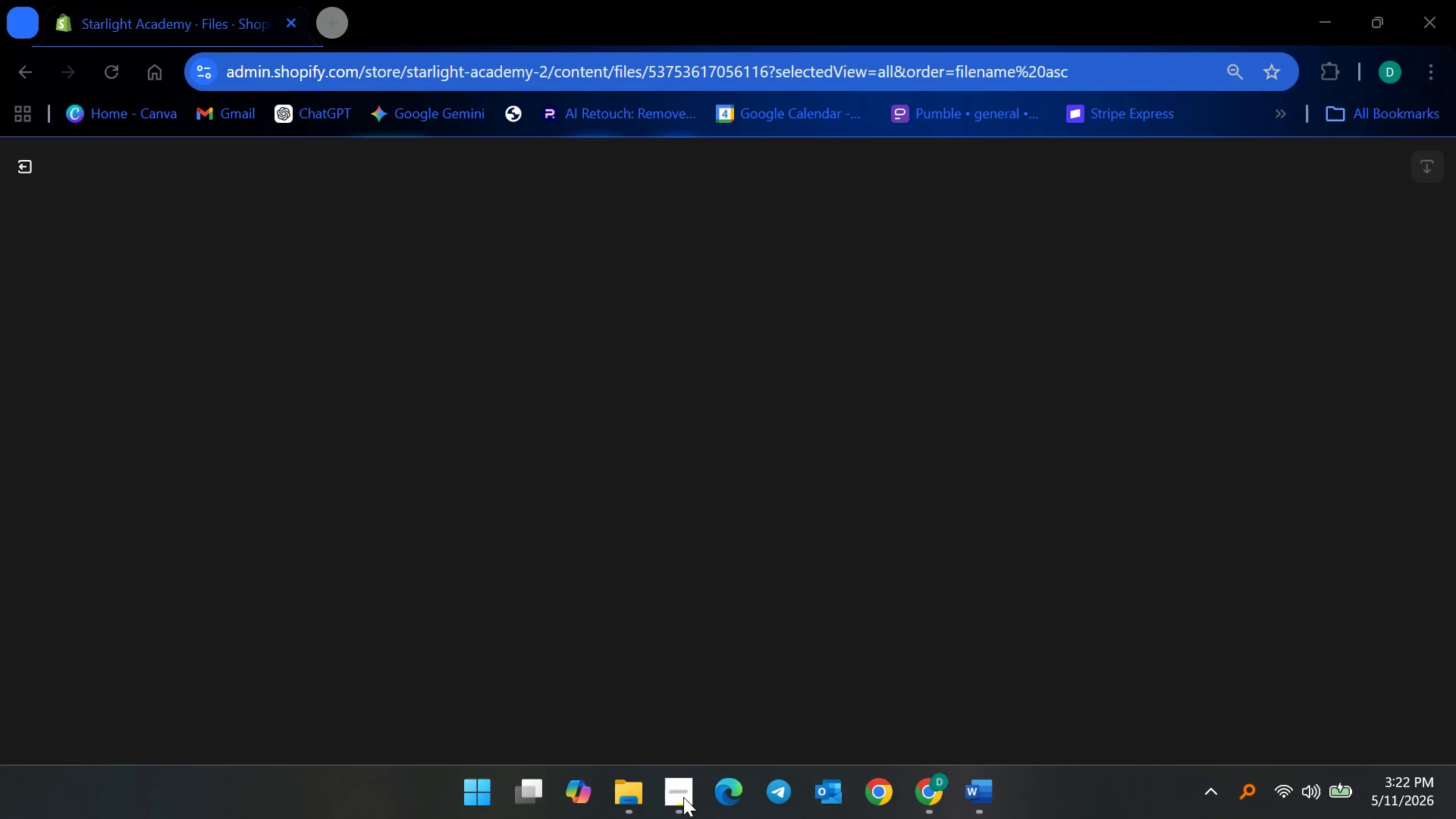 
left_click([683, 797])